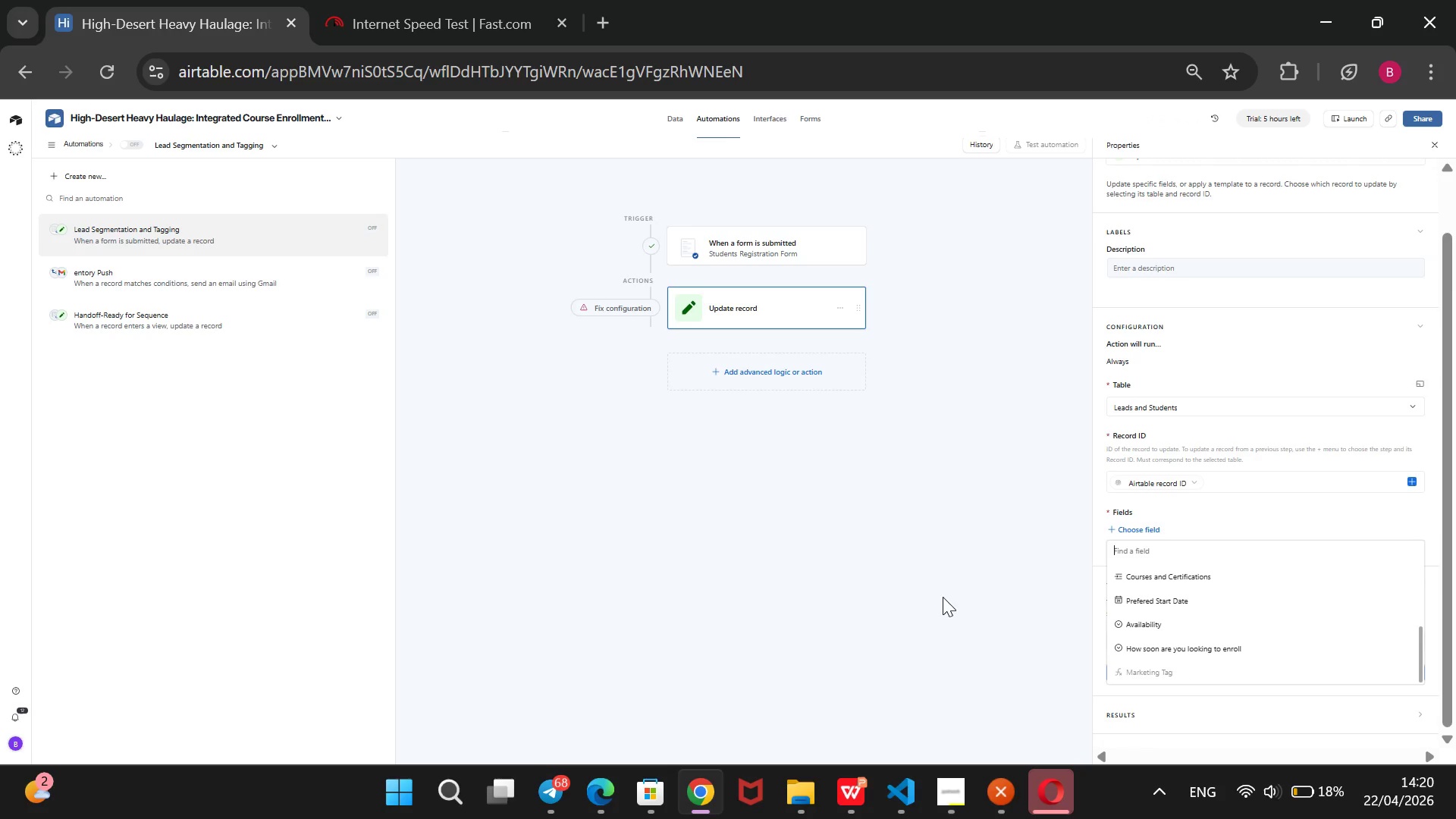 
left_click([943, 597])
 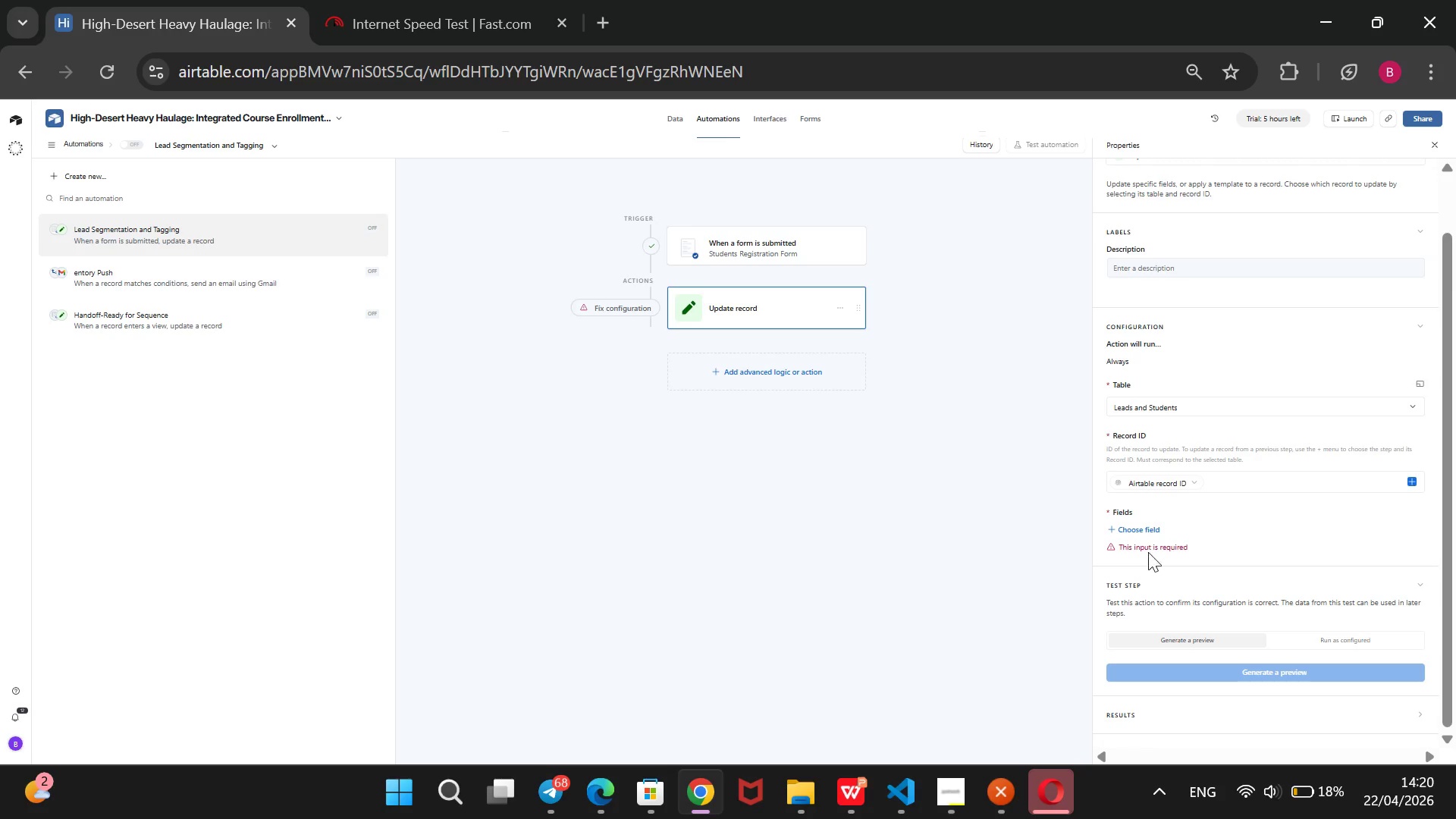 
left_click([1158, 528])
 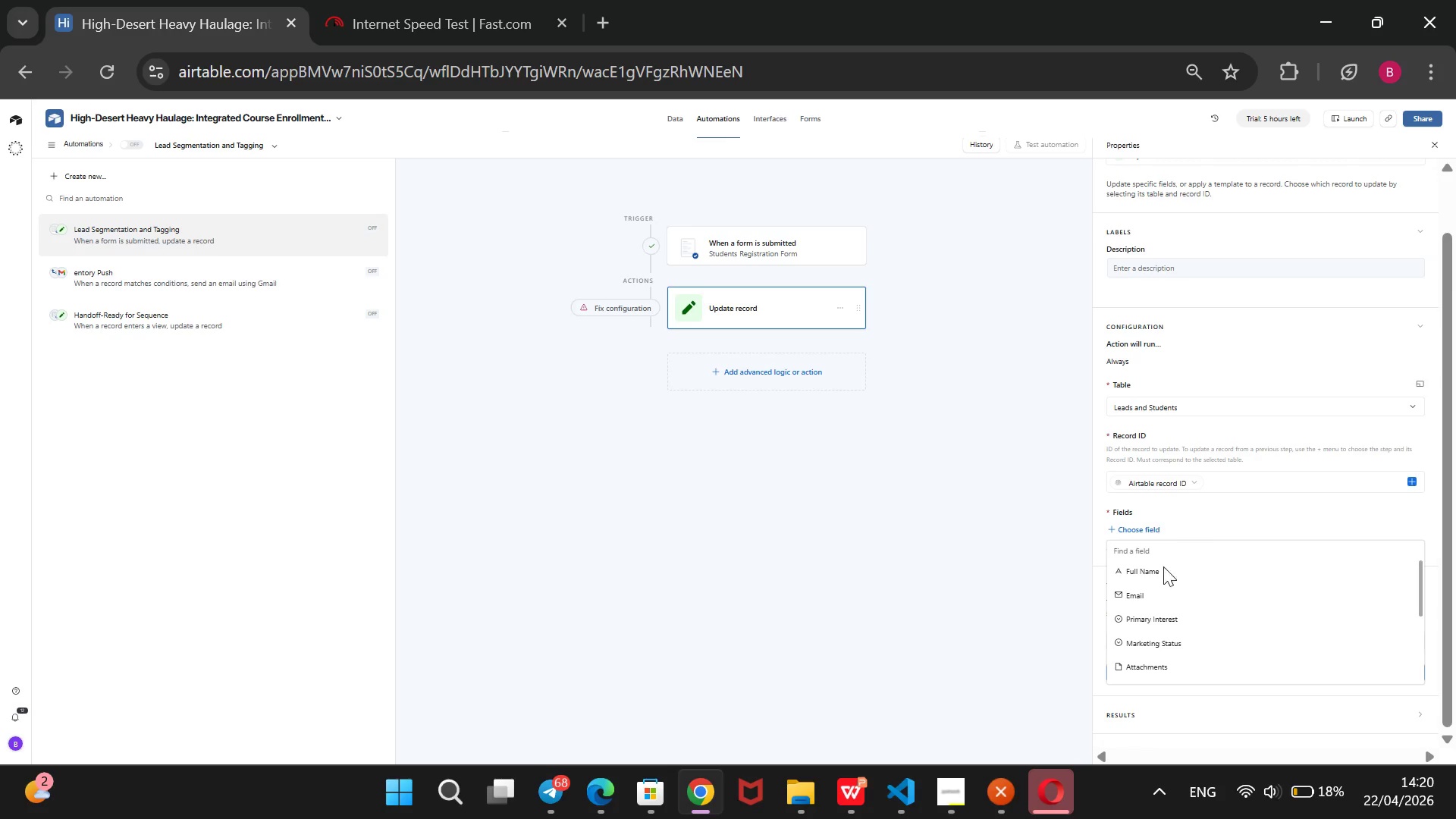 
scroll: coordinate [1182, 633], scroll_direction: down, amount: 8.0
 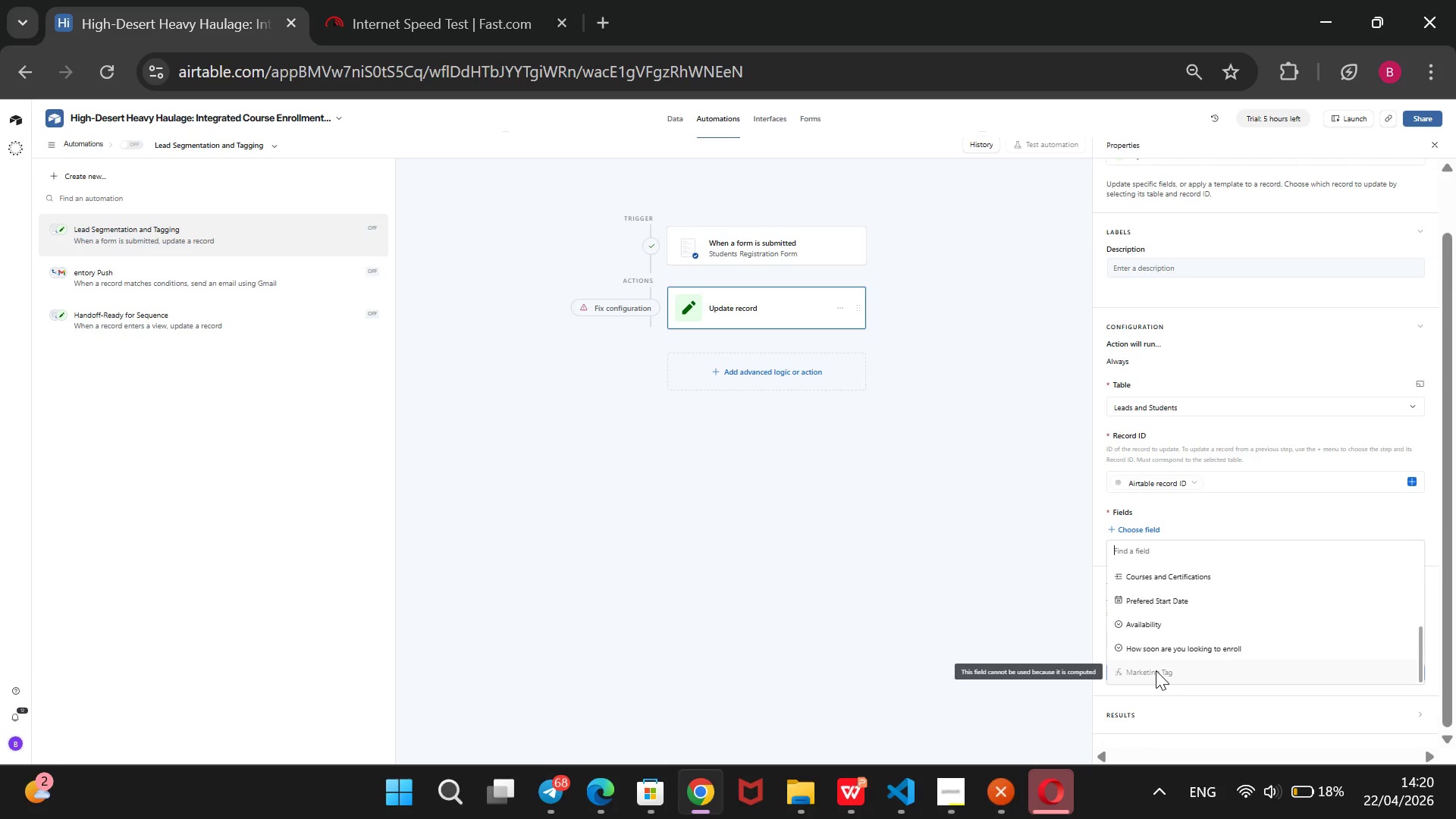 
left_click([1156, 670])
 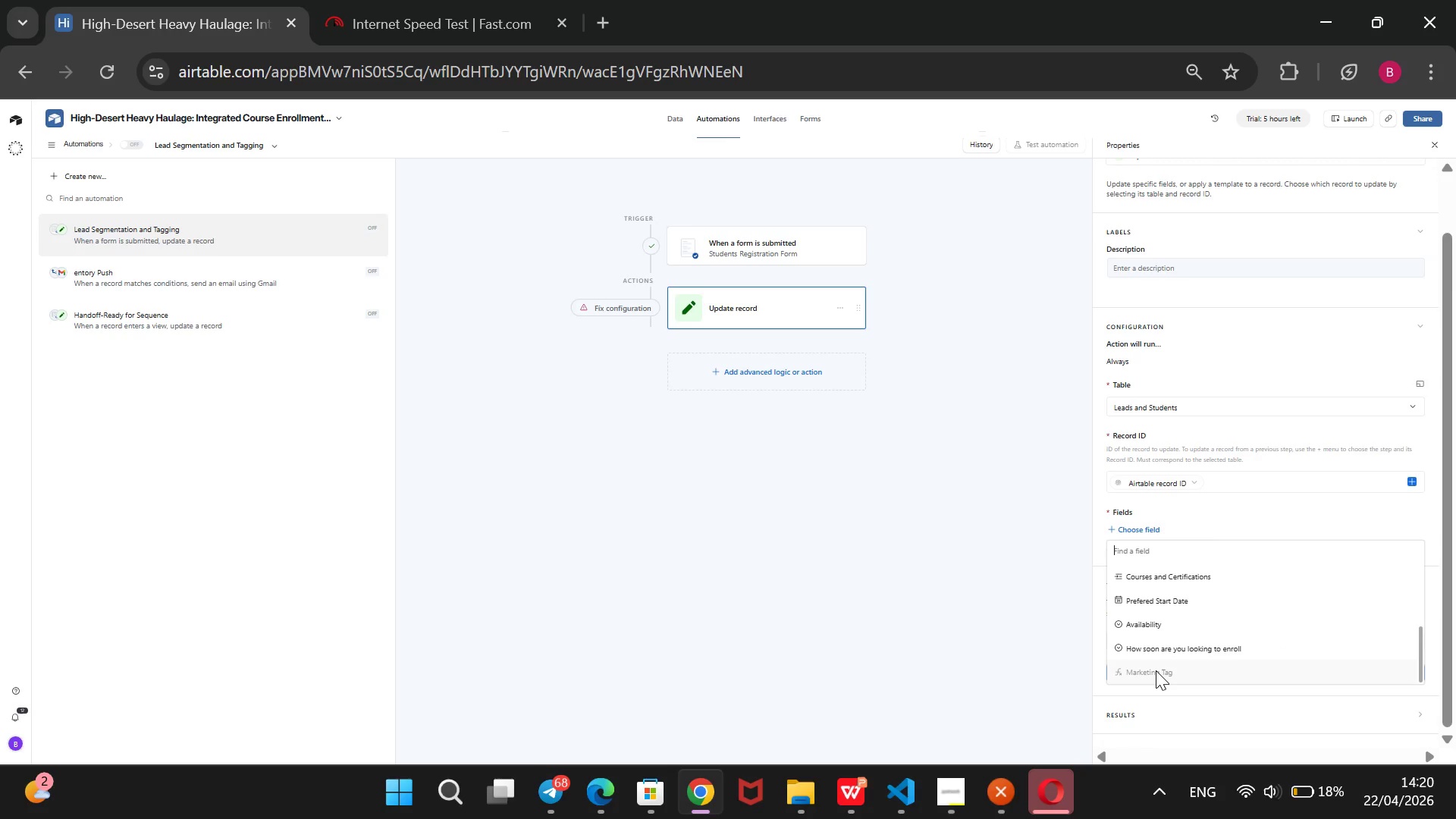 
double_click([1156, 670])
 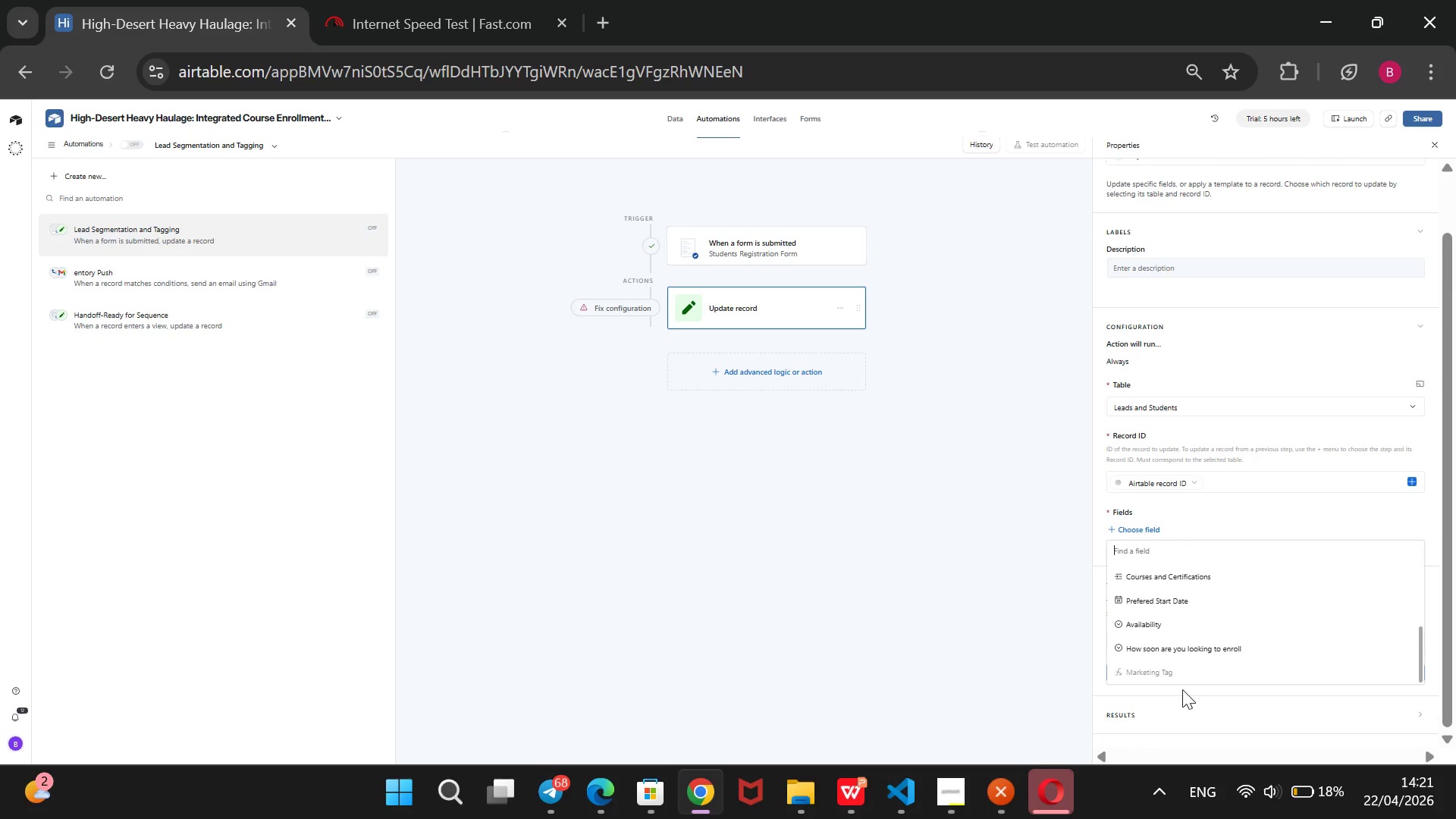 
wait(31.42)
 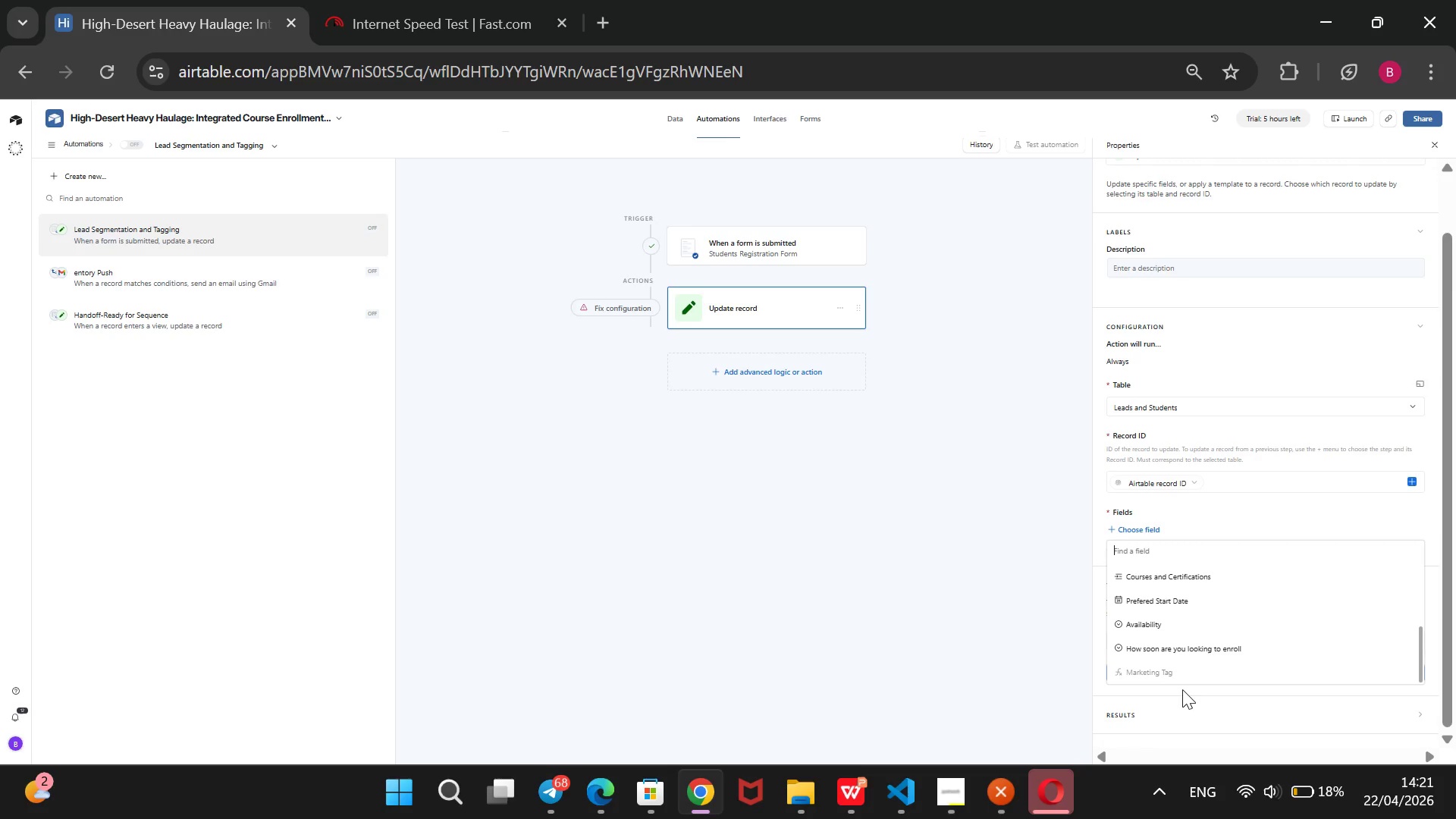 
scroll: coordinate [1236, 613], scroll_direction: up, amount: 2.0
 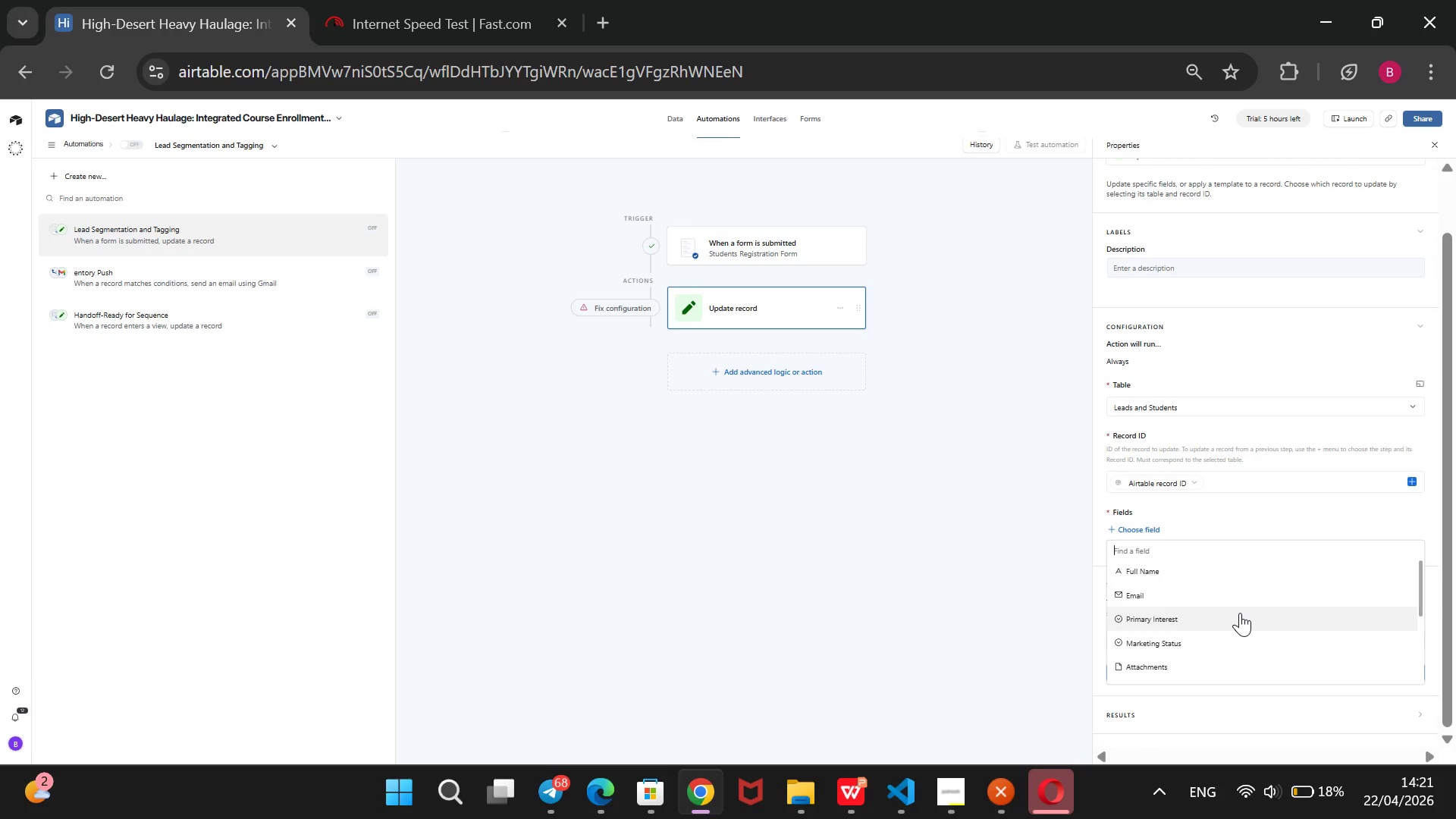 
scroll: coordinate [1240, 613], scroll_direction: down, amount: 1.0
 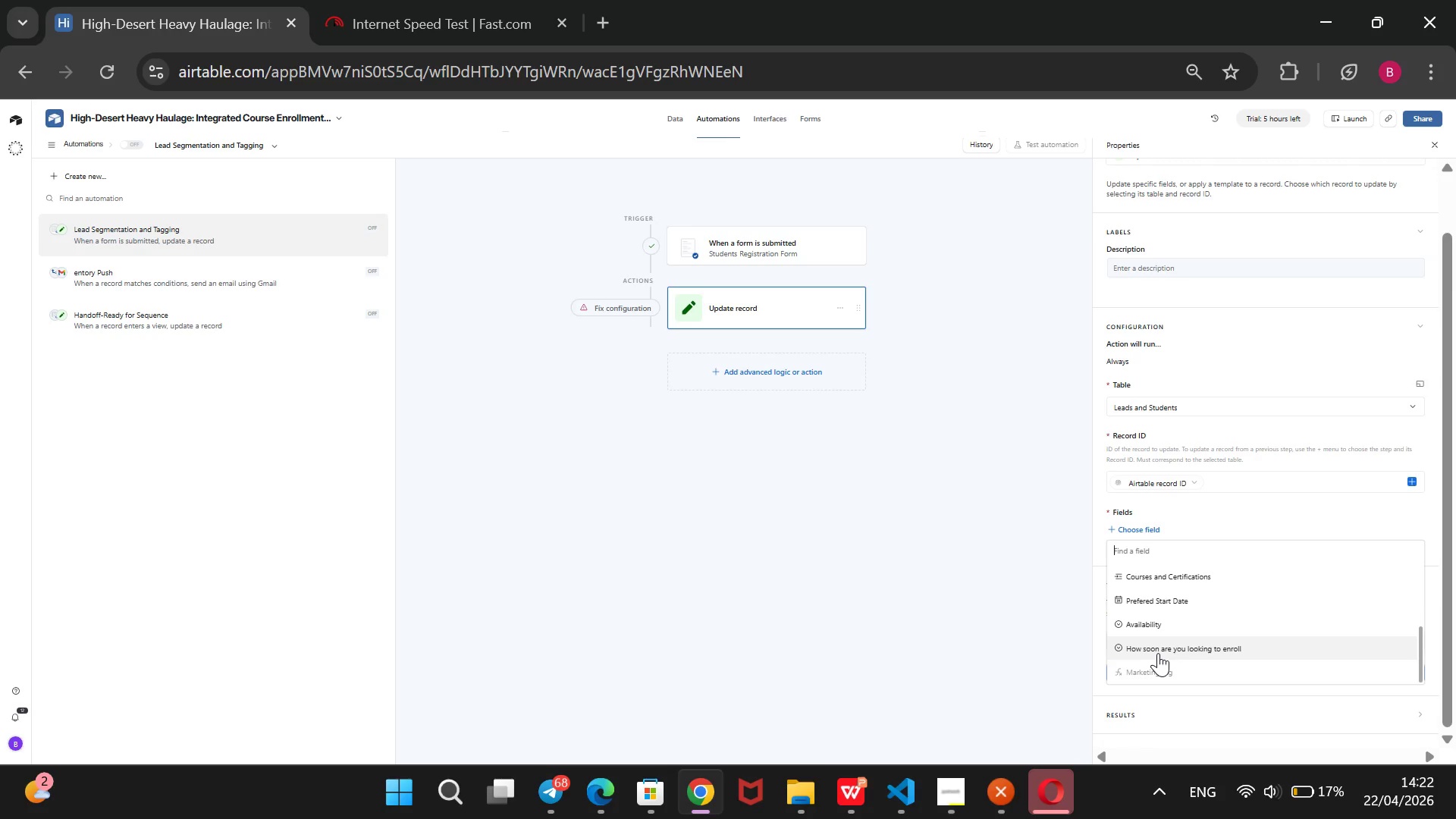 
wait(68.15)
 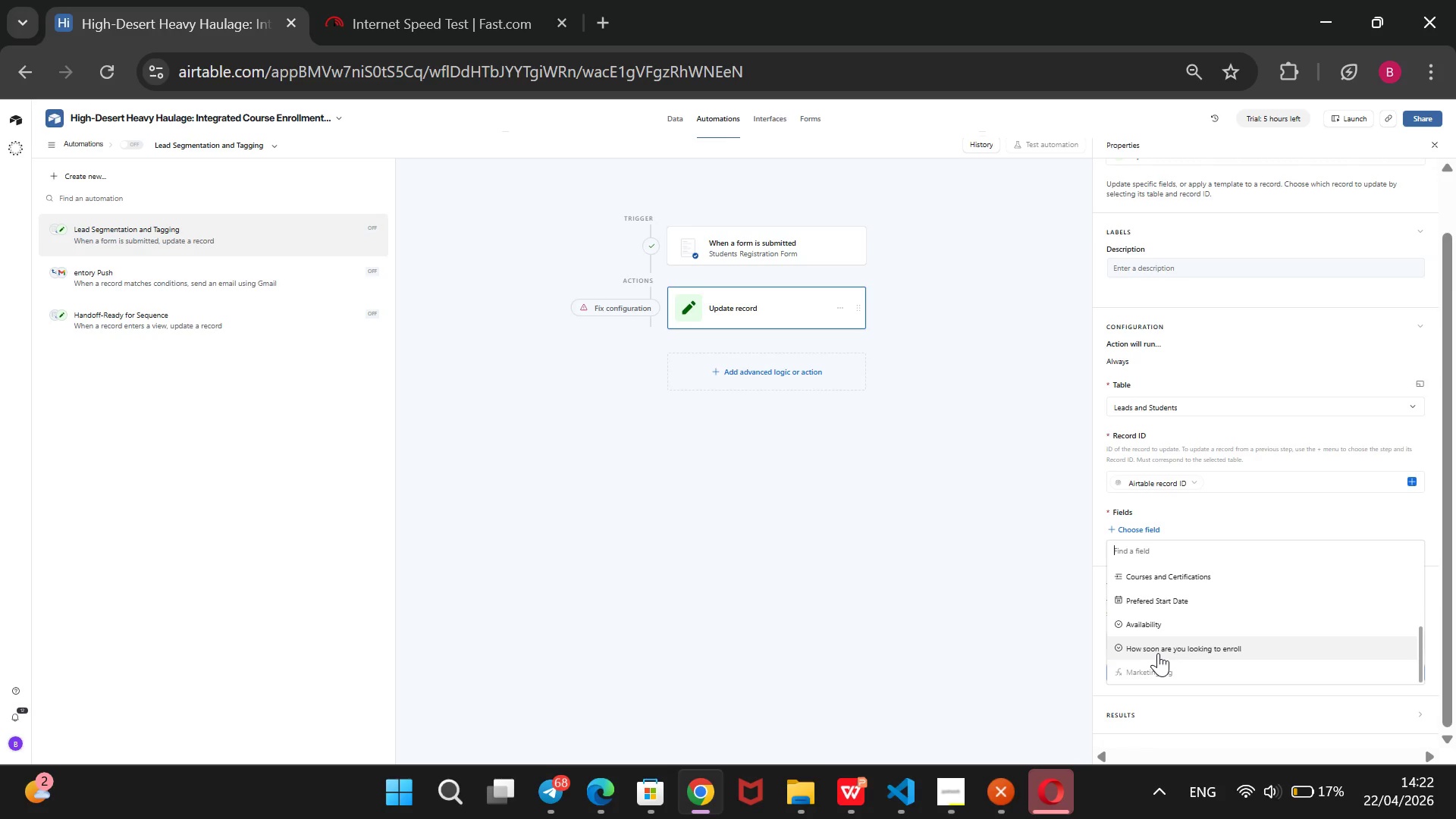 
left_click([1414, 479])
 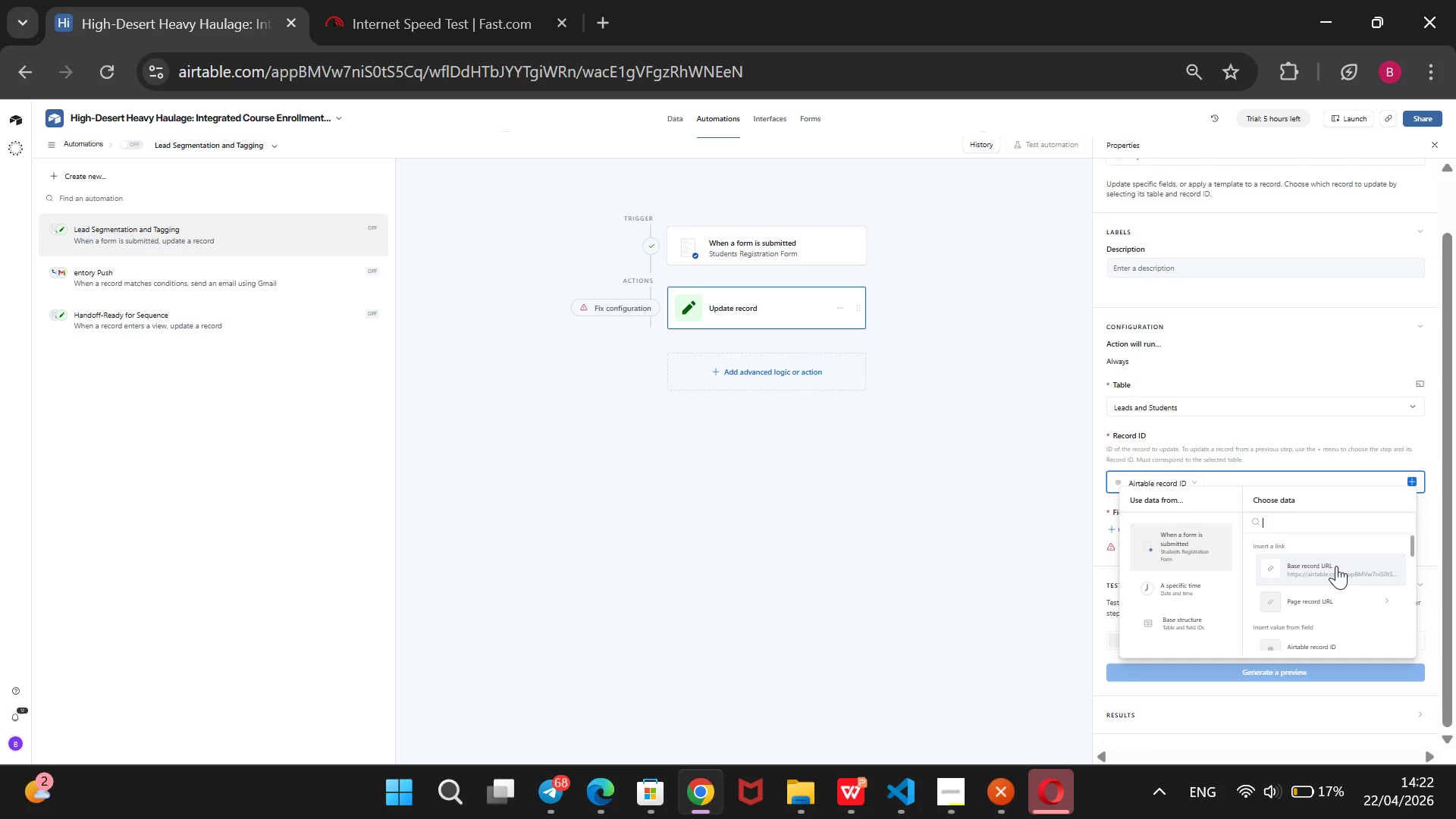 
scroll: coordinate [1340, 563], scroll_direction: down, amount: 5.0
 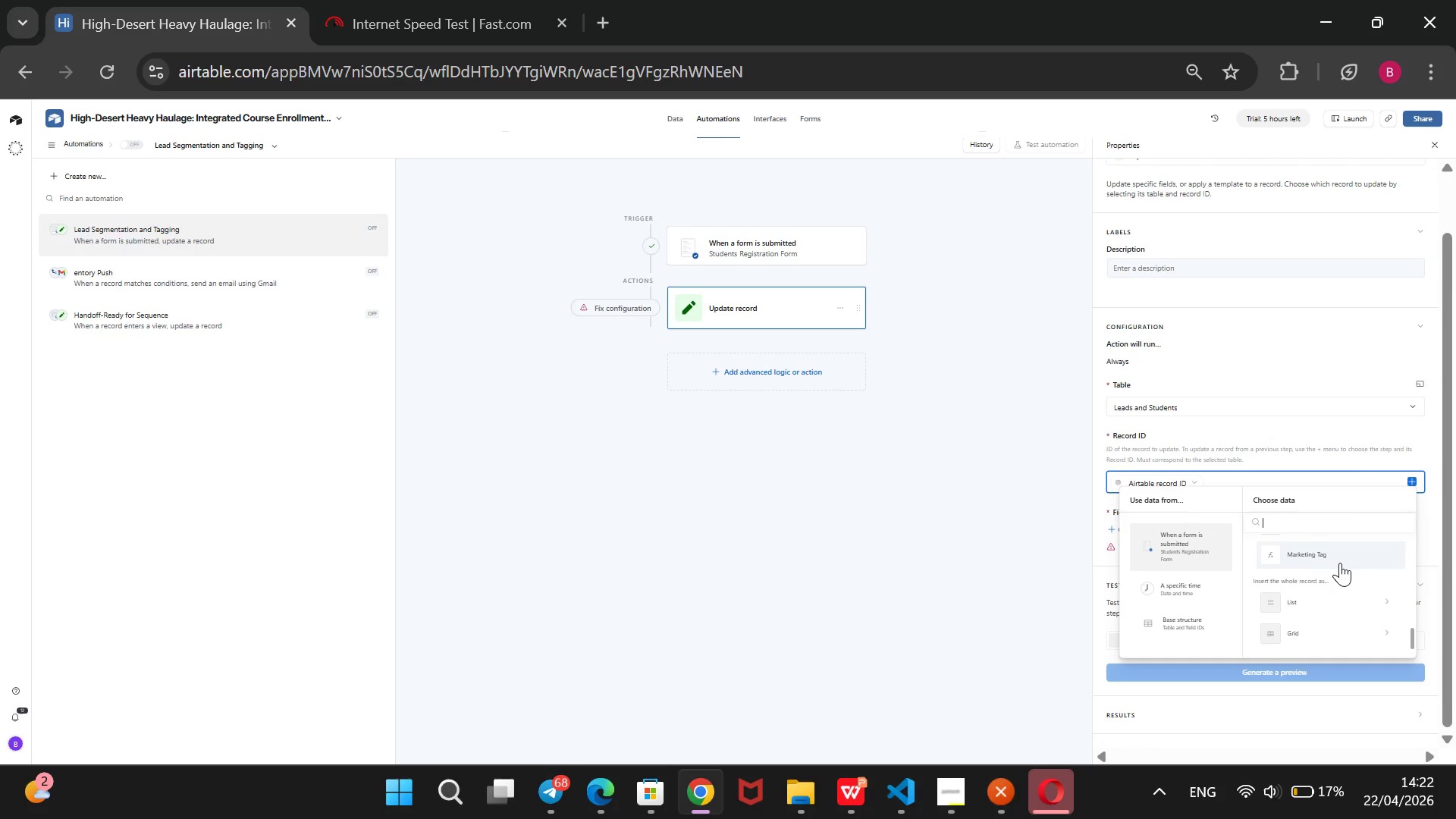 
scroll: coordinate [1340, 563], scroll_direction: up, amount: 1.0
 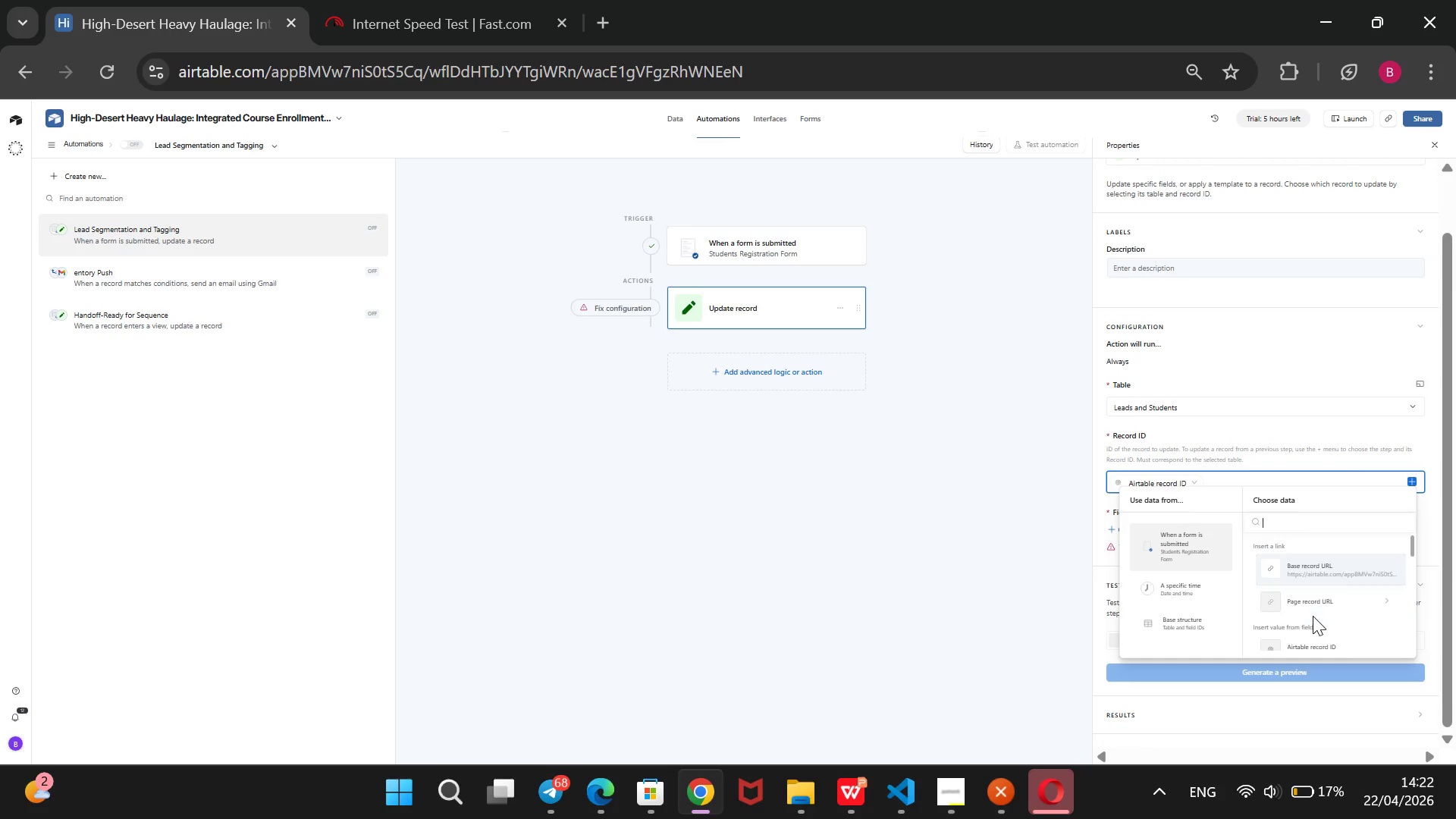 
left_click([1298, 645])
 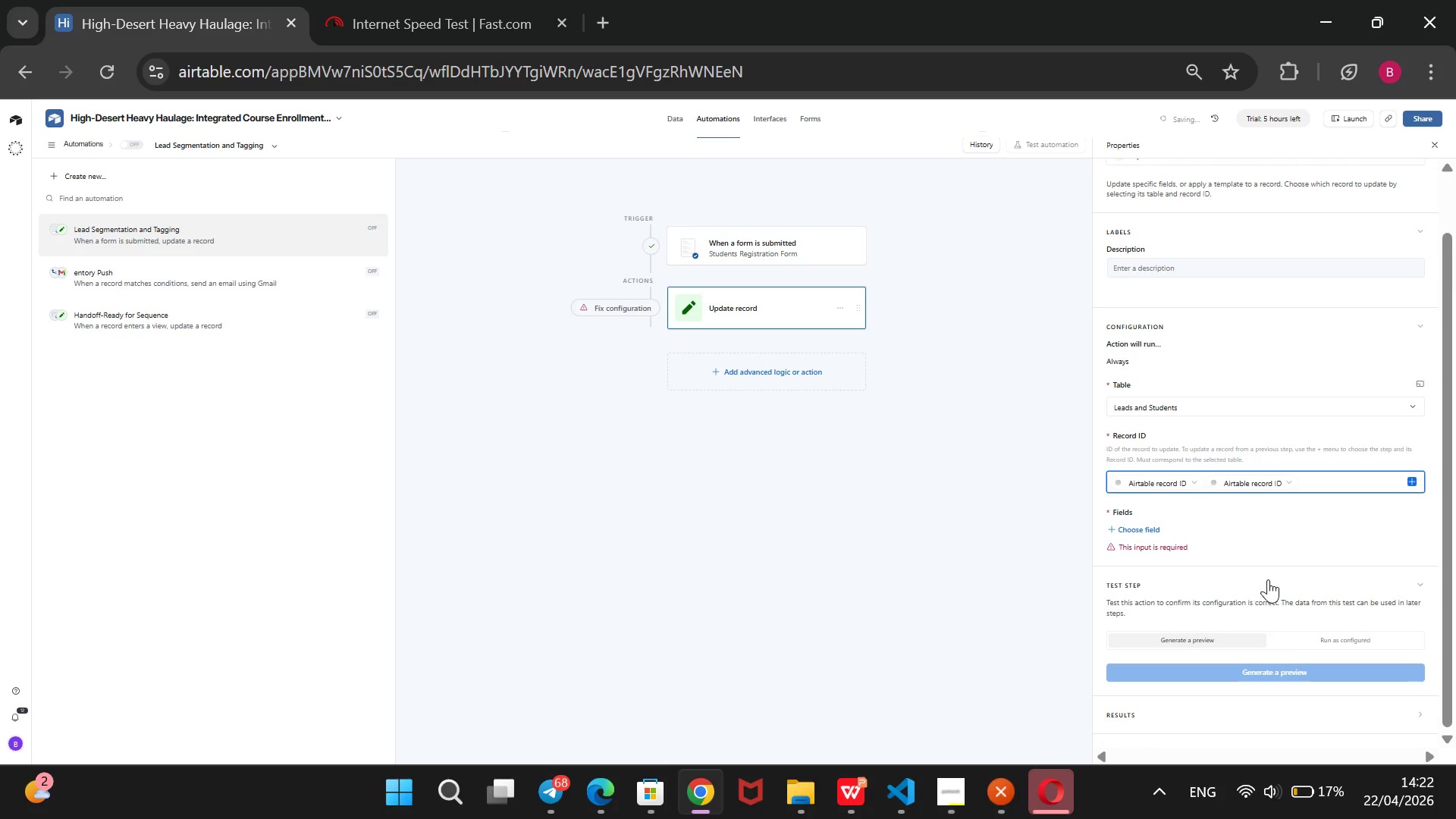 
scroll: coordinate [1270, 579], scroll_direction: none, amount: 0.0
 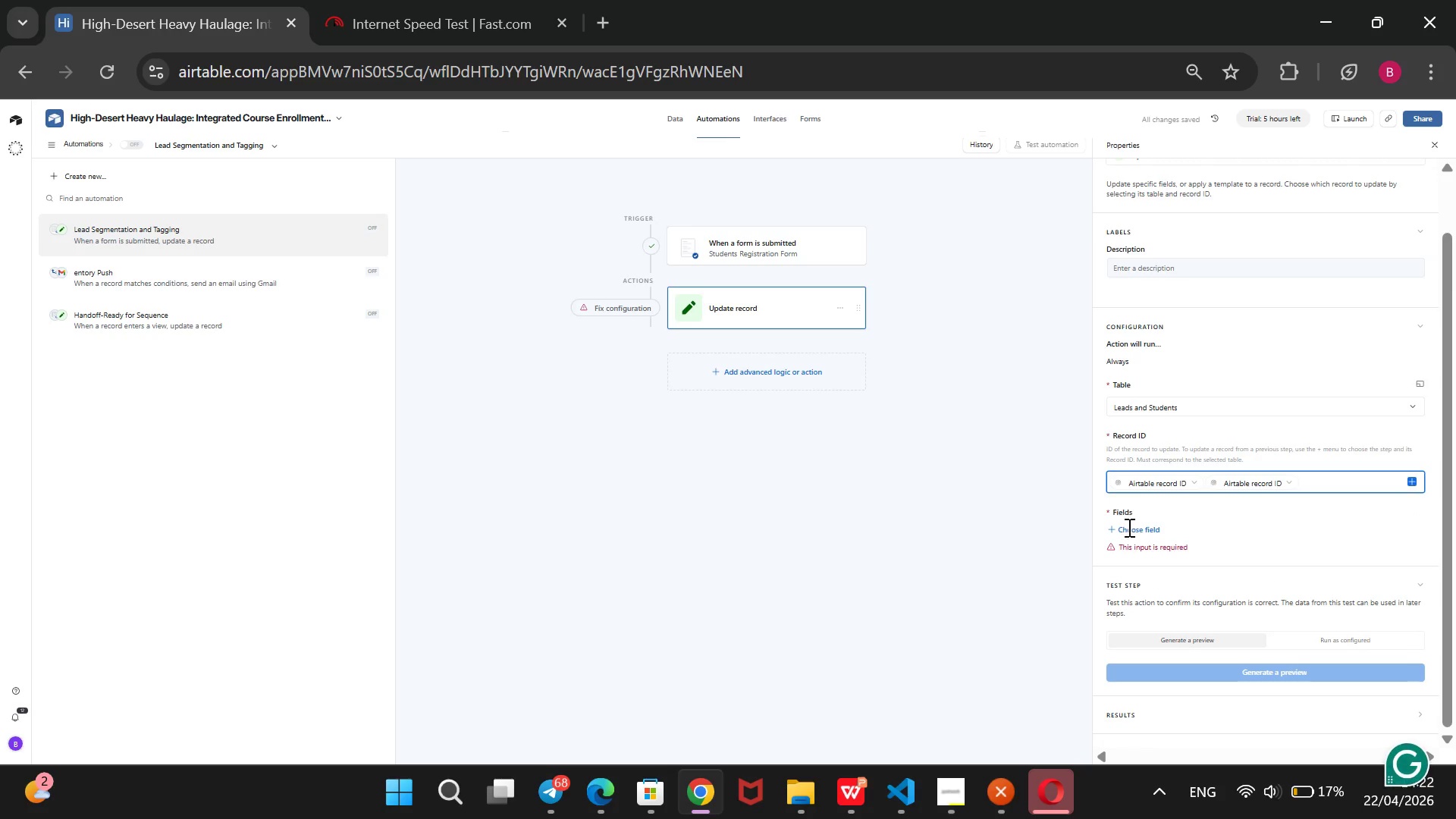 
left_click([1140, 527])
 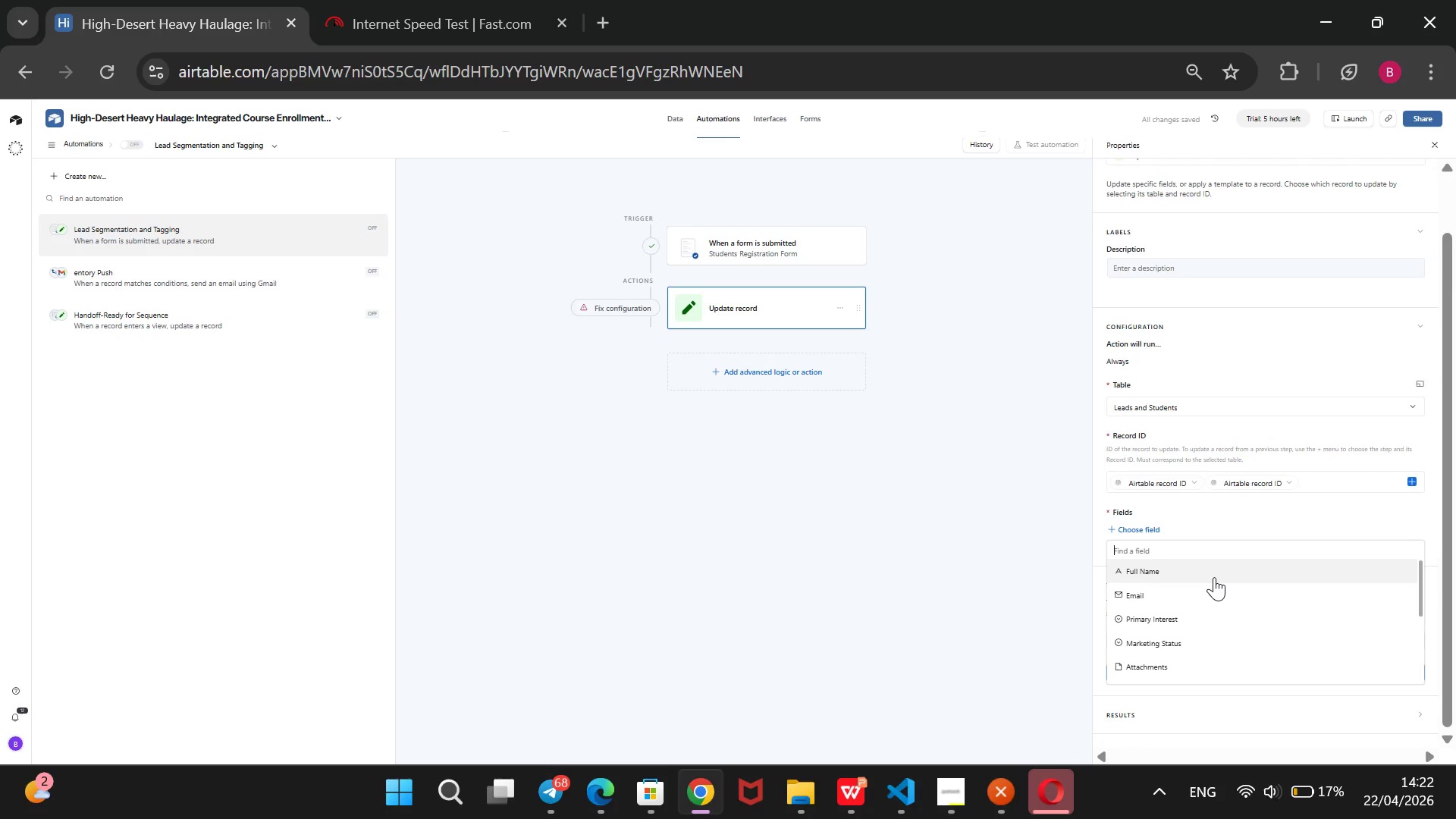 
scroll: coordinate [1214, 577], scroll_direction: down, amount: 4.0
 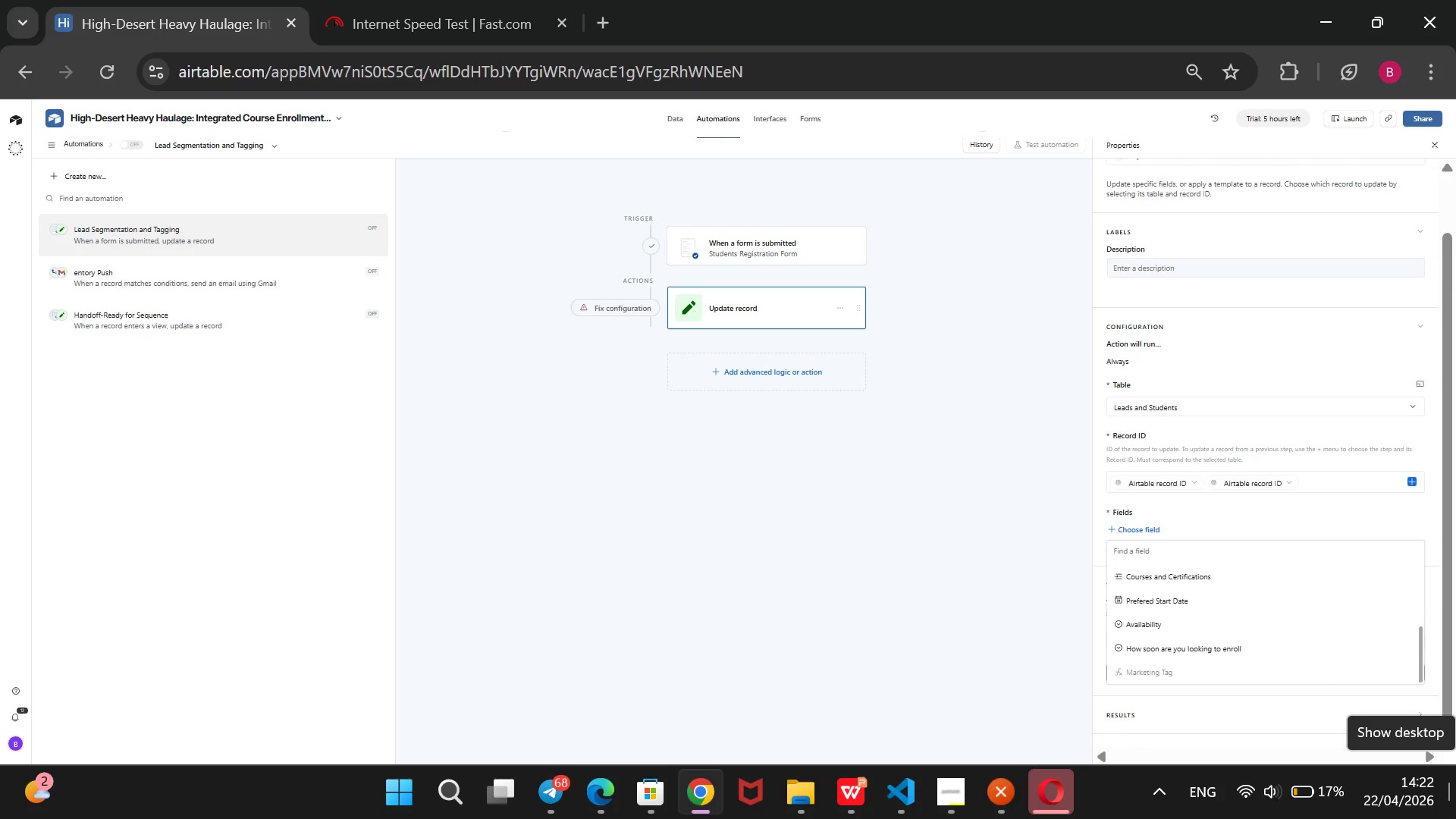 
wait(18.88)
 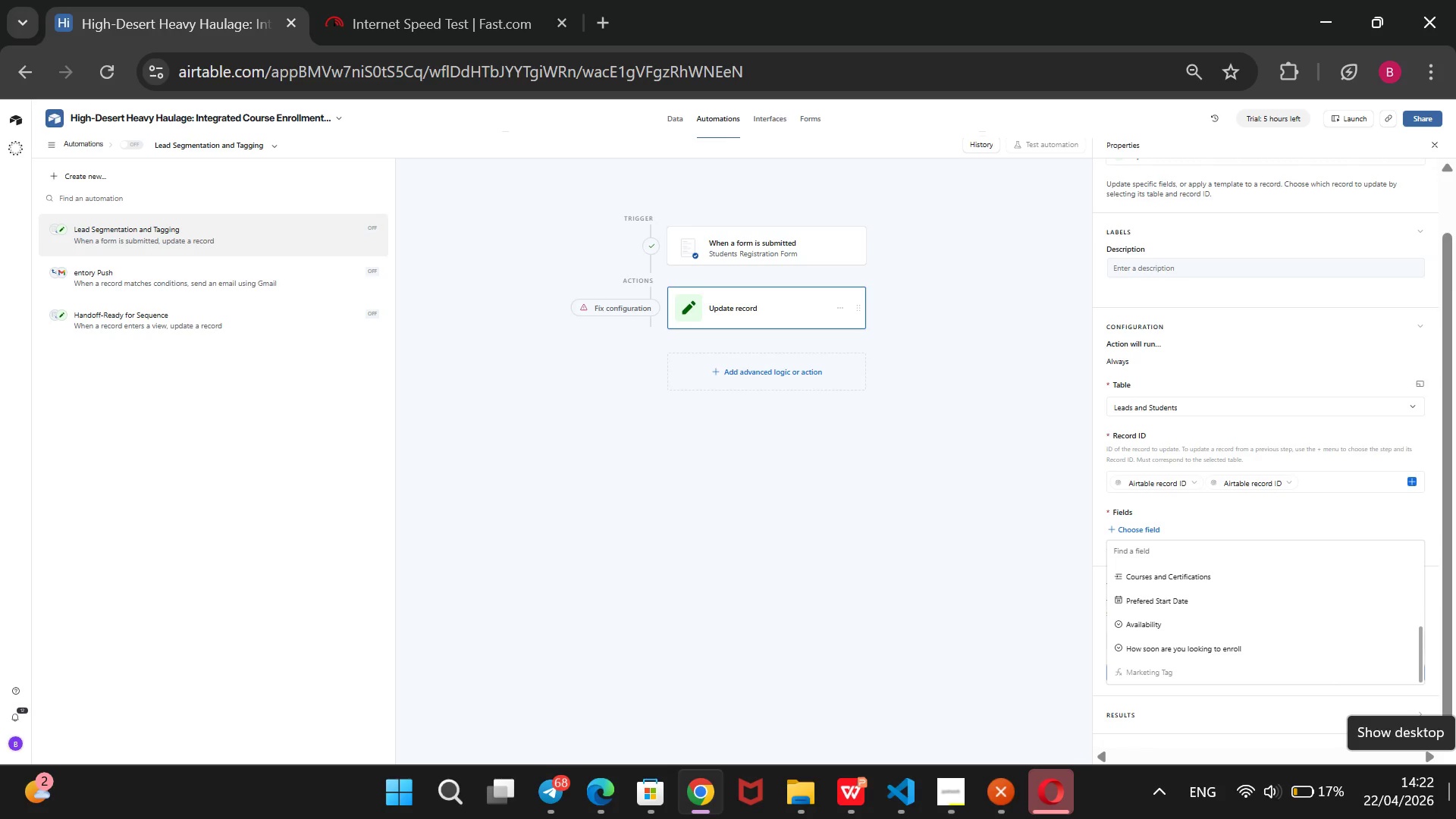 
left_click([773, 118])
 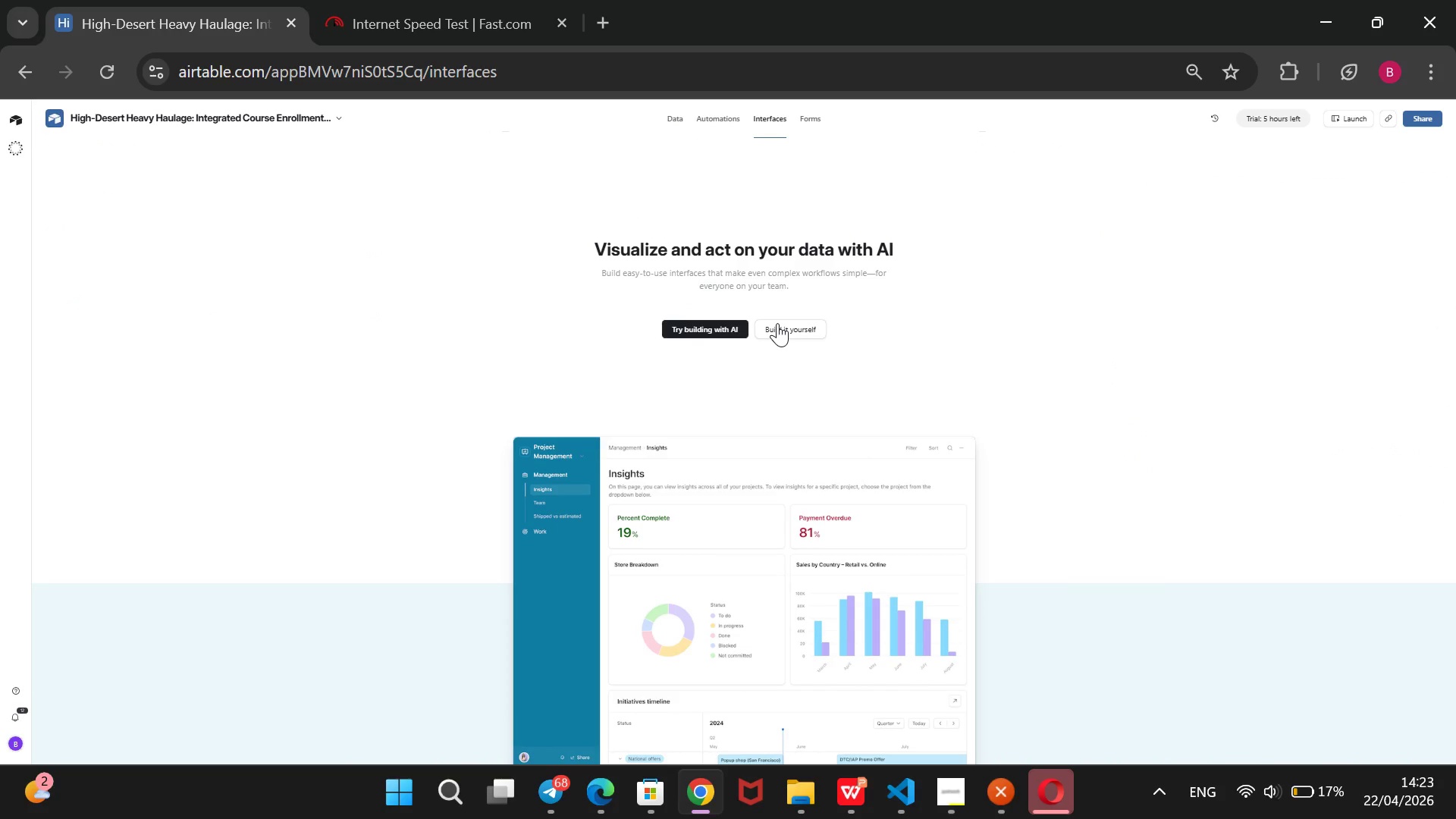 
wait(5.3)
 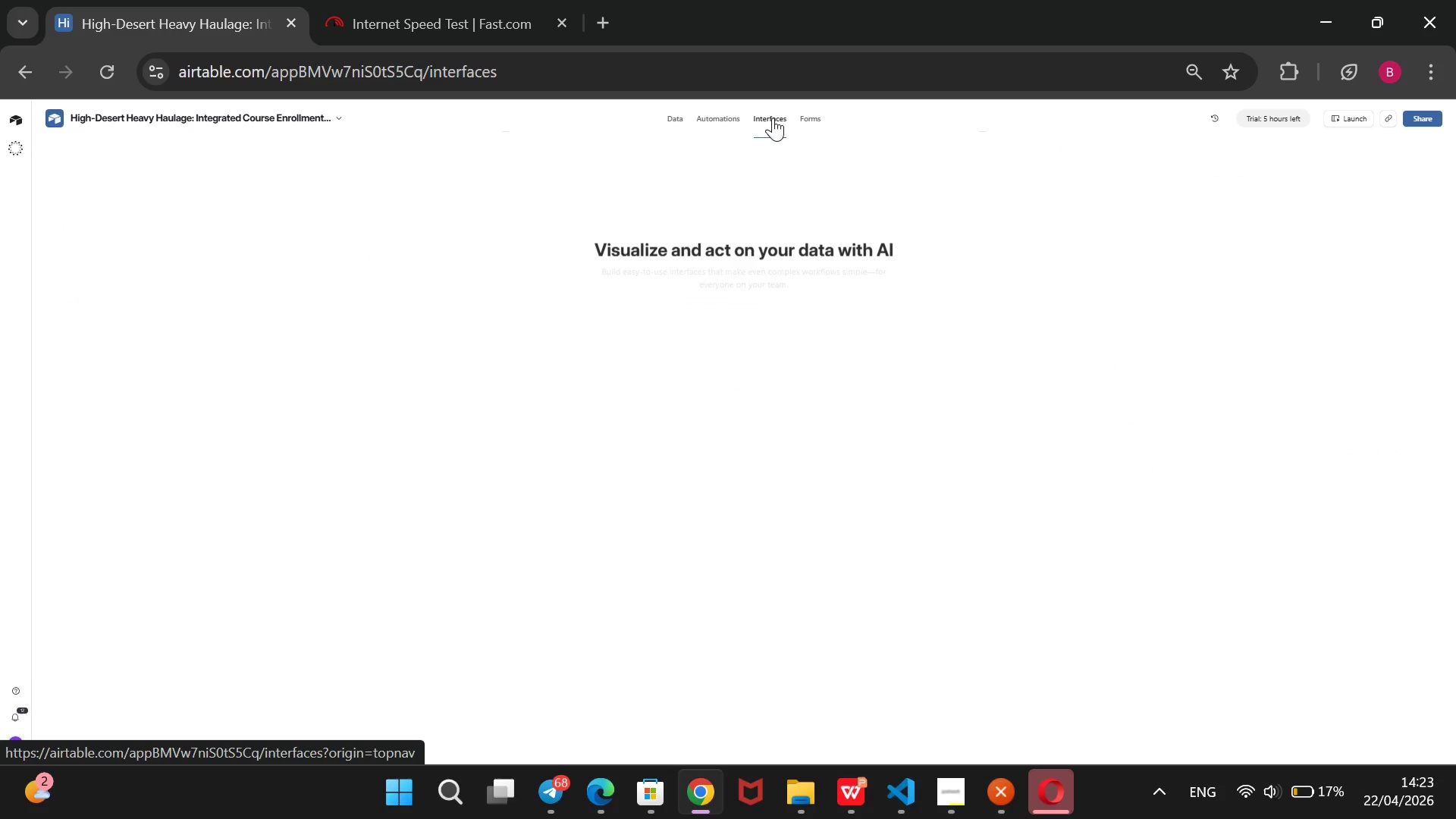 
left_click([777, 323])
 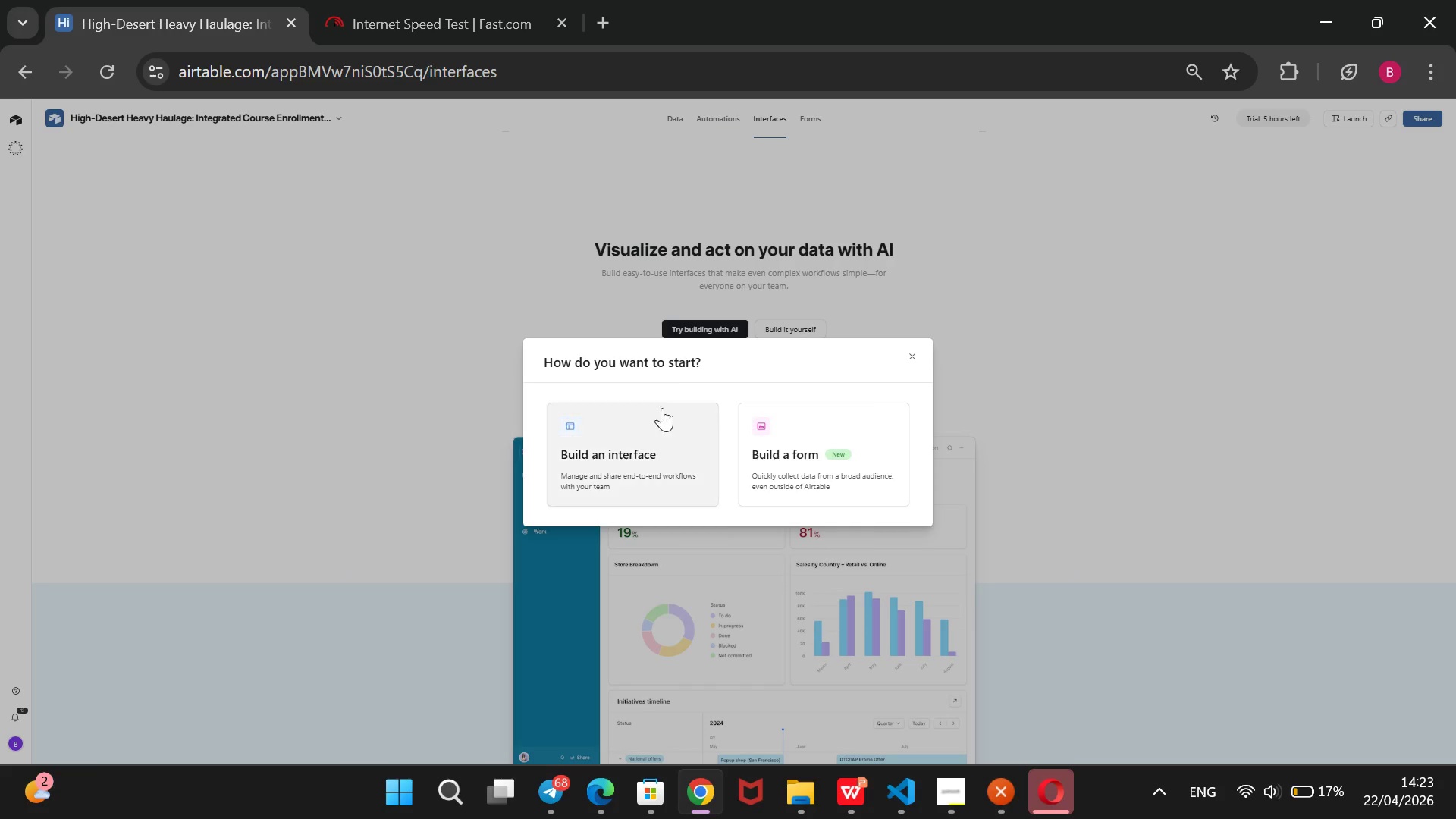 
left_click([644, 414])
 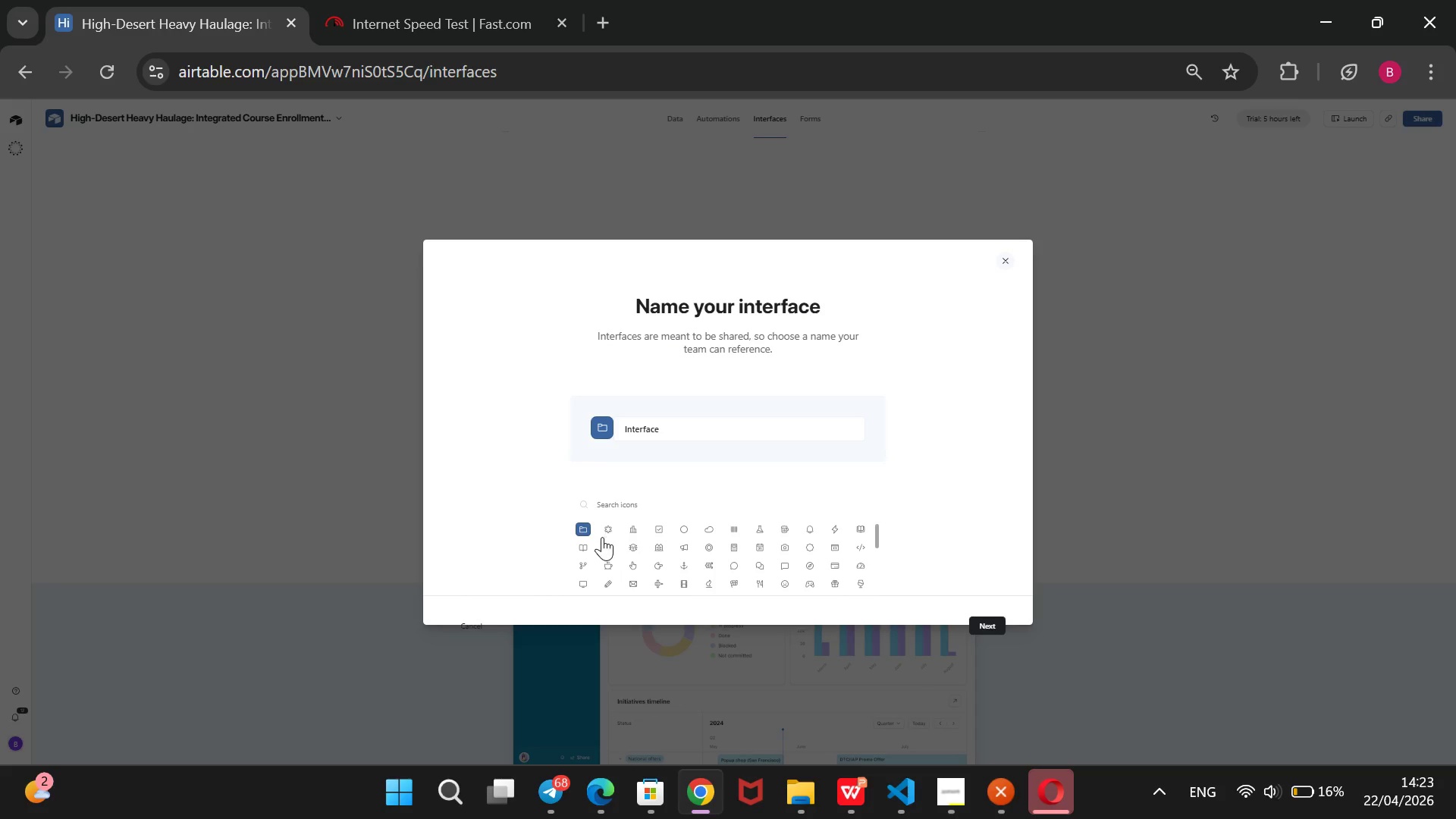 
left_click([601, 541])
 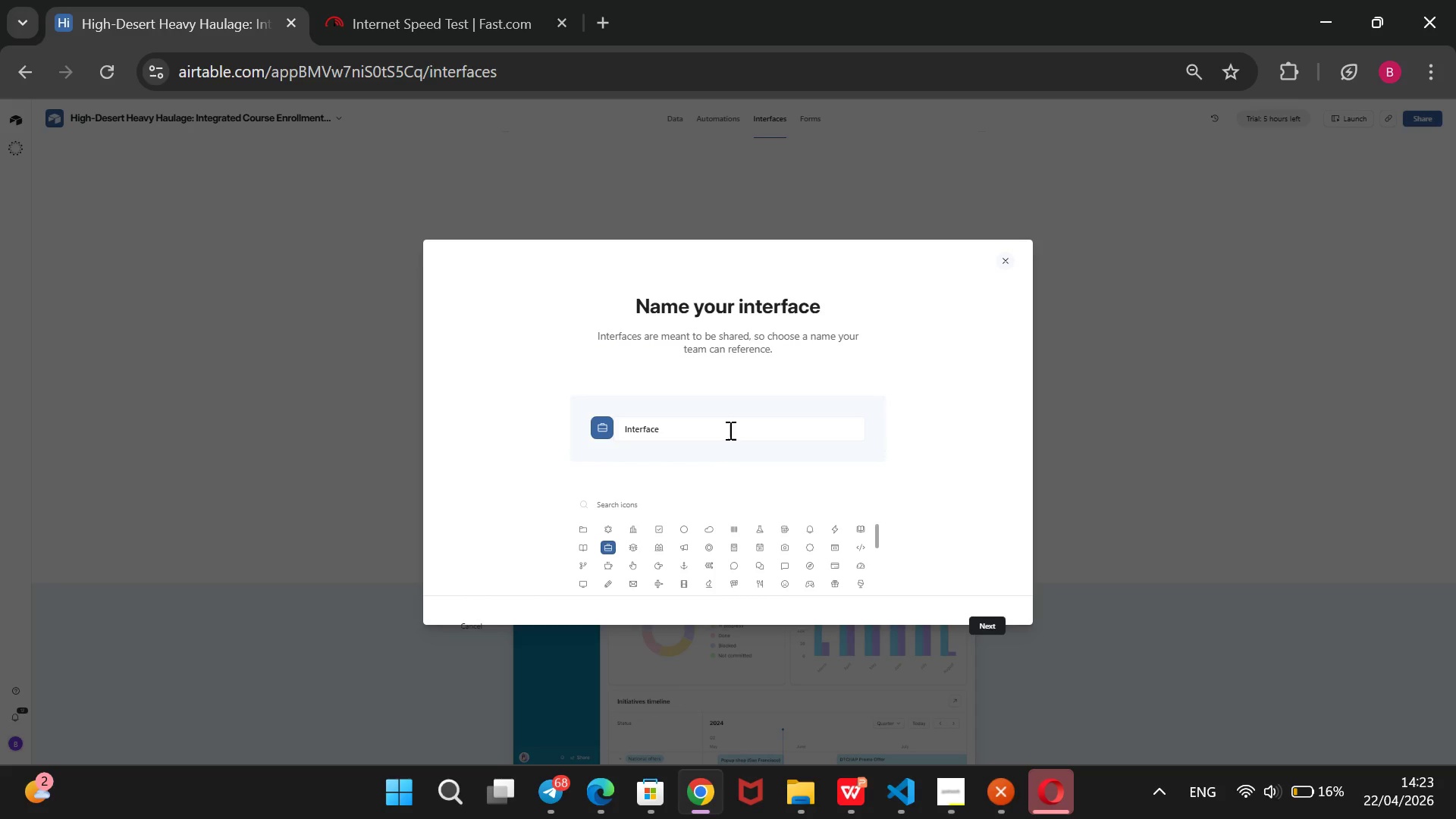 
left_click([729, 430])
 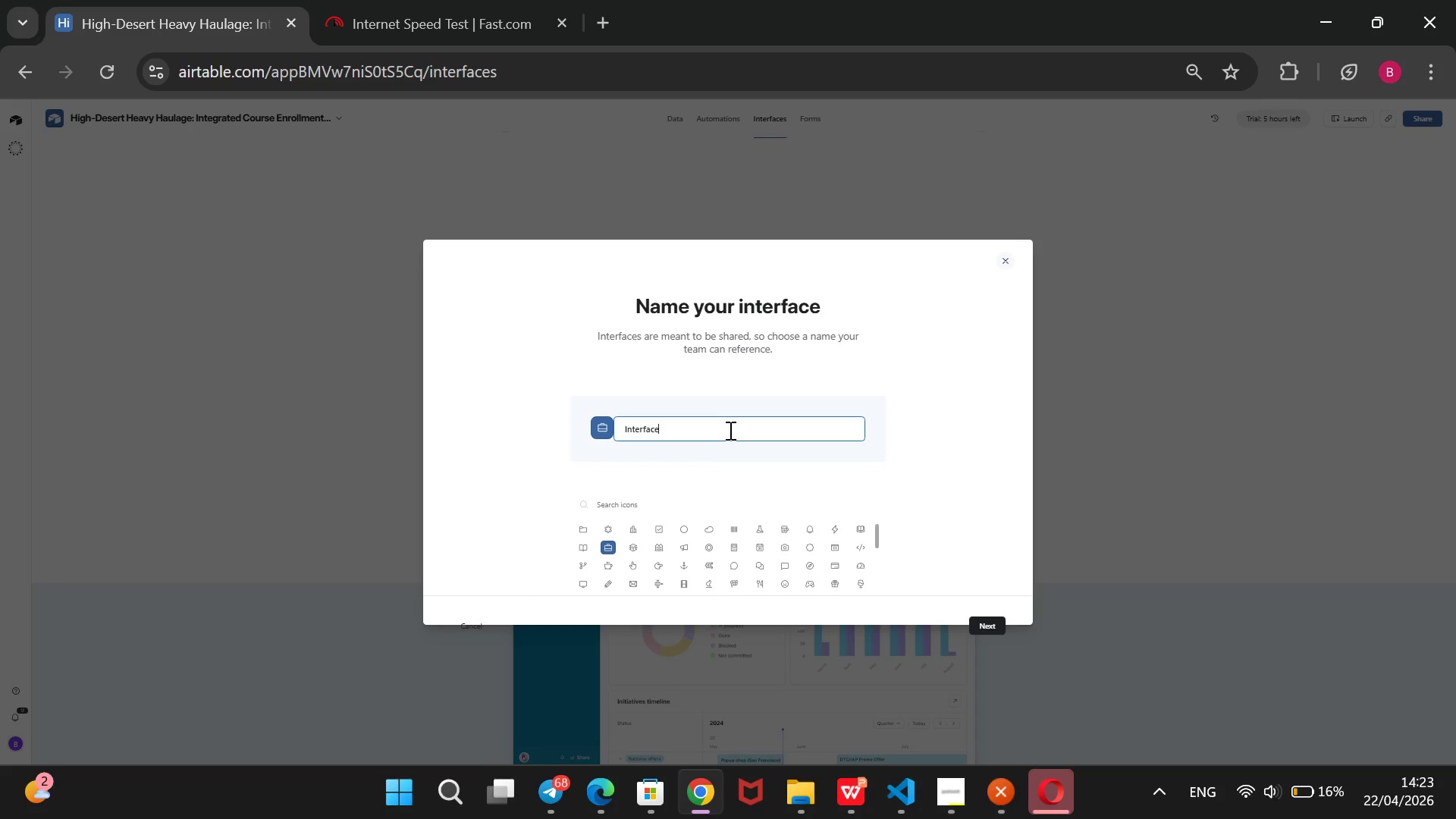 
wait(5.7)
 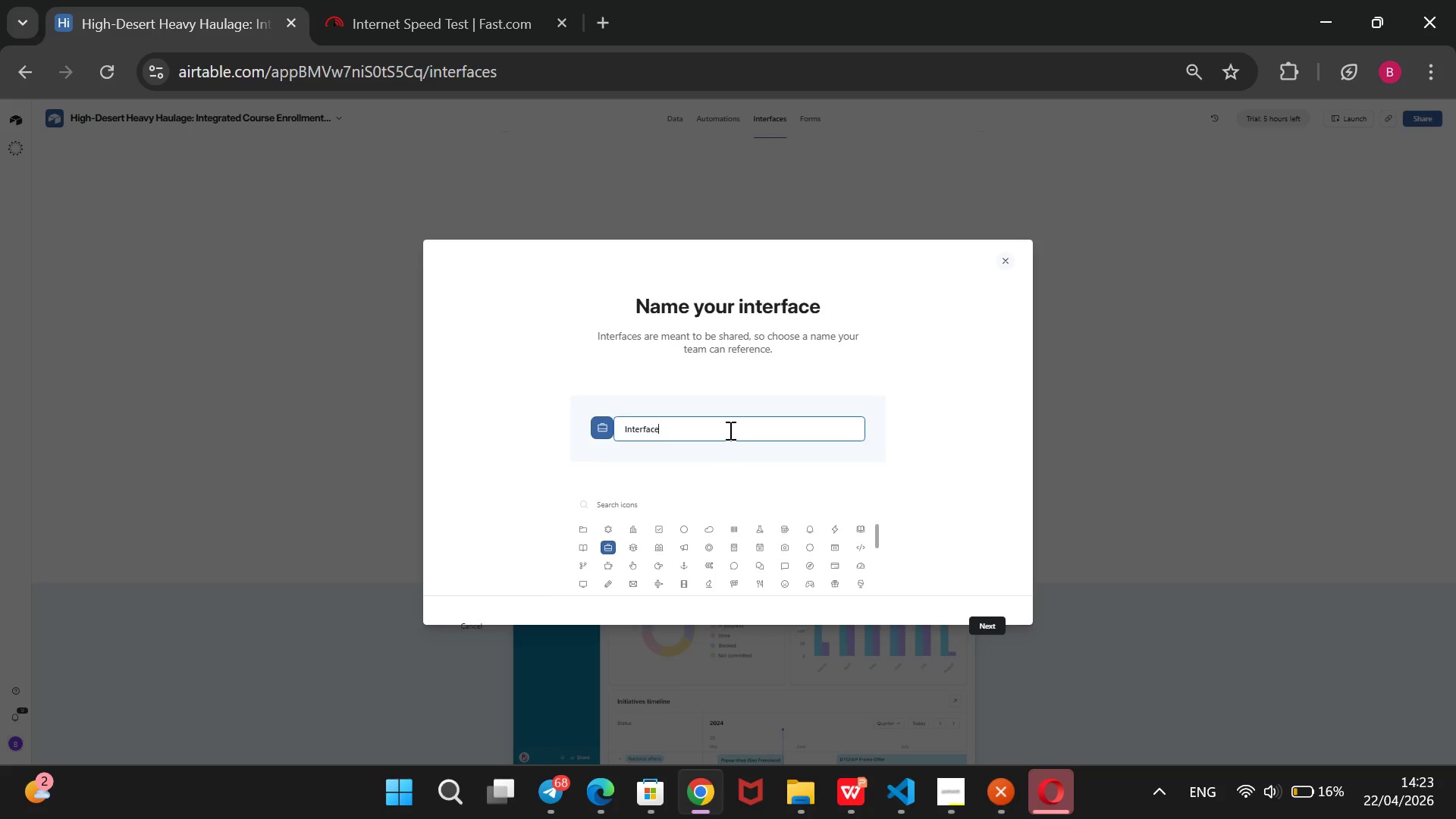 
key(Backspace)
key(Backspace)
key(Backspace)
key(Backspace)
key(Backspace)
key(Backspace)
key(Backspace)
key(Backspace)
key(Backspace)
type(Marketing Interface Dashboard)
 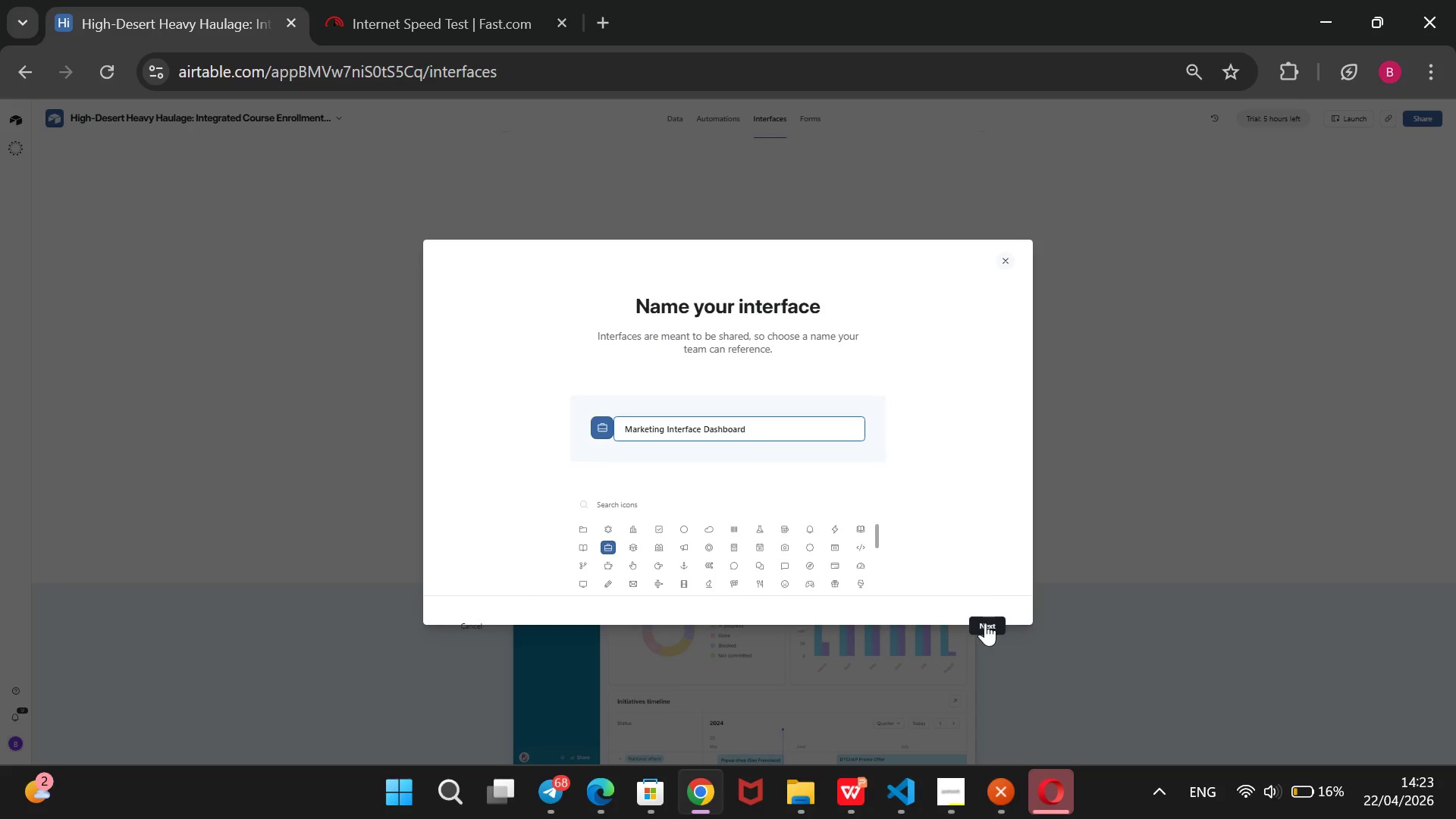 
left_click([986, 625])
 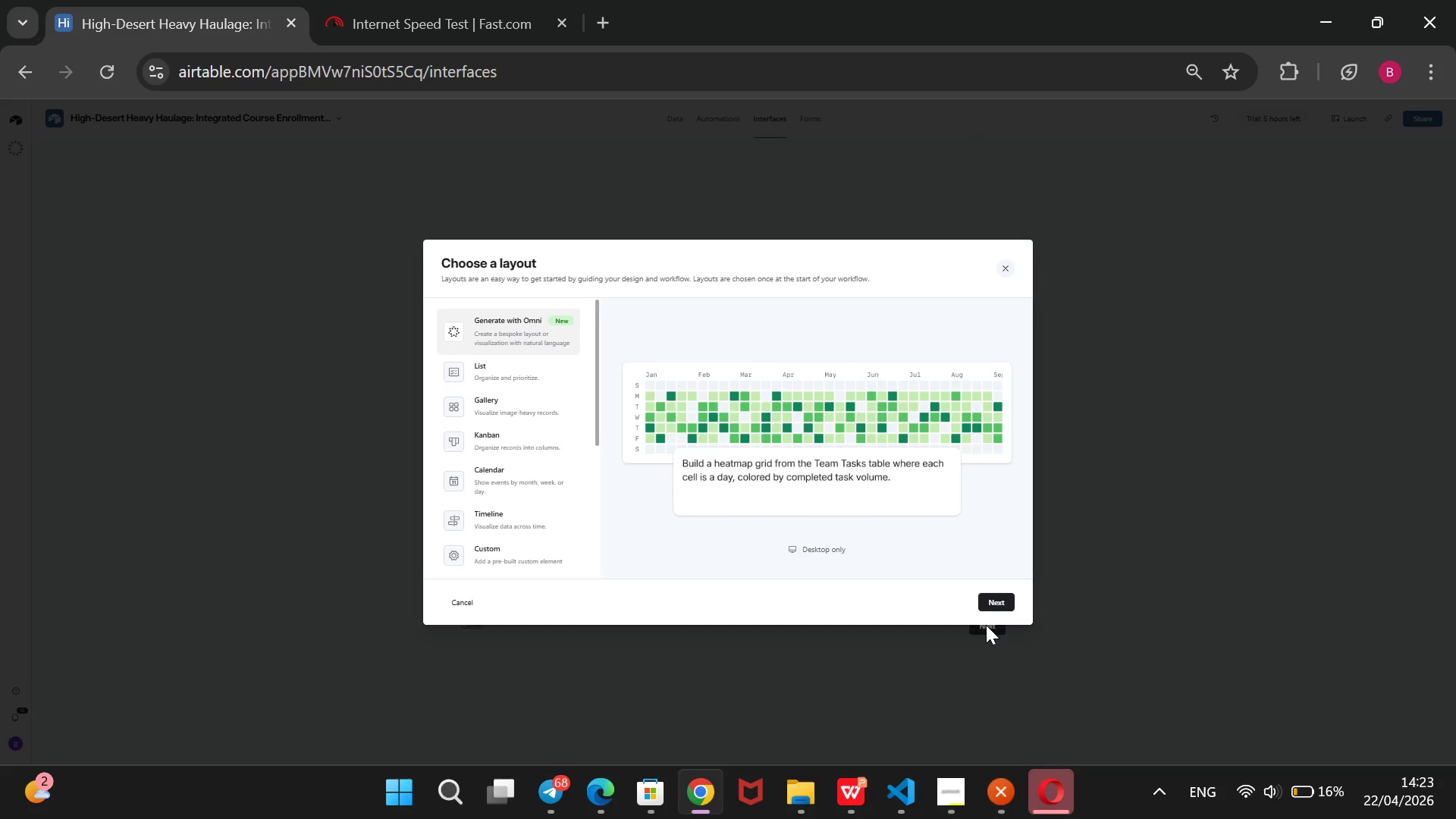 
wait(20.5)
 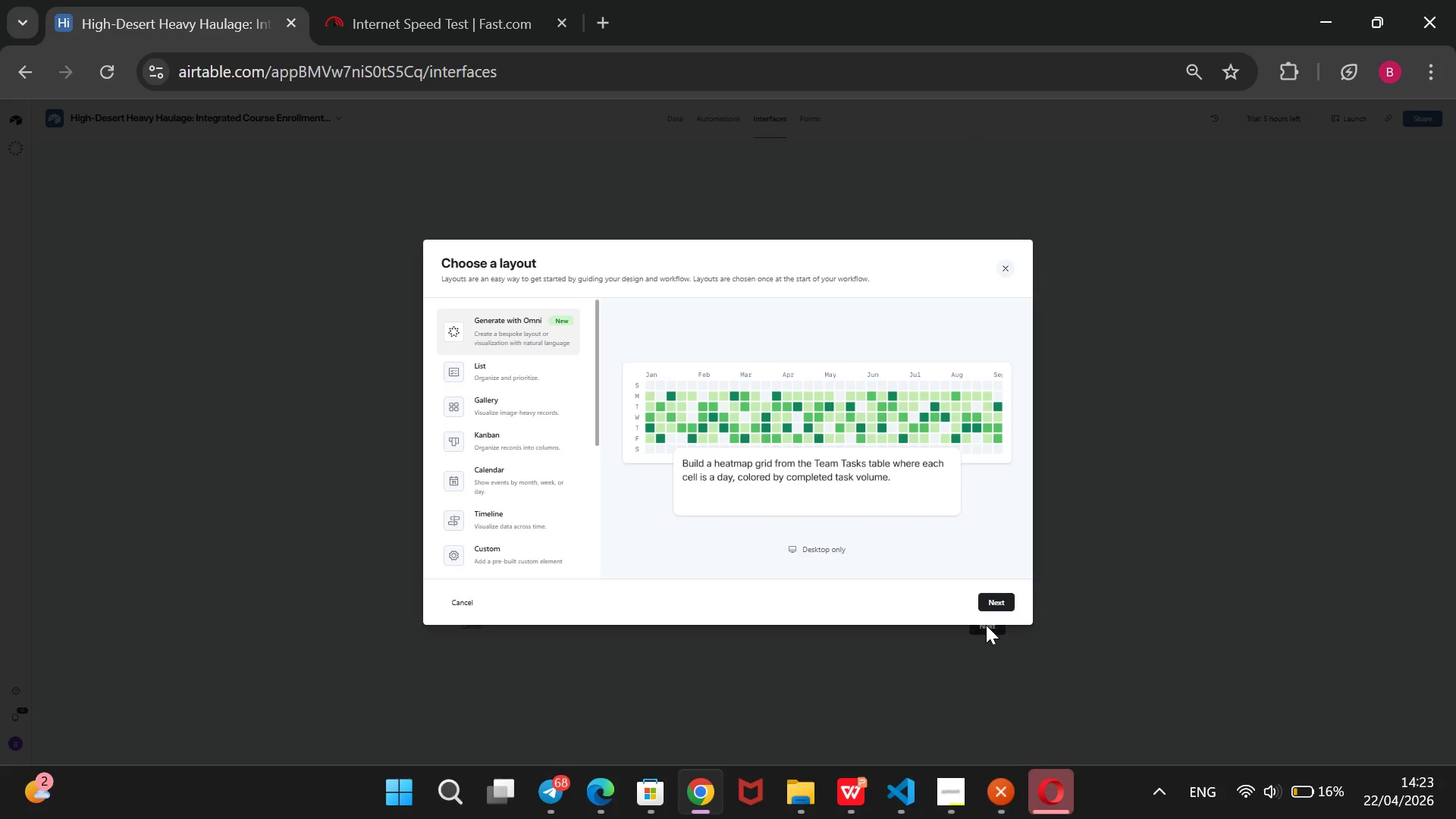 
left_click([467, 400])
 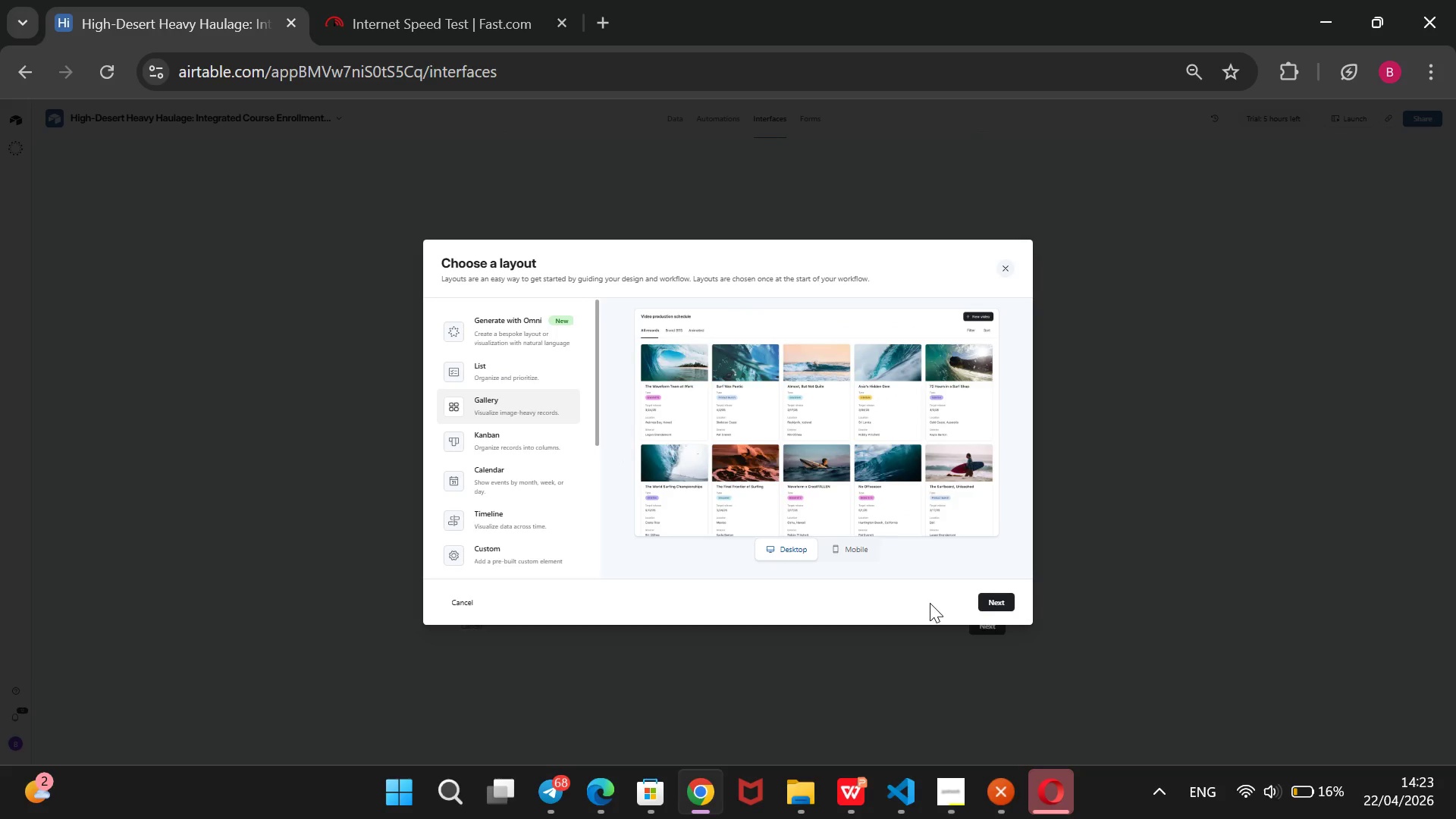 
left_click([1005, 605])
 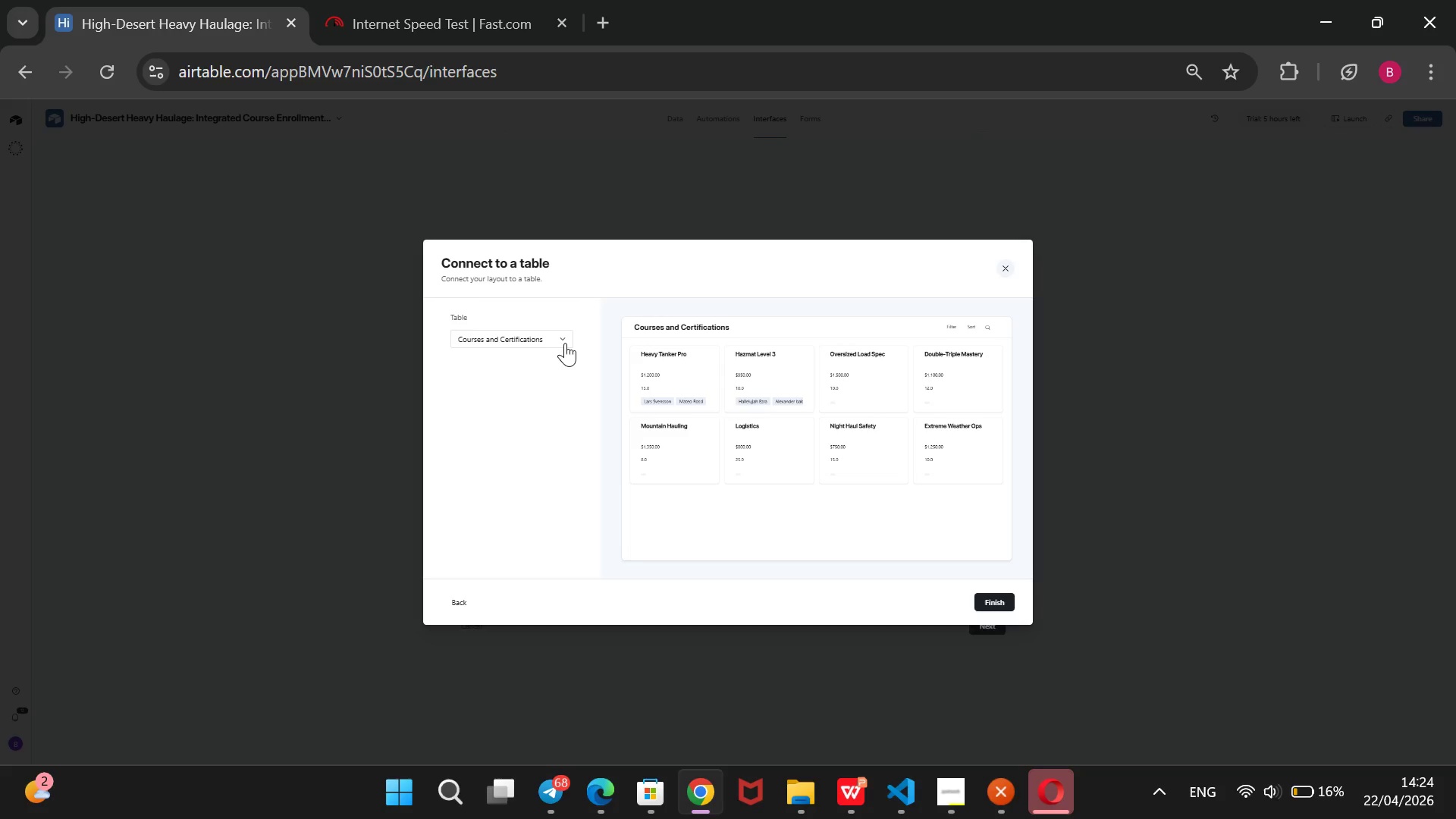 
wait(11.22)
 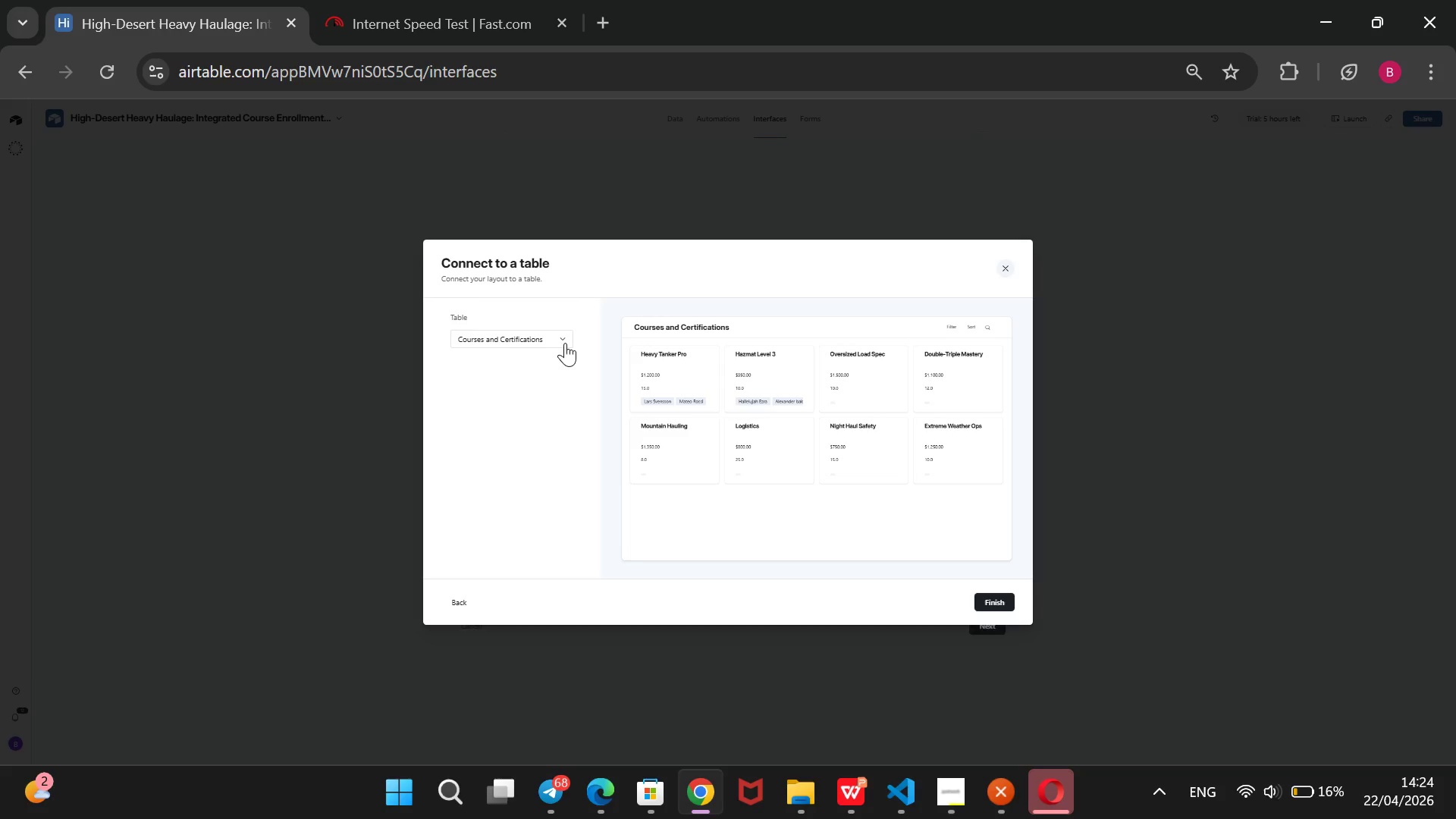 
left_click([991, 595])
 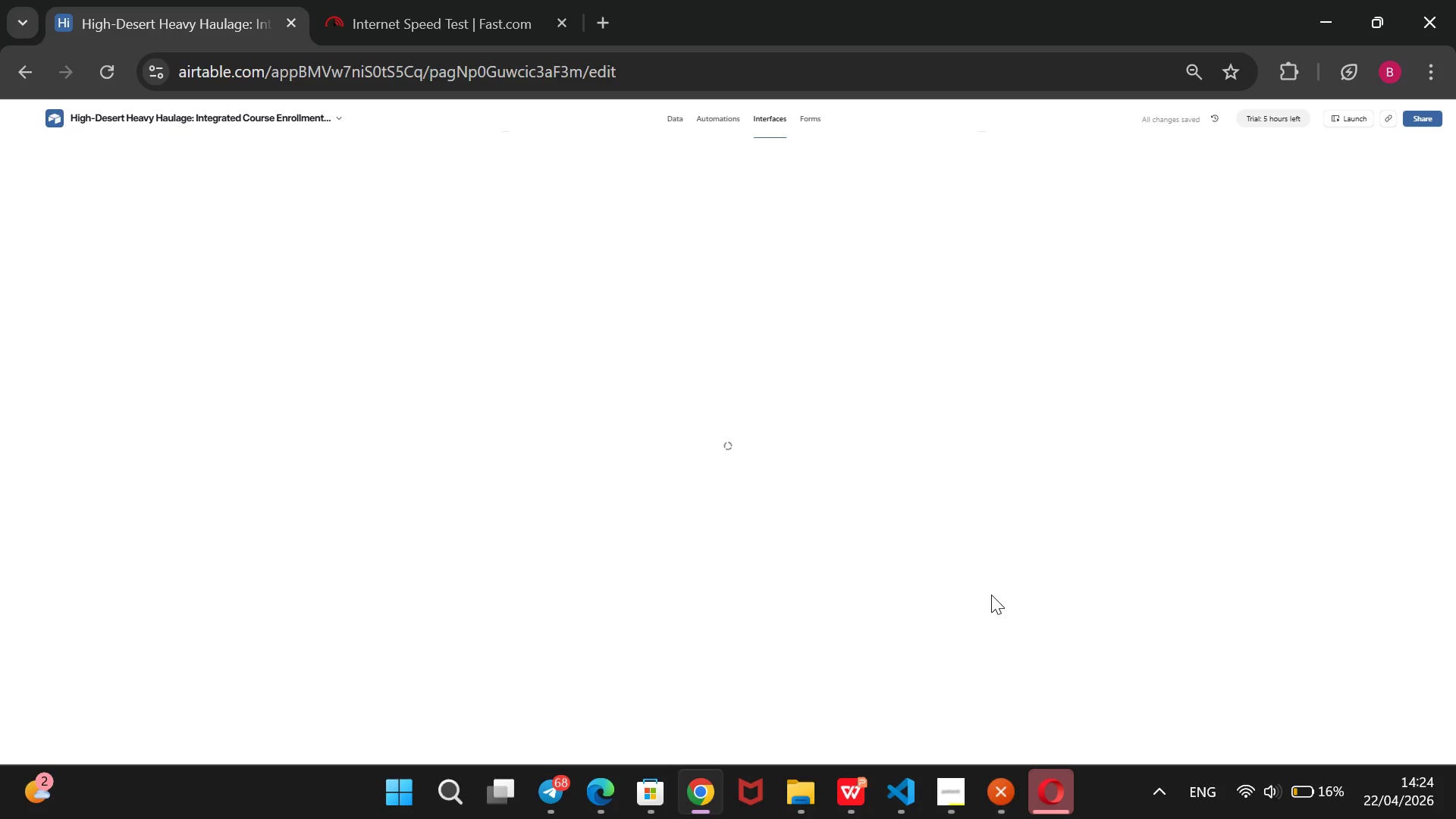 
wait(8.08)
 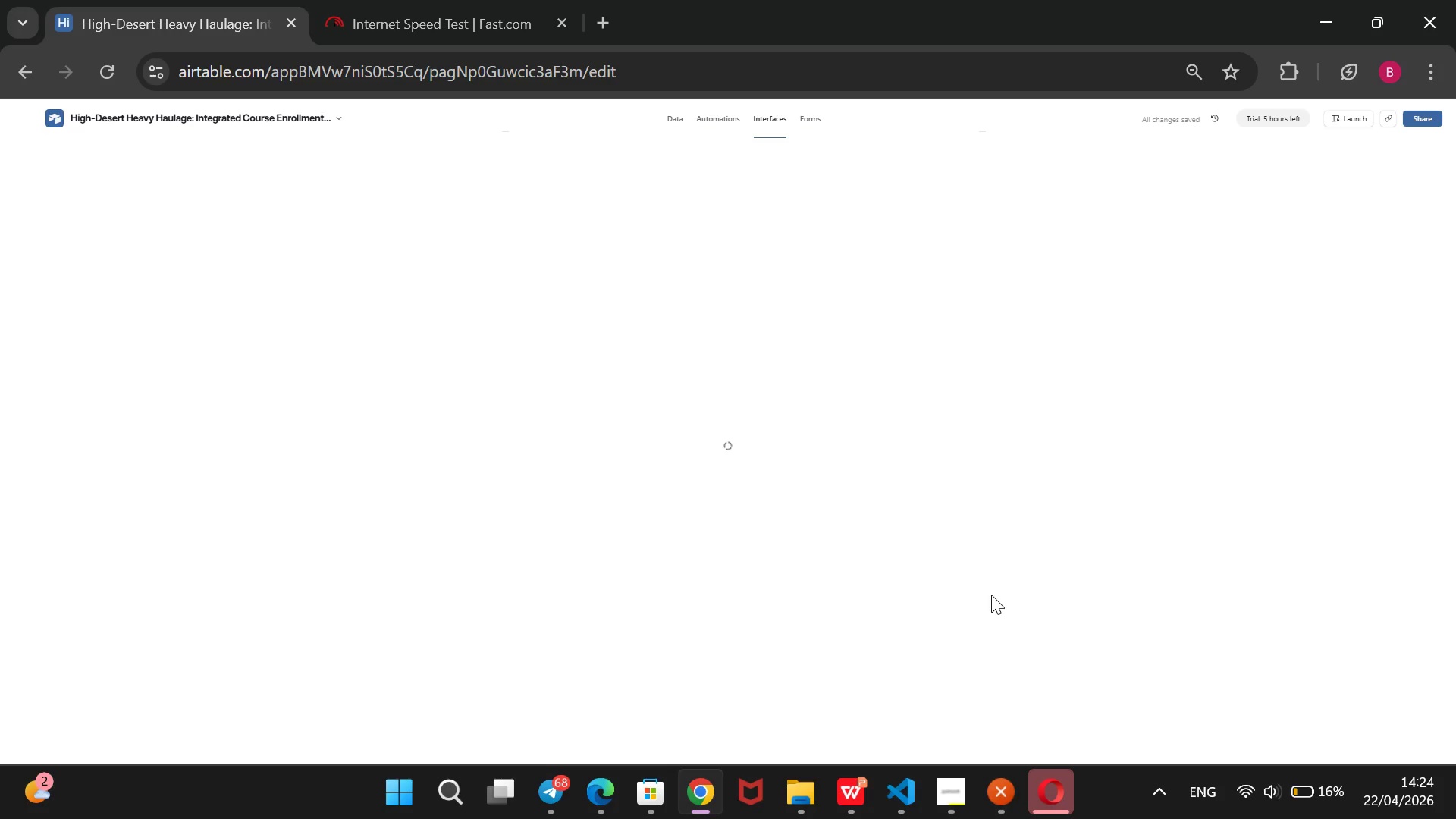 
scroll: coordinate [1308, 522], scroll_direction: down, amount: 3.0
 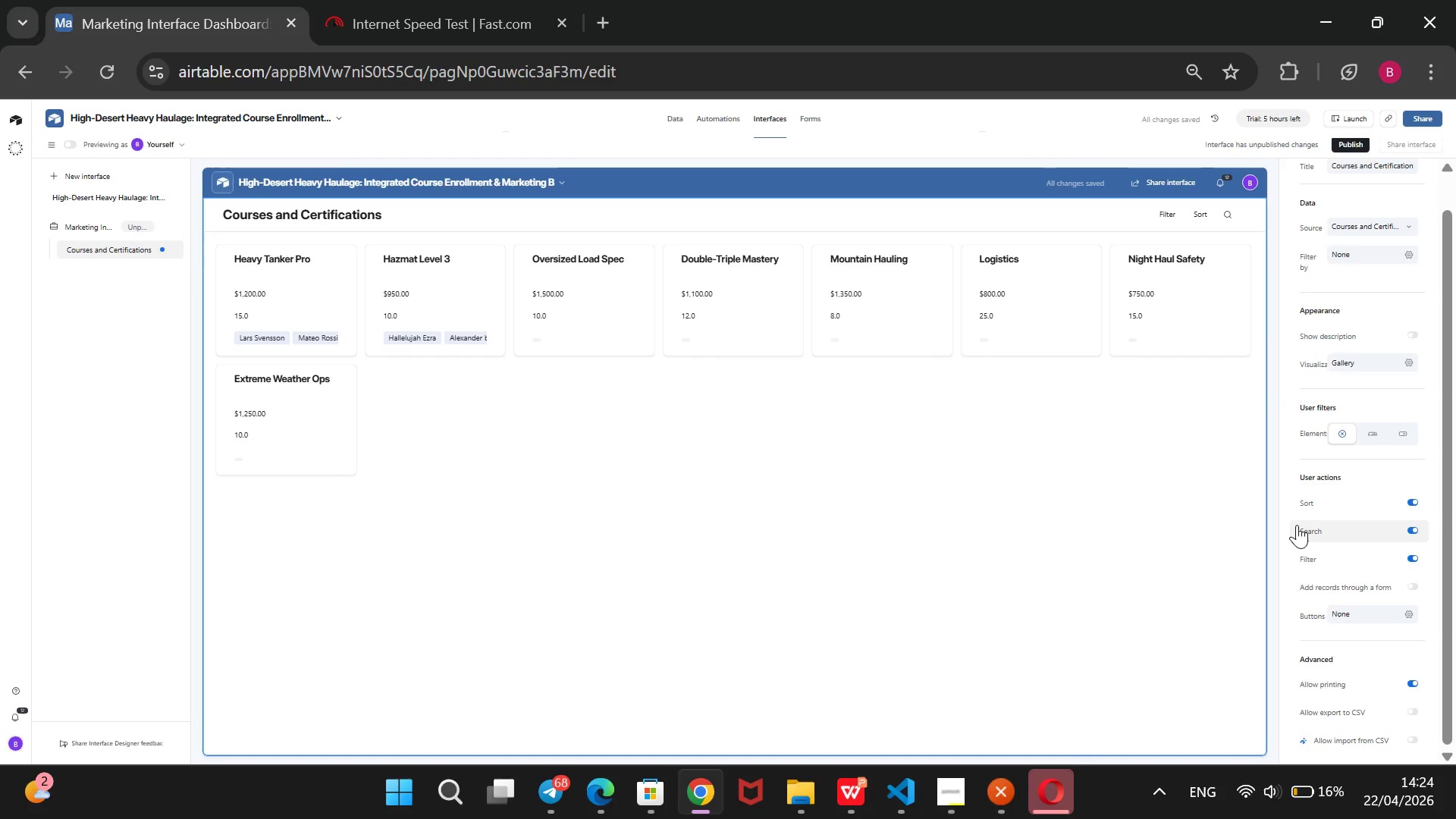 
scroll: coordinate [1297, 525], scroll_direction: up, amount: 2.0
 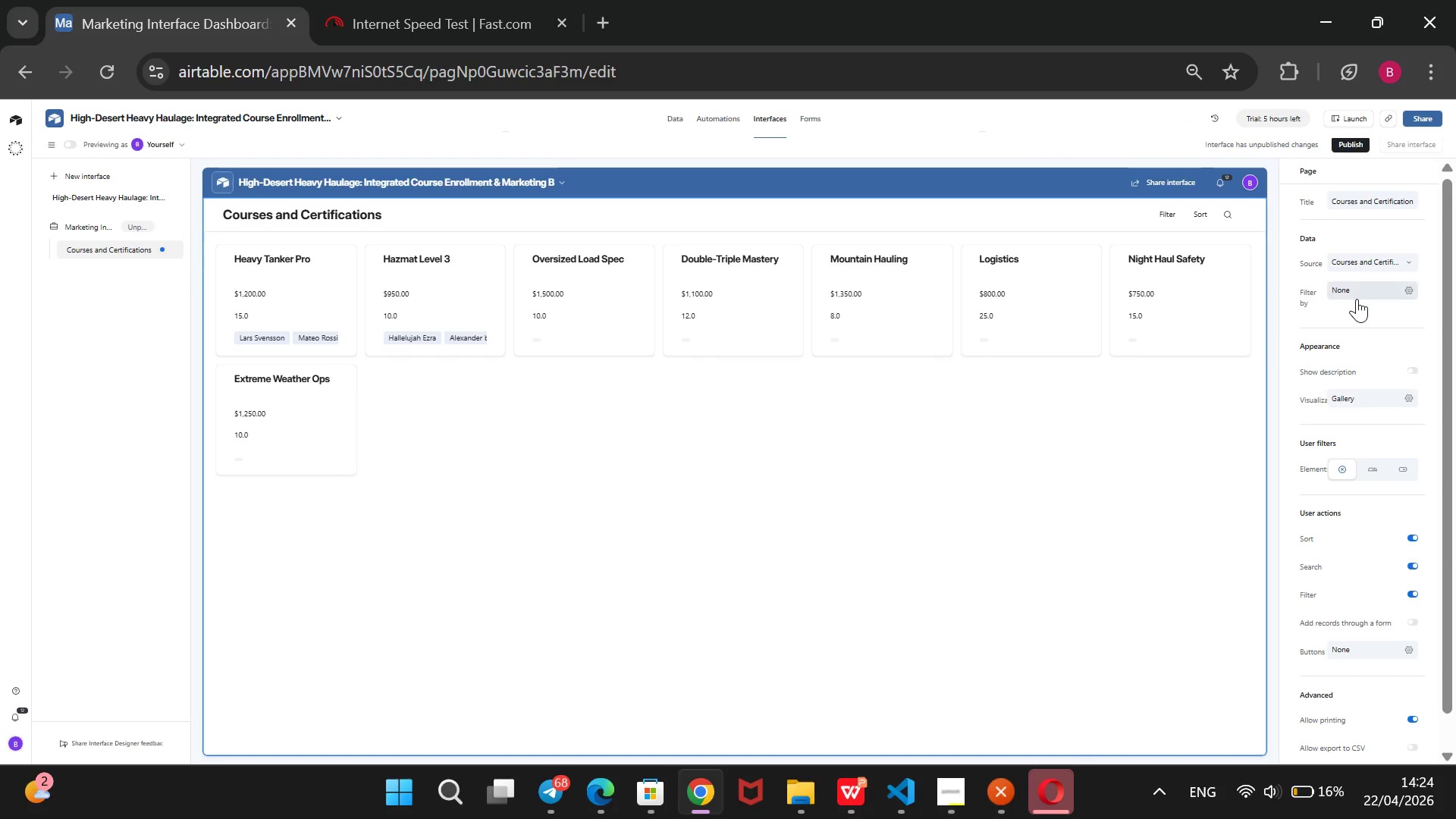 
left_click([1367, 290])
 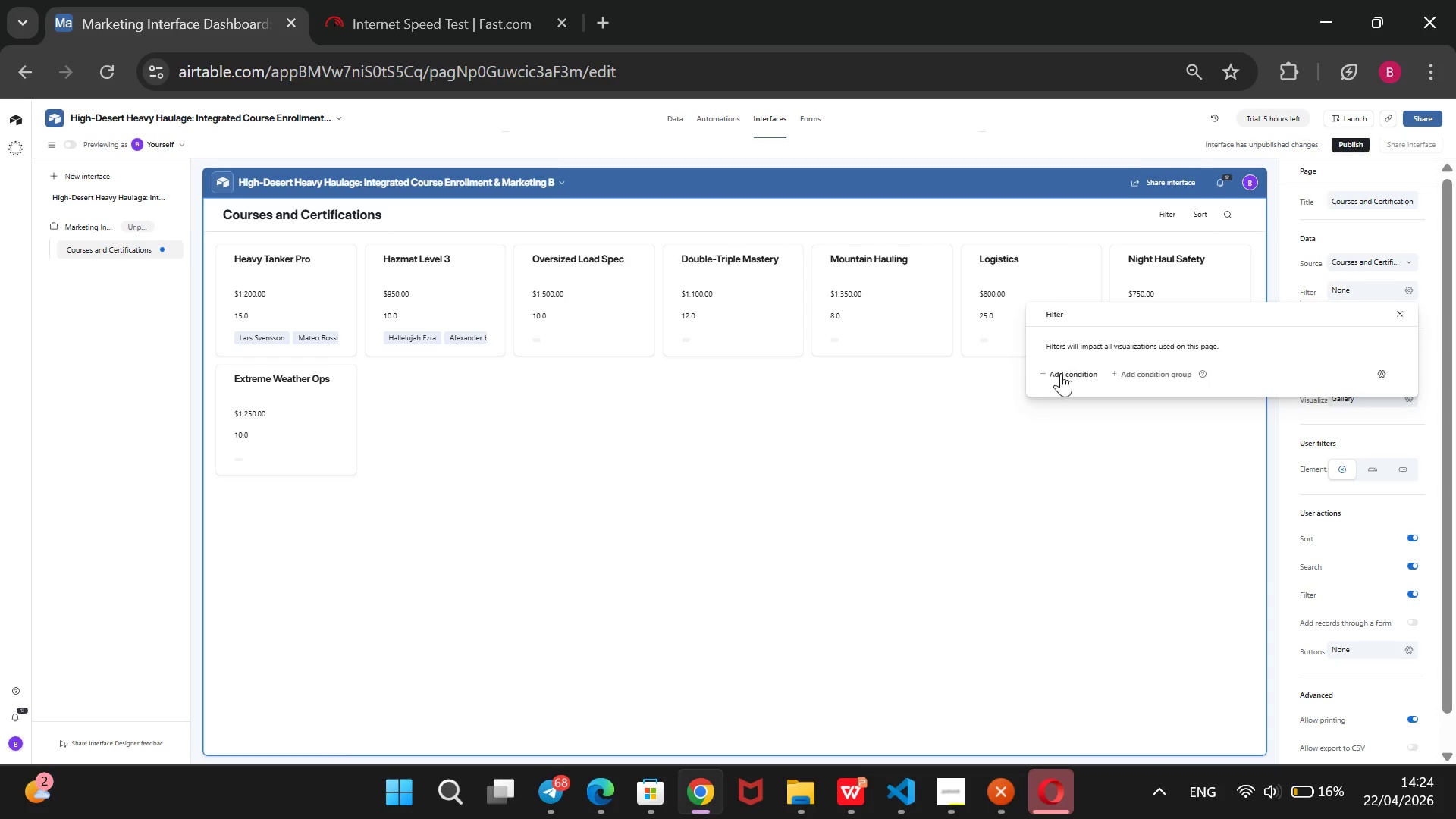 
left_click([1061, 373])
 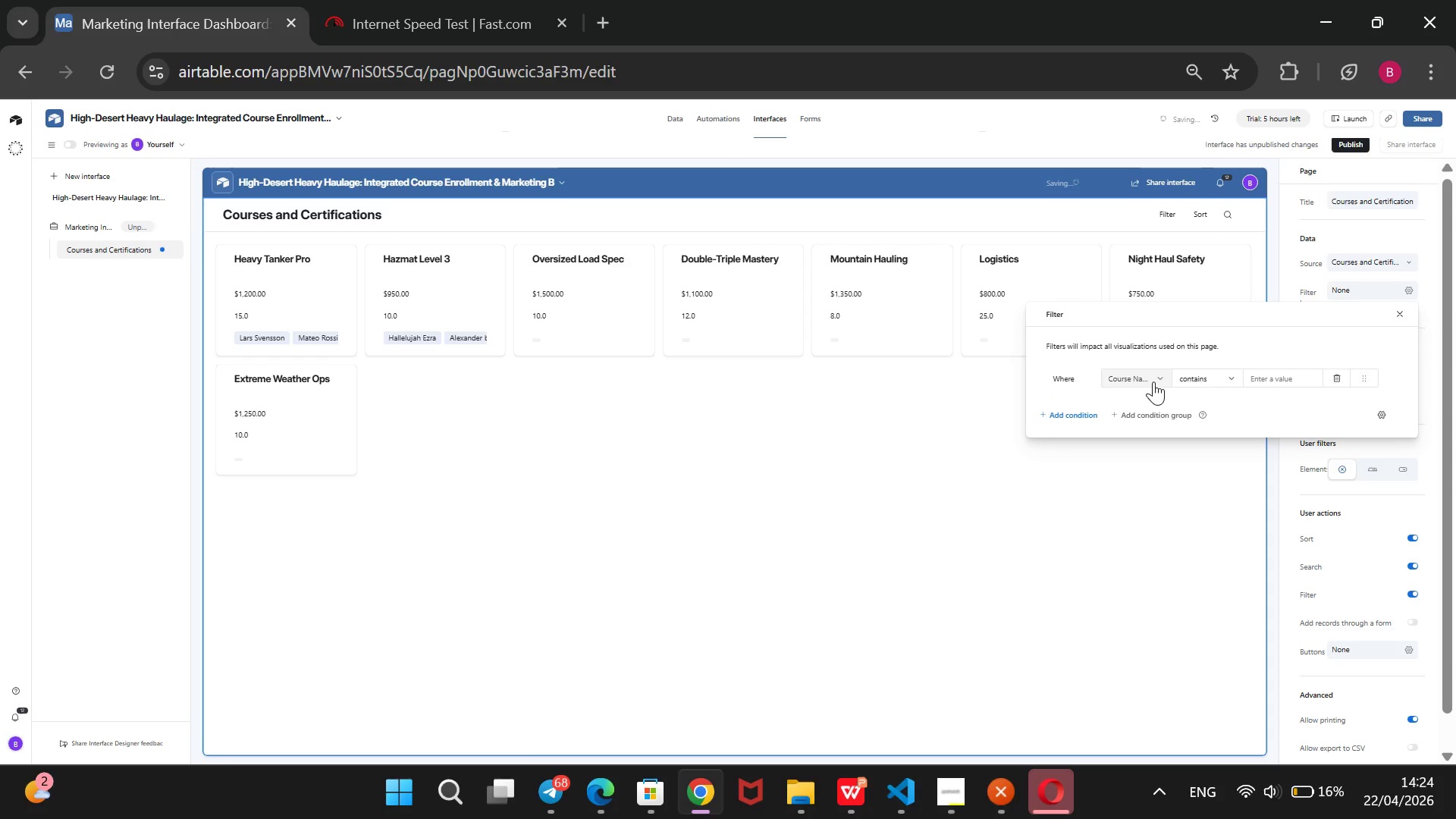 
left_click([1160, 381])
 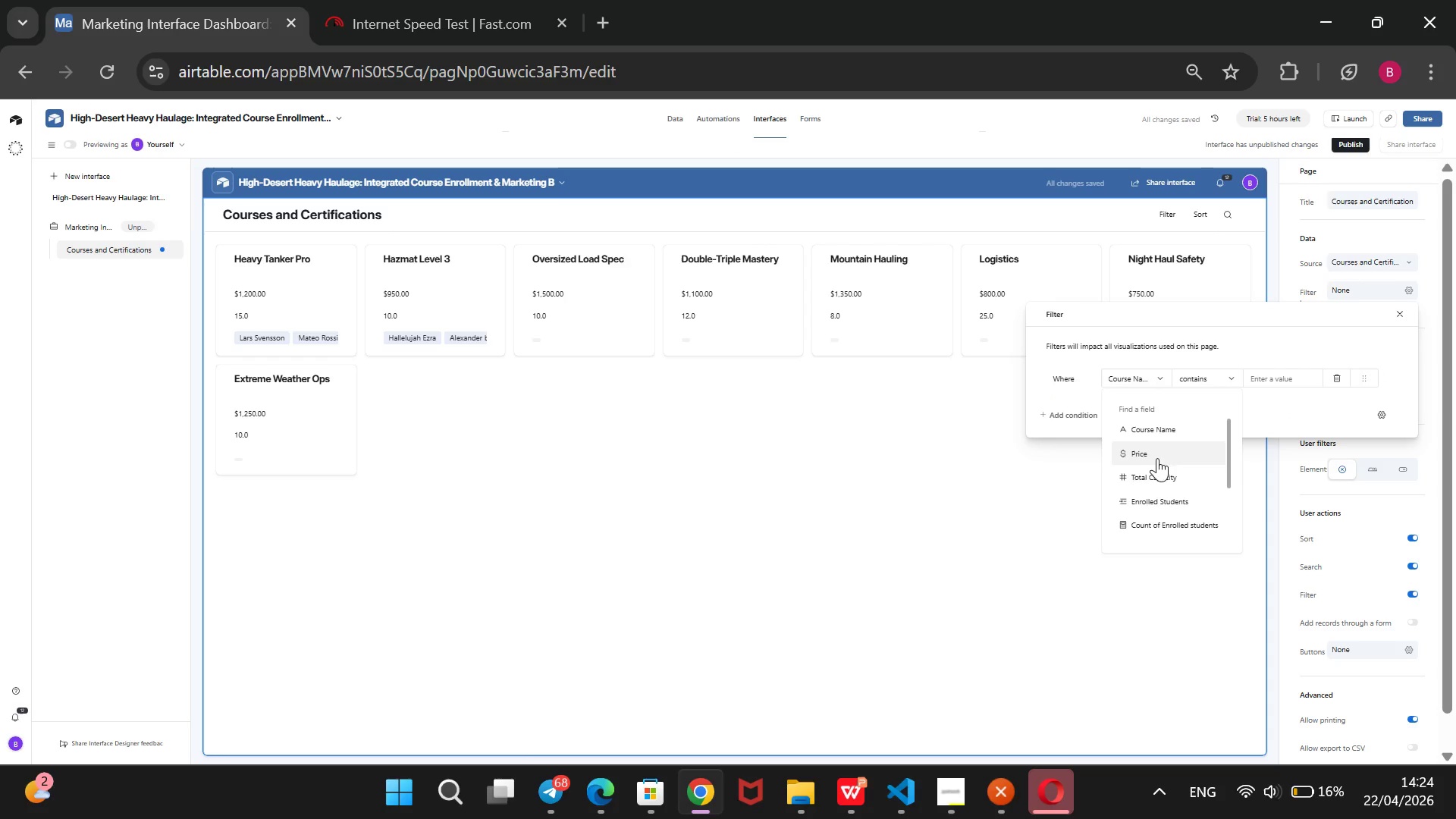 
scroll: coordinate [1138, 462], scroll_direction: down, amount: 1.0
 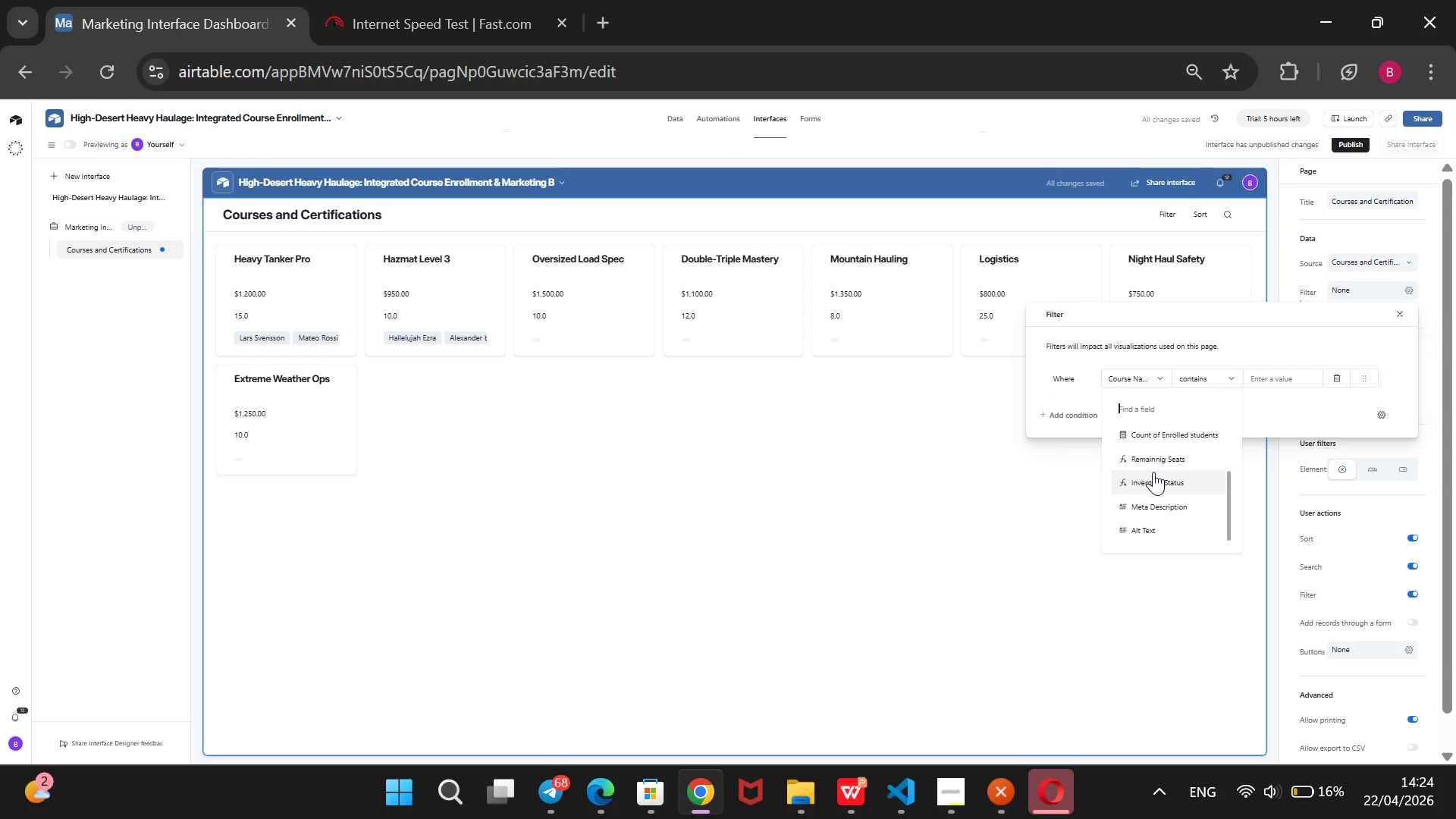 
left_click([1153, 472])
 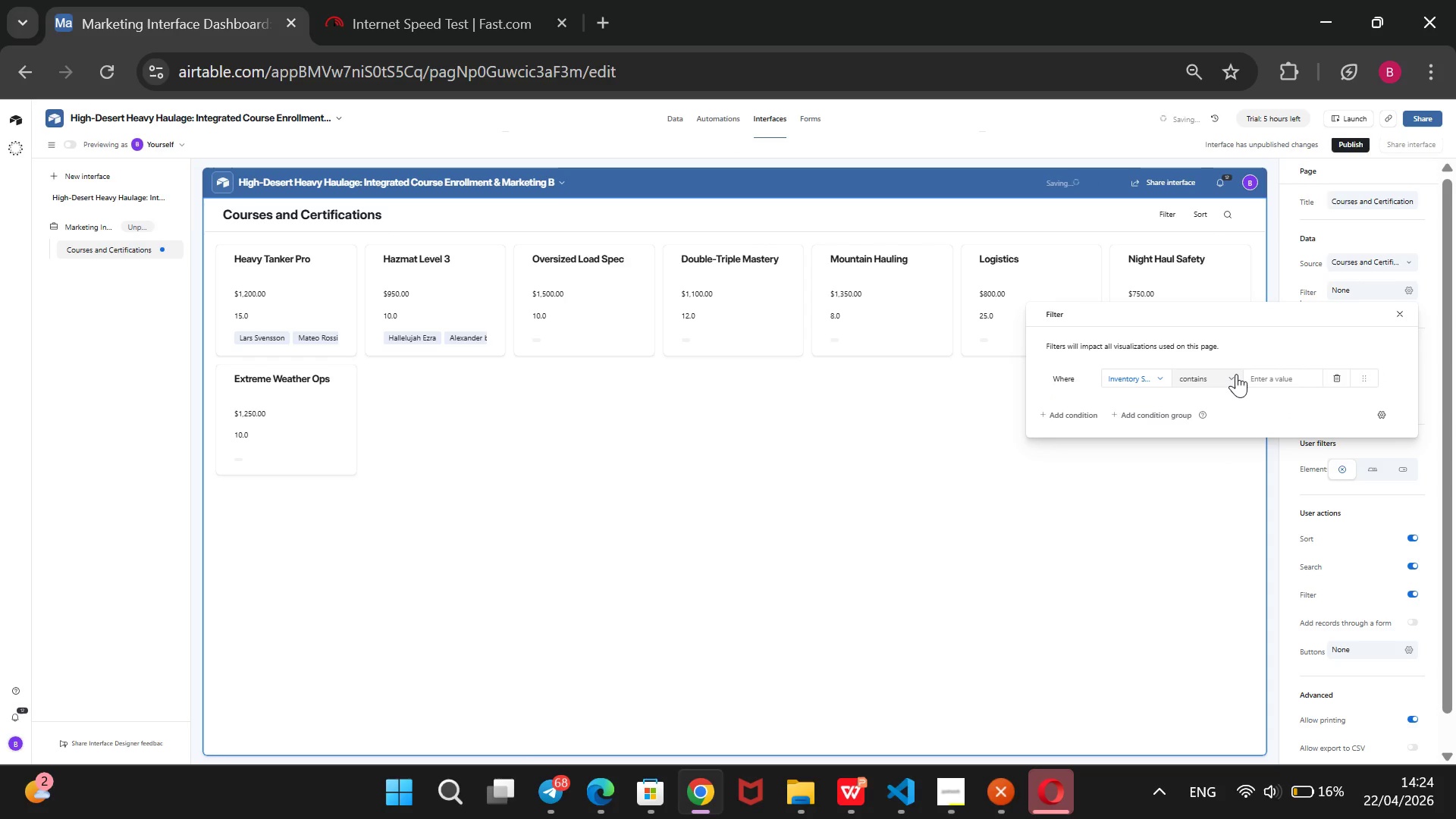 
left_click([1236, 374])
 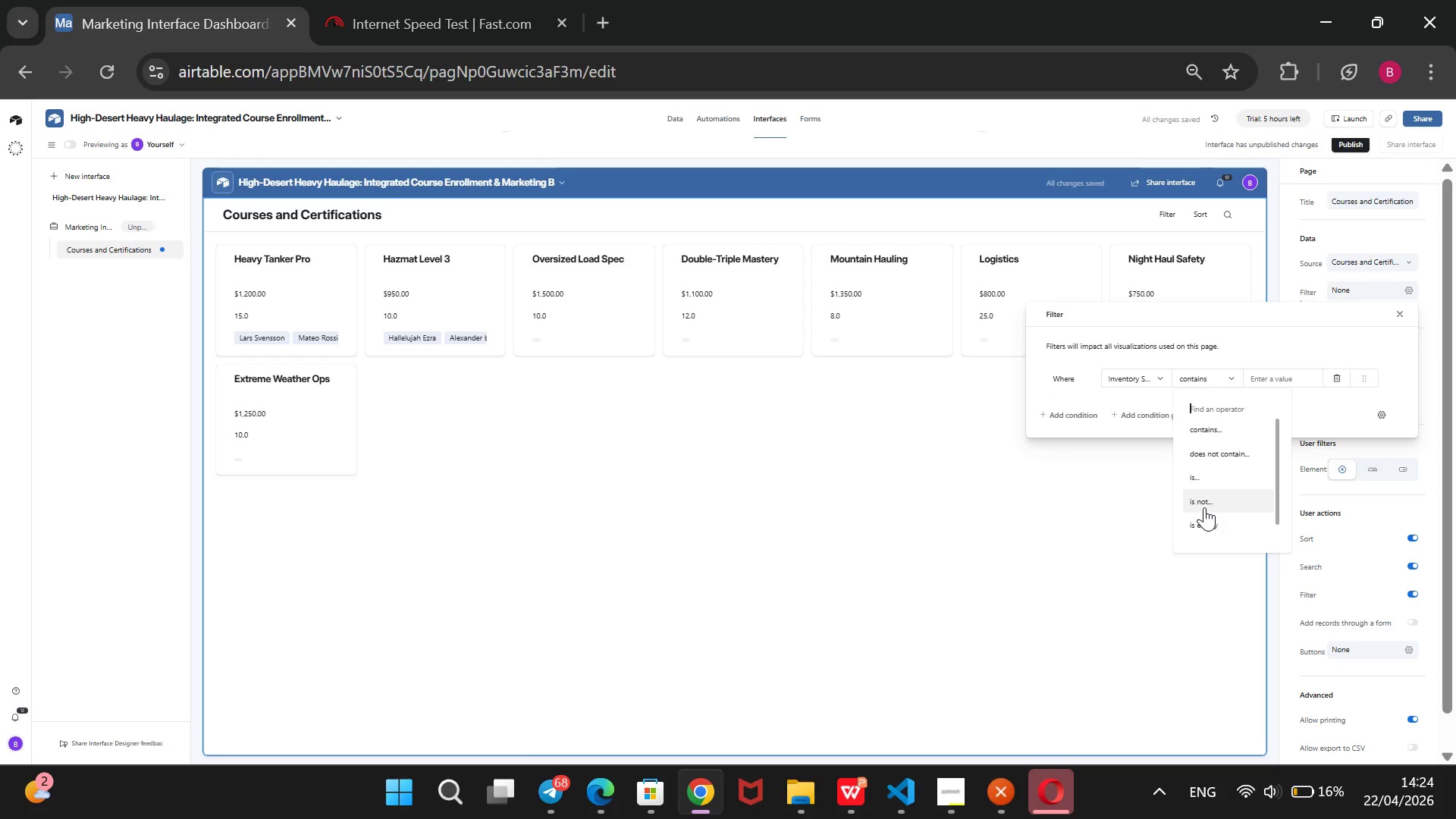 
left_click([1213, 504])
 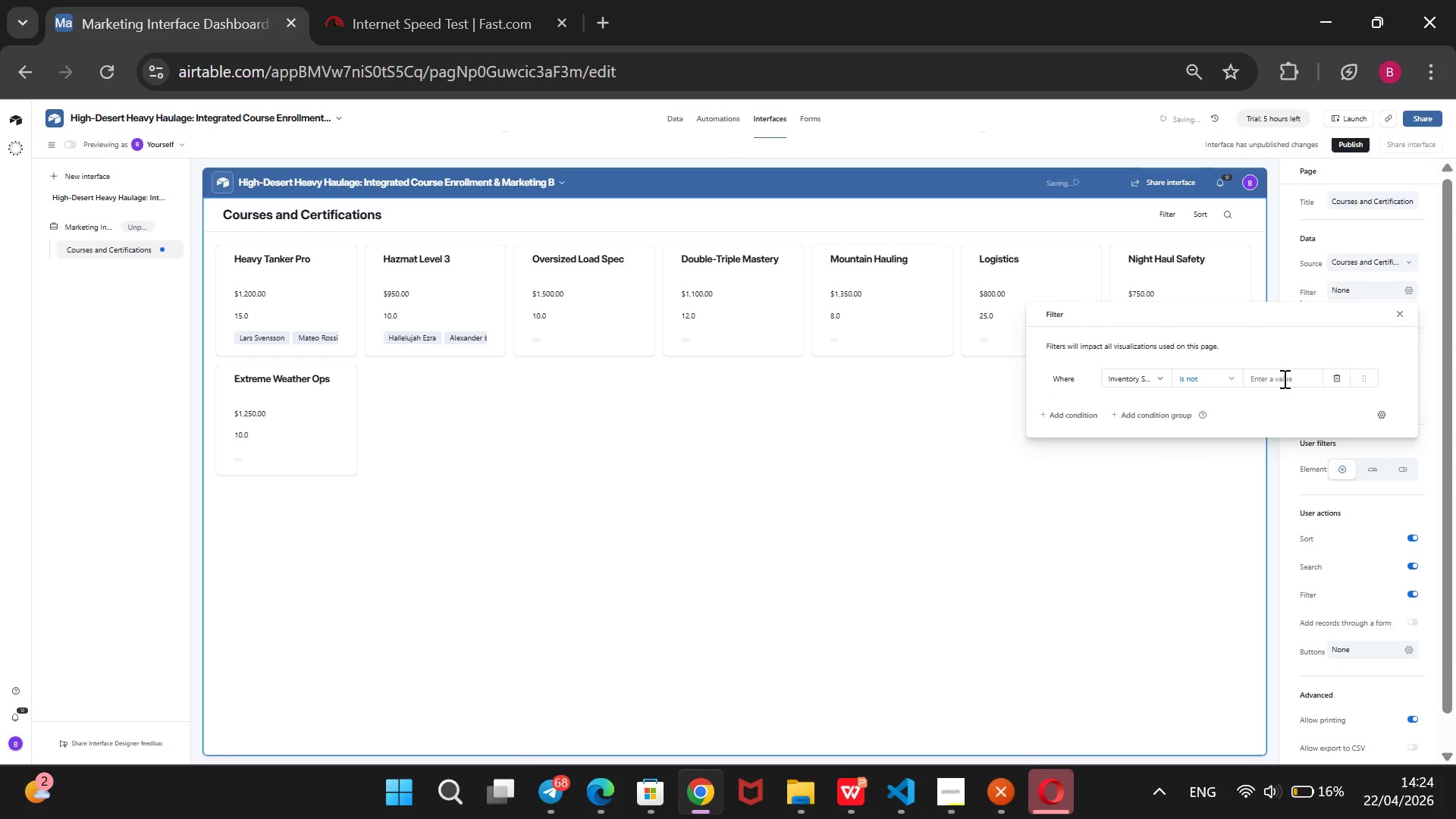 
left_click([1285, 378])
 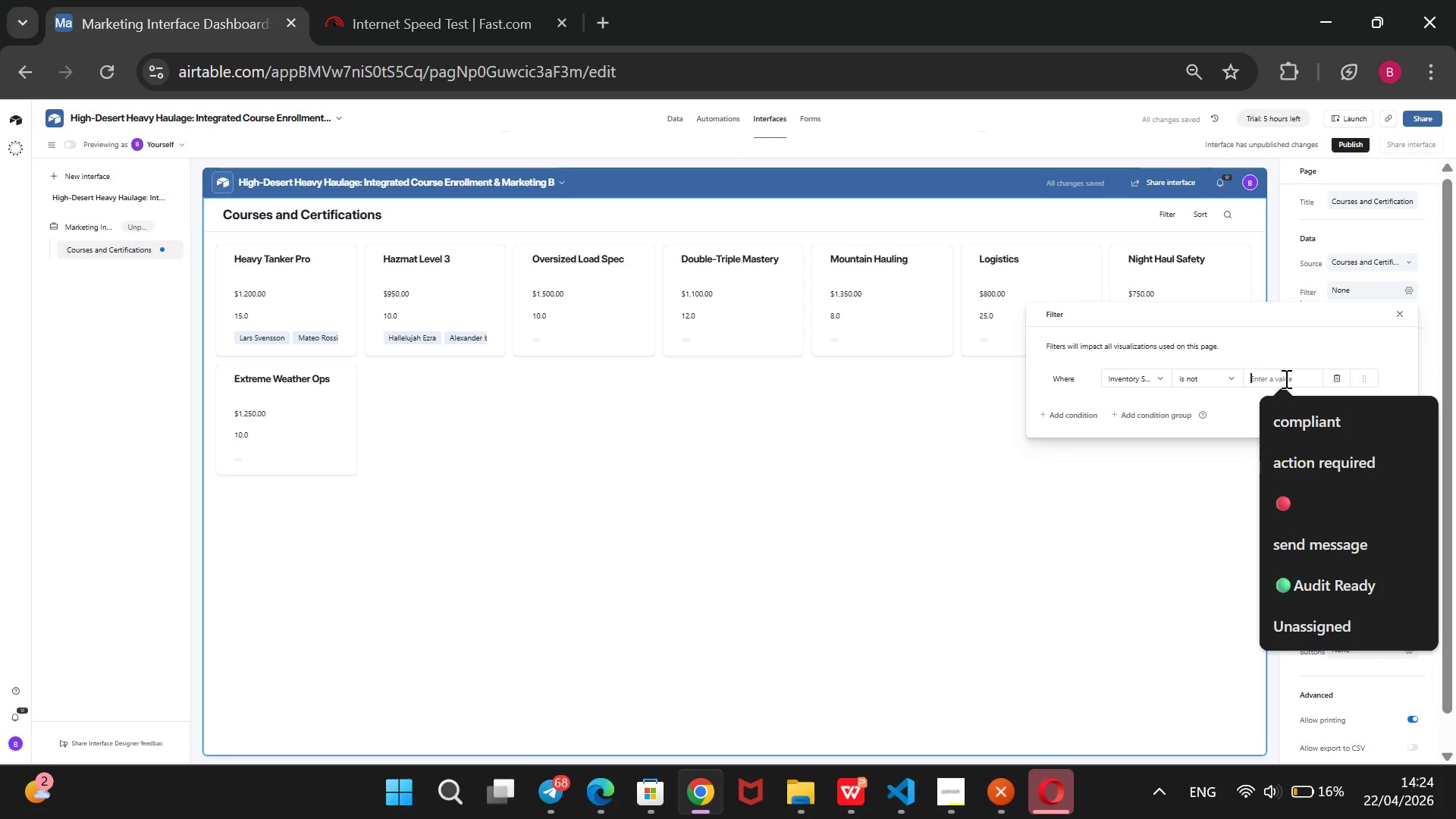 
type(Open Enrollement)
 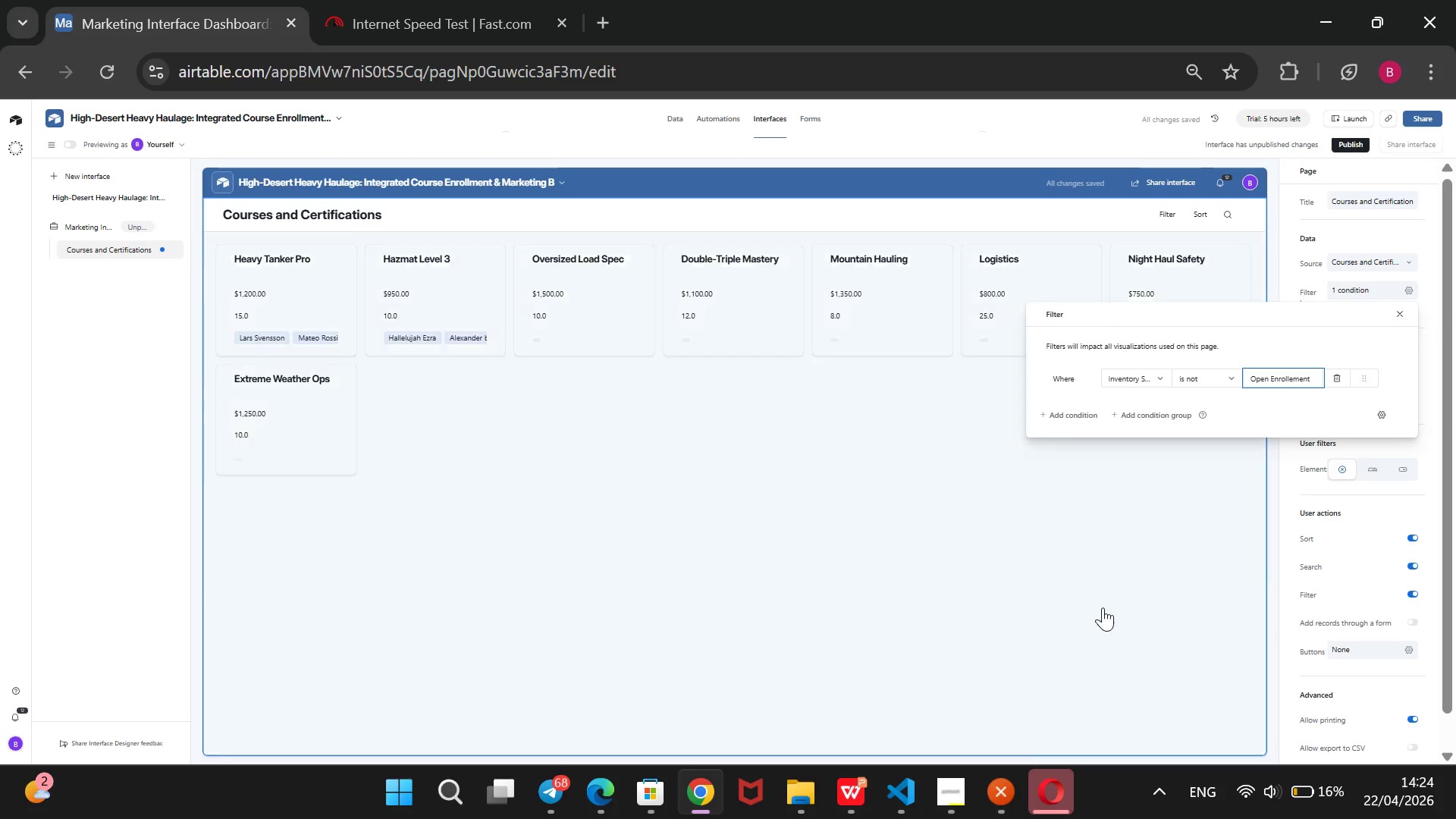 
left_click([1103, 607])
 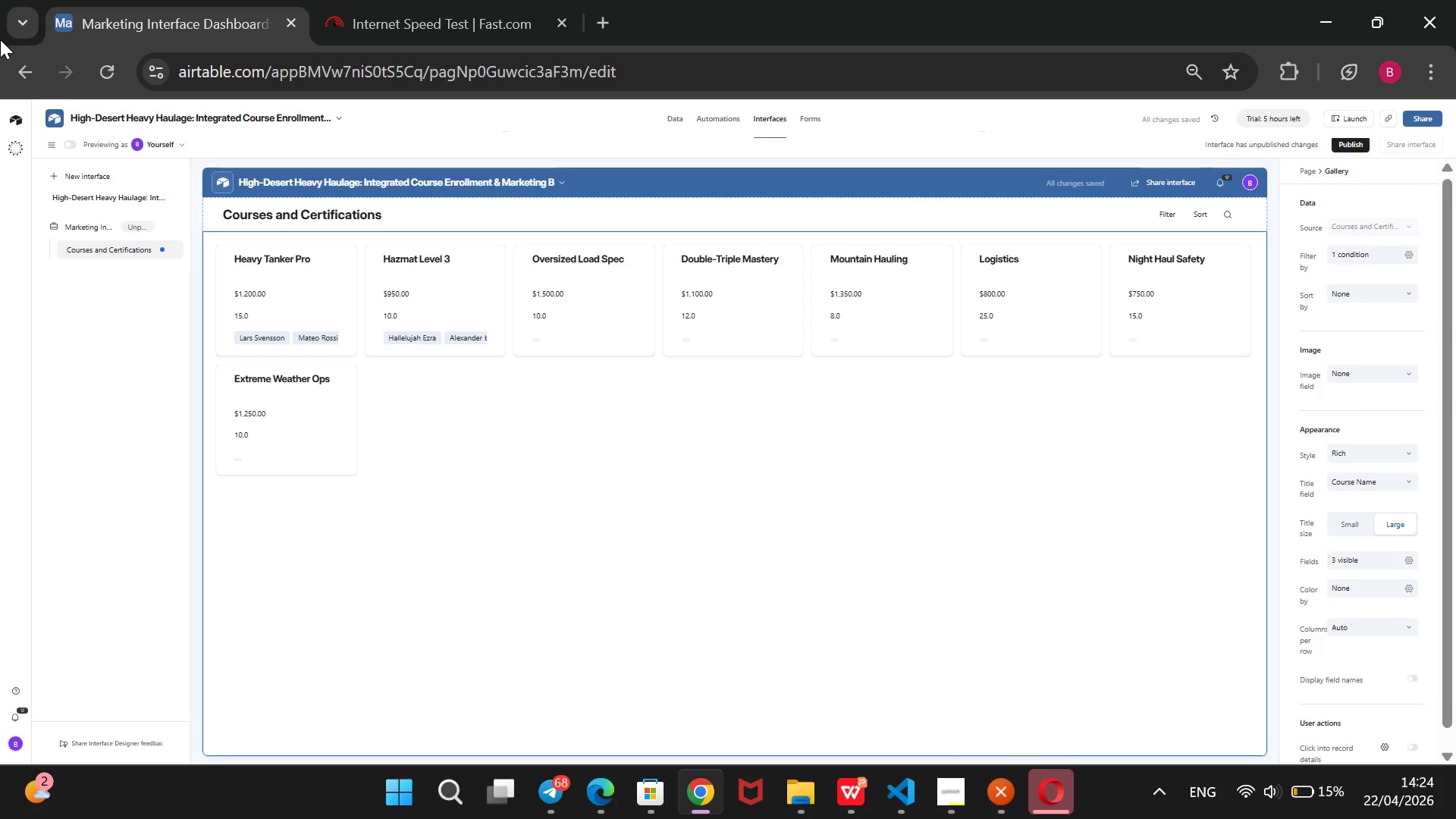 
wait(11.91)
 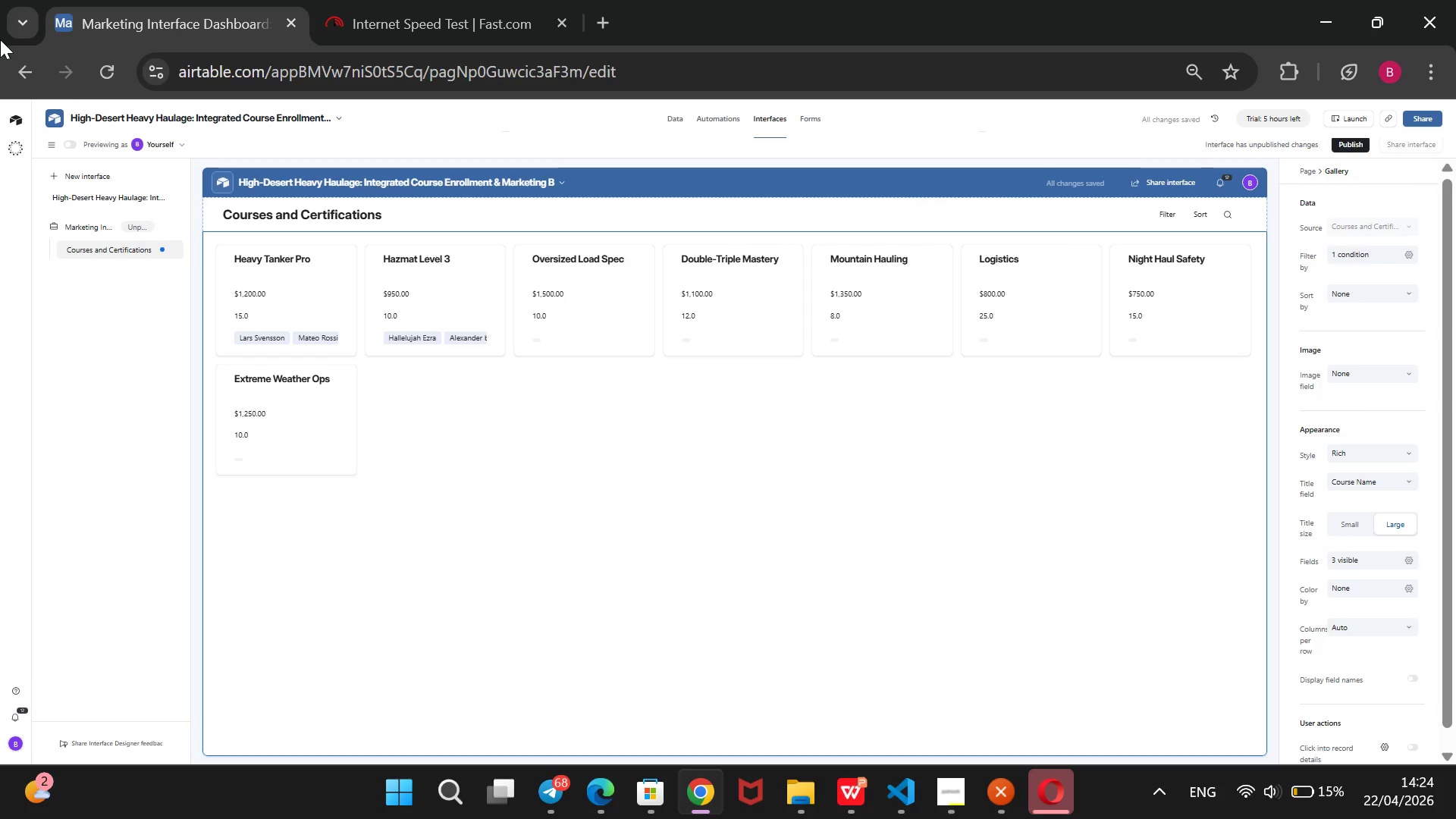 
left_click([158, 224])
 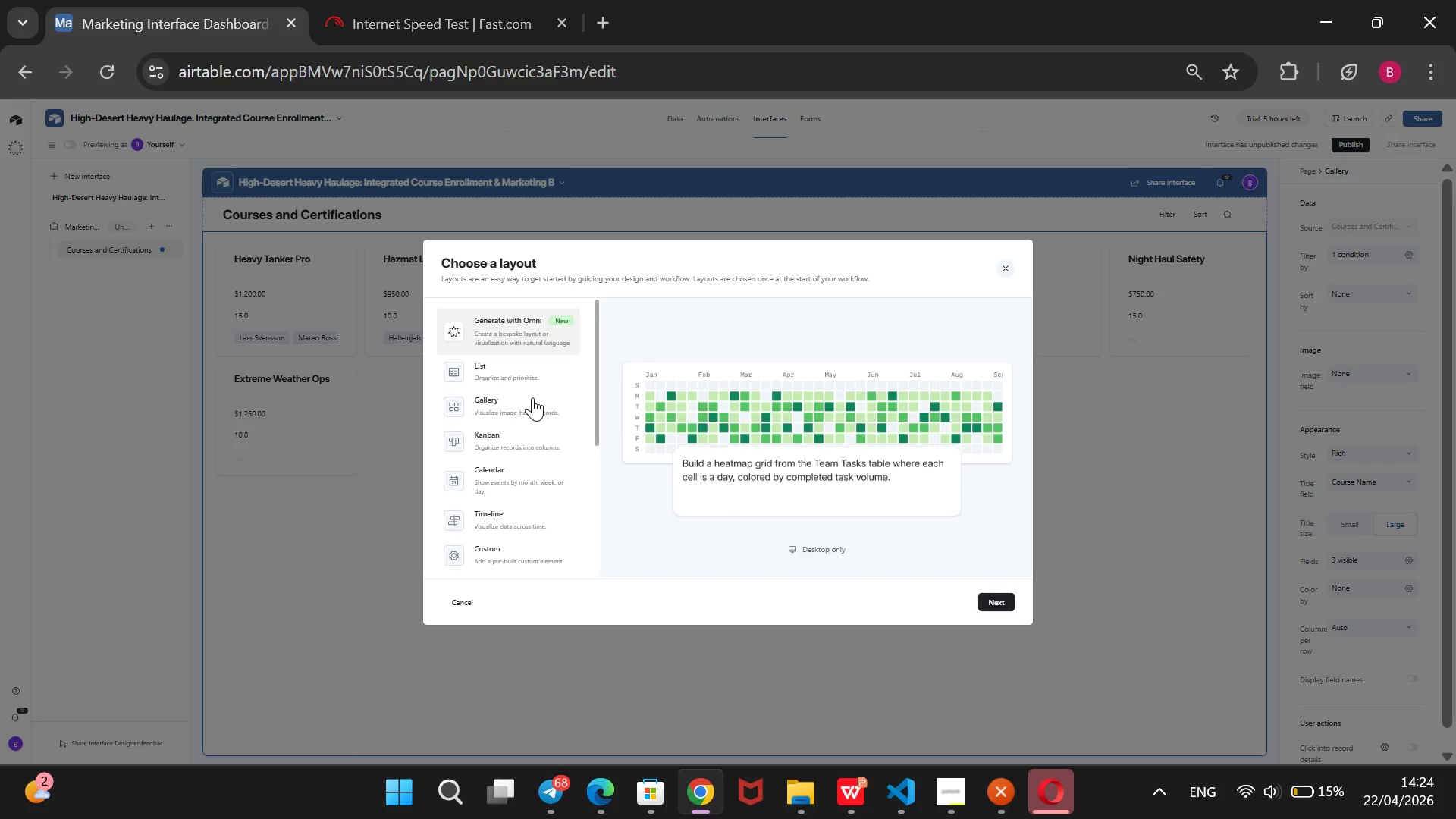 
wait(6.81)
 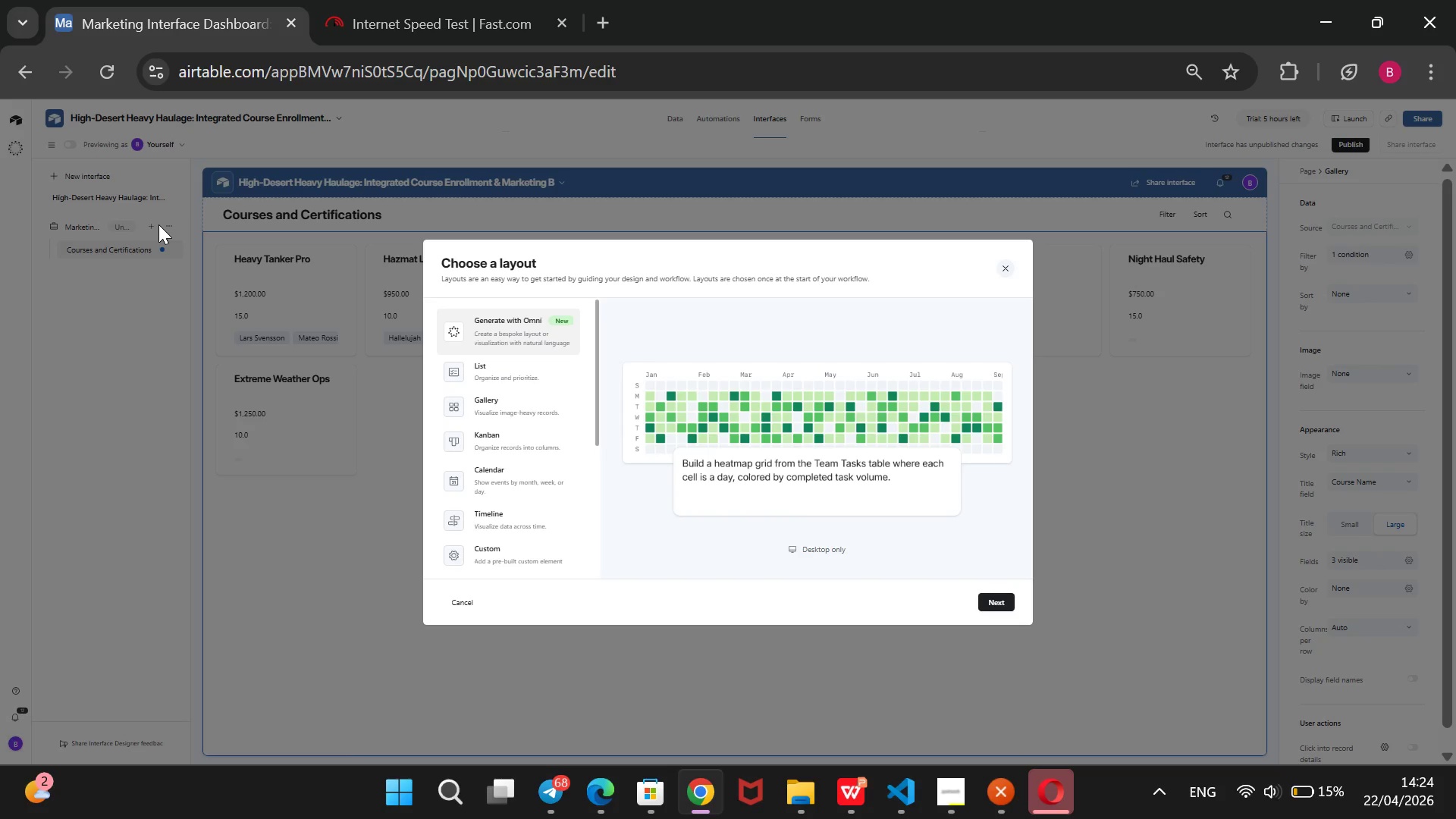 
scroll: coordinate [514, 413], scroll_direction: down, amount: 2.0
 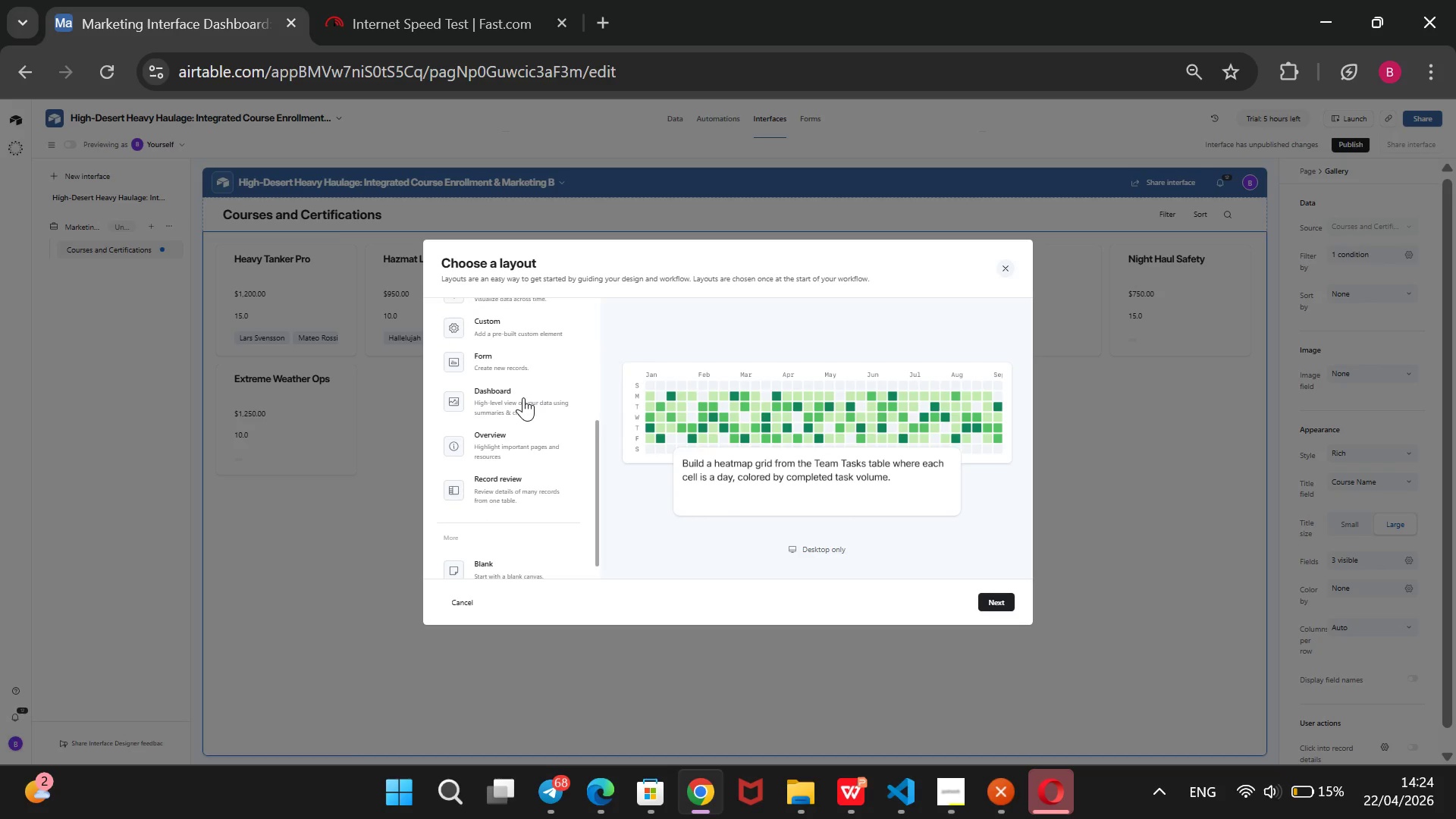 
left_click([524, 397])
 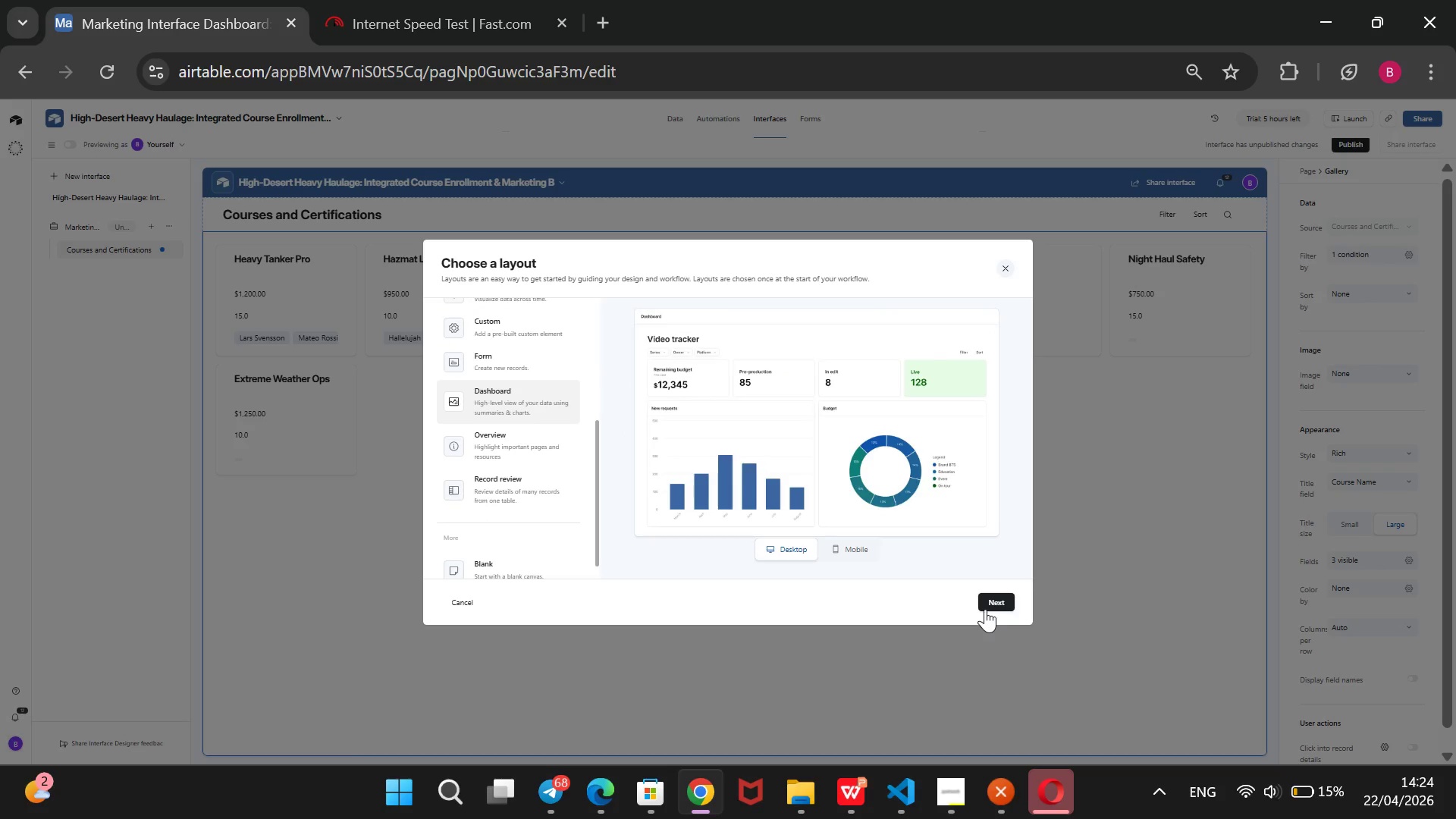 
left_click([999, 602])
 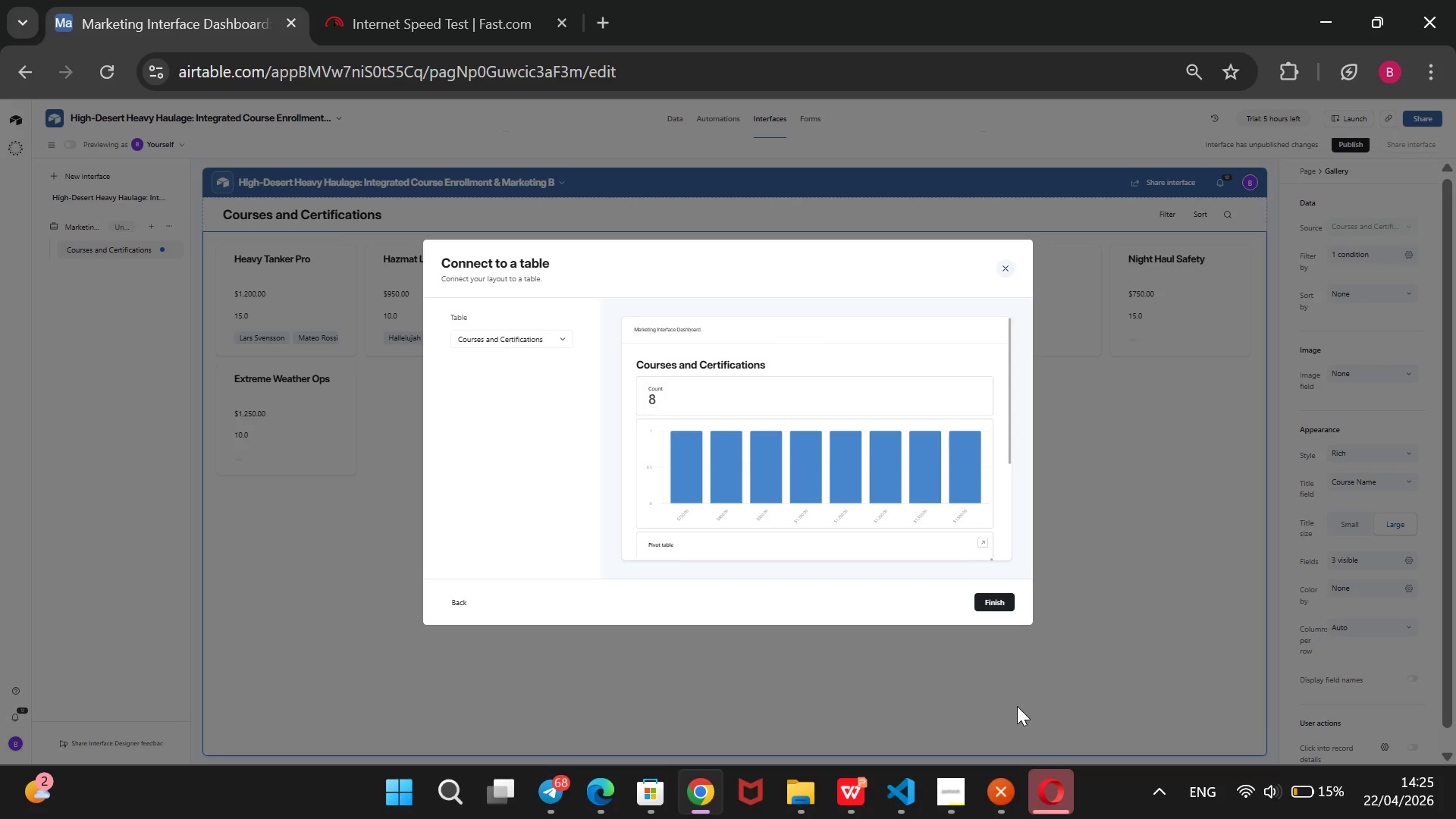 
wait(10.73)
 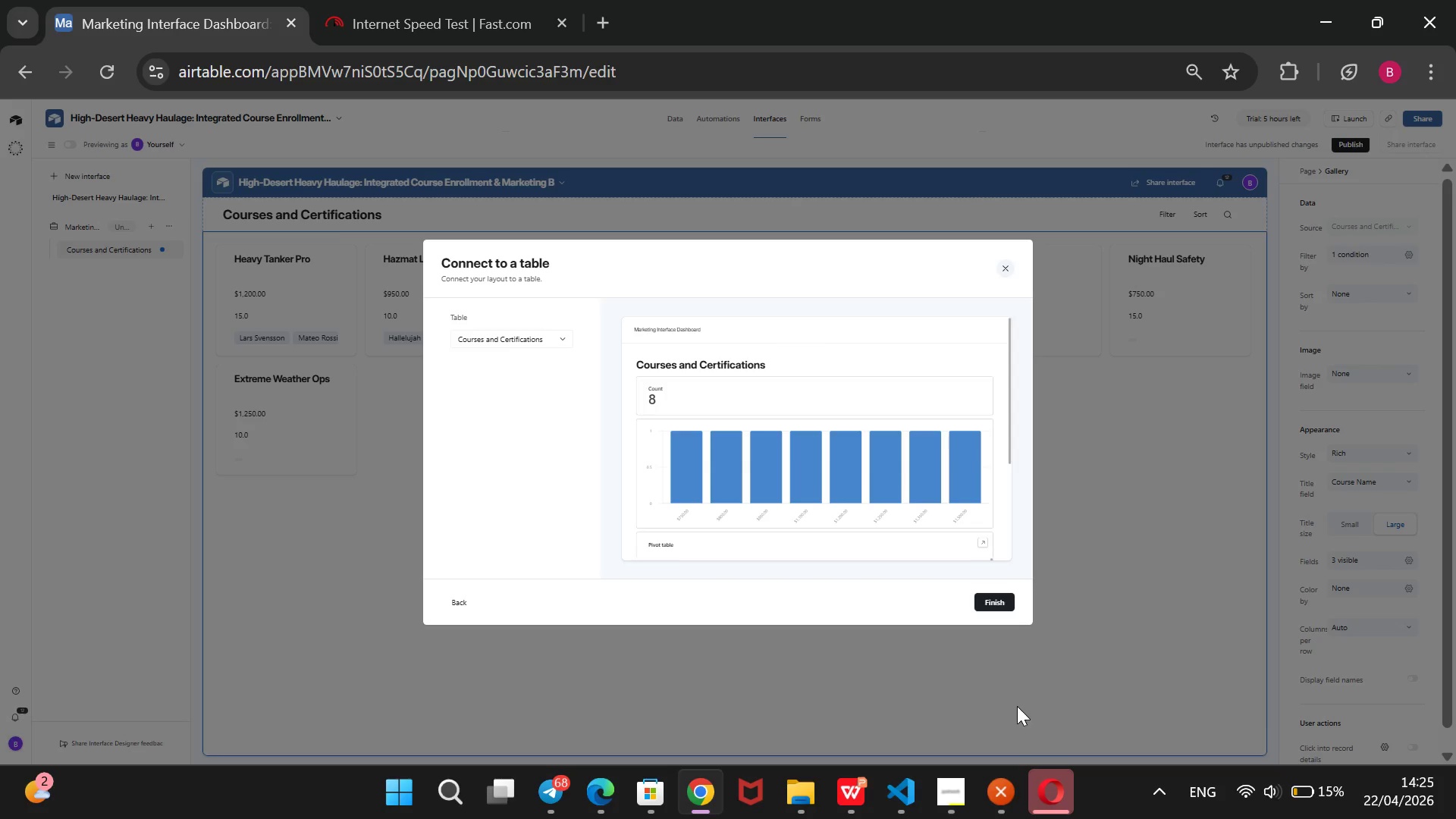 
left_click([986, 595])
 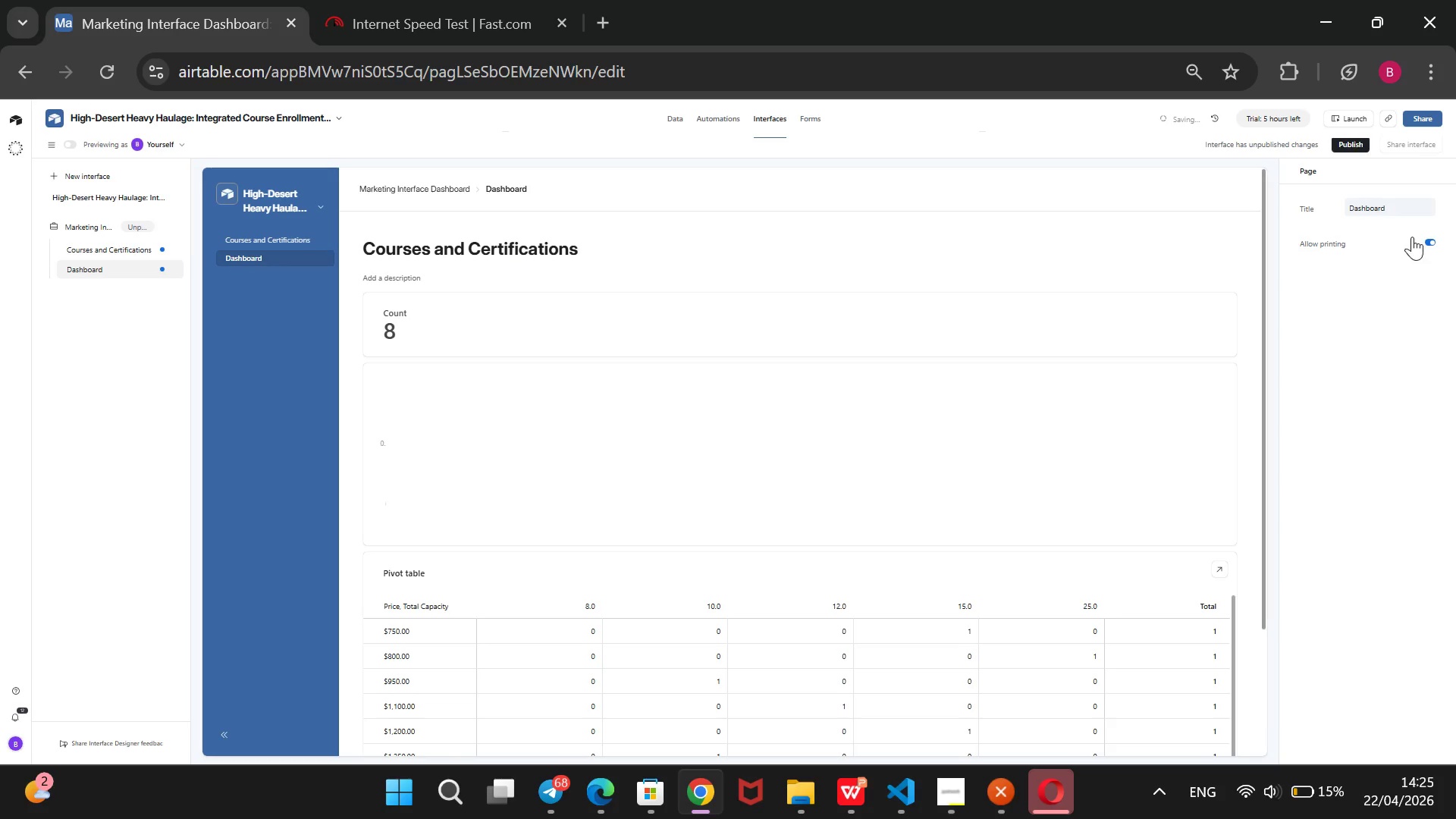 
wait(8.47)
 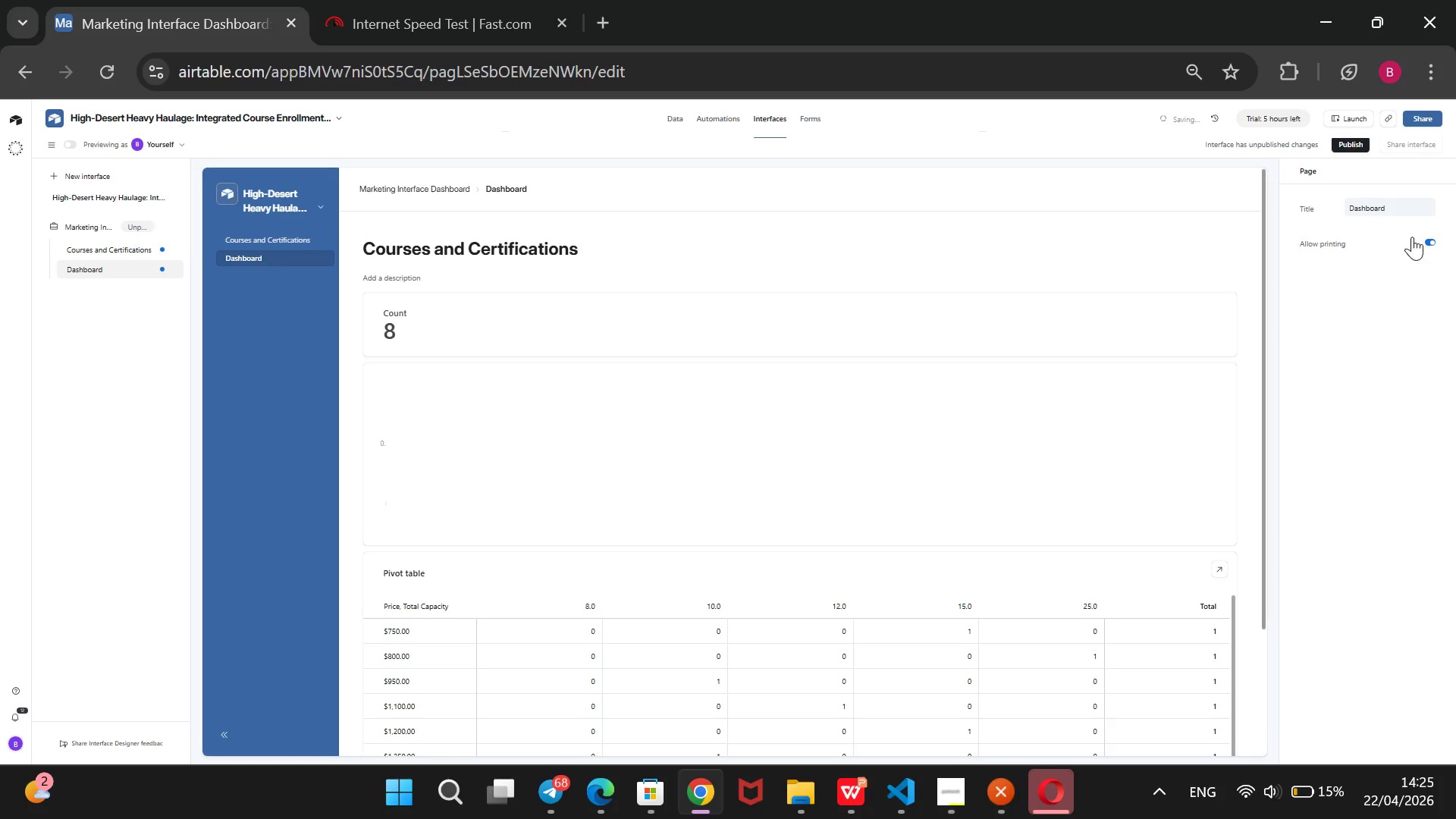 
left_click([1087, 391])
 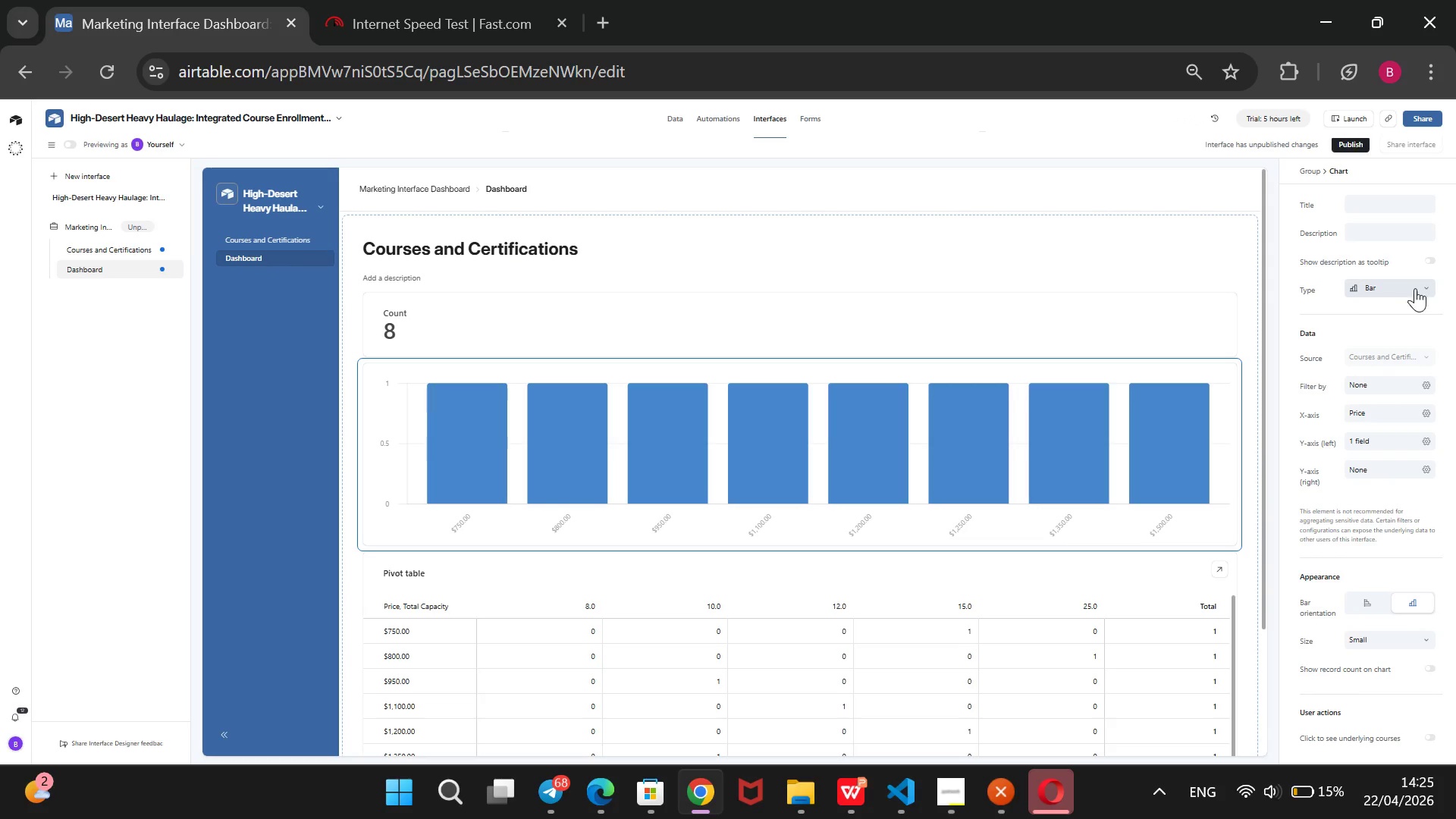 
left_click([1416, 286])
 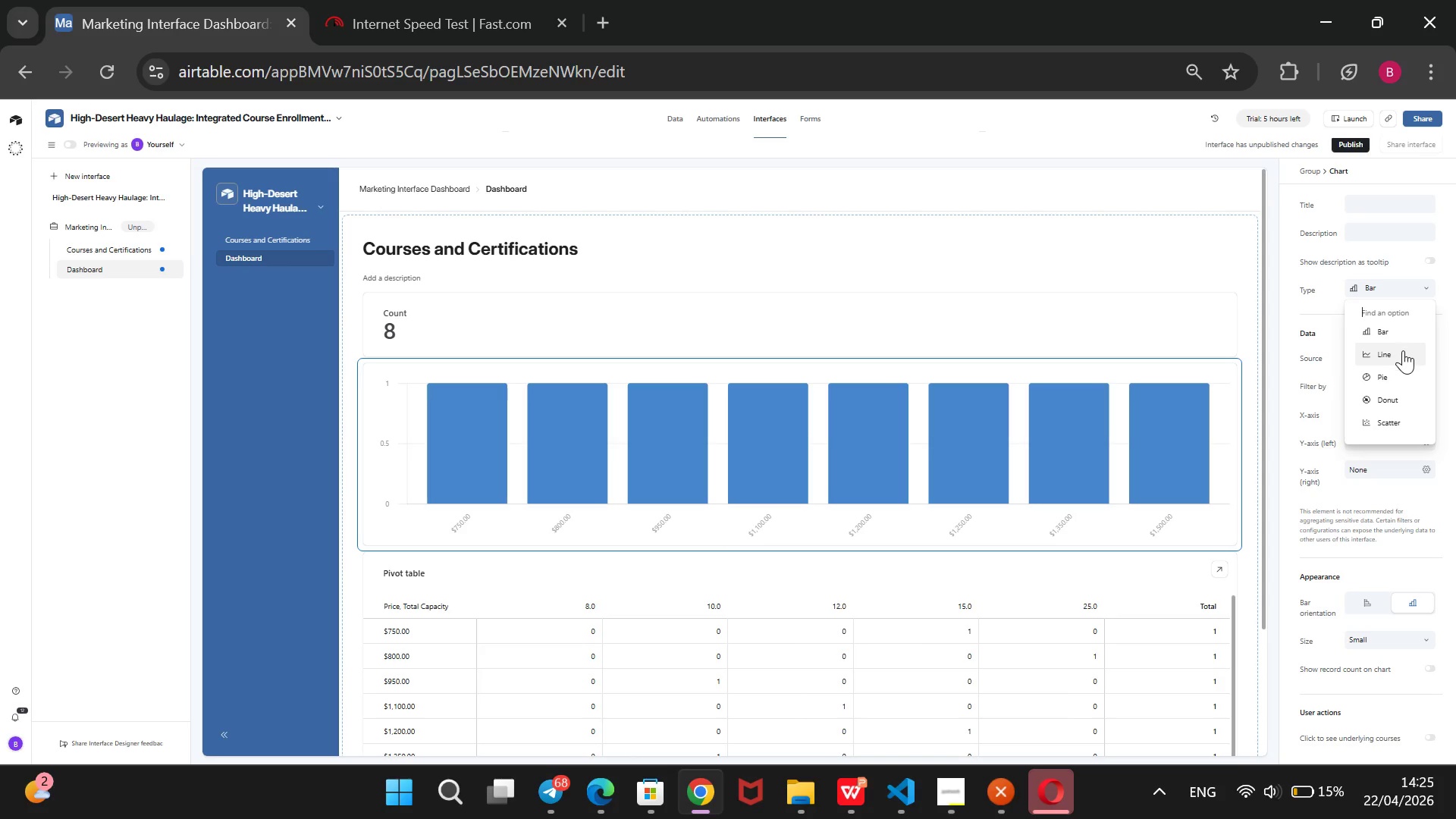 
left_click([1392, 372])
 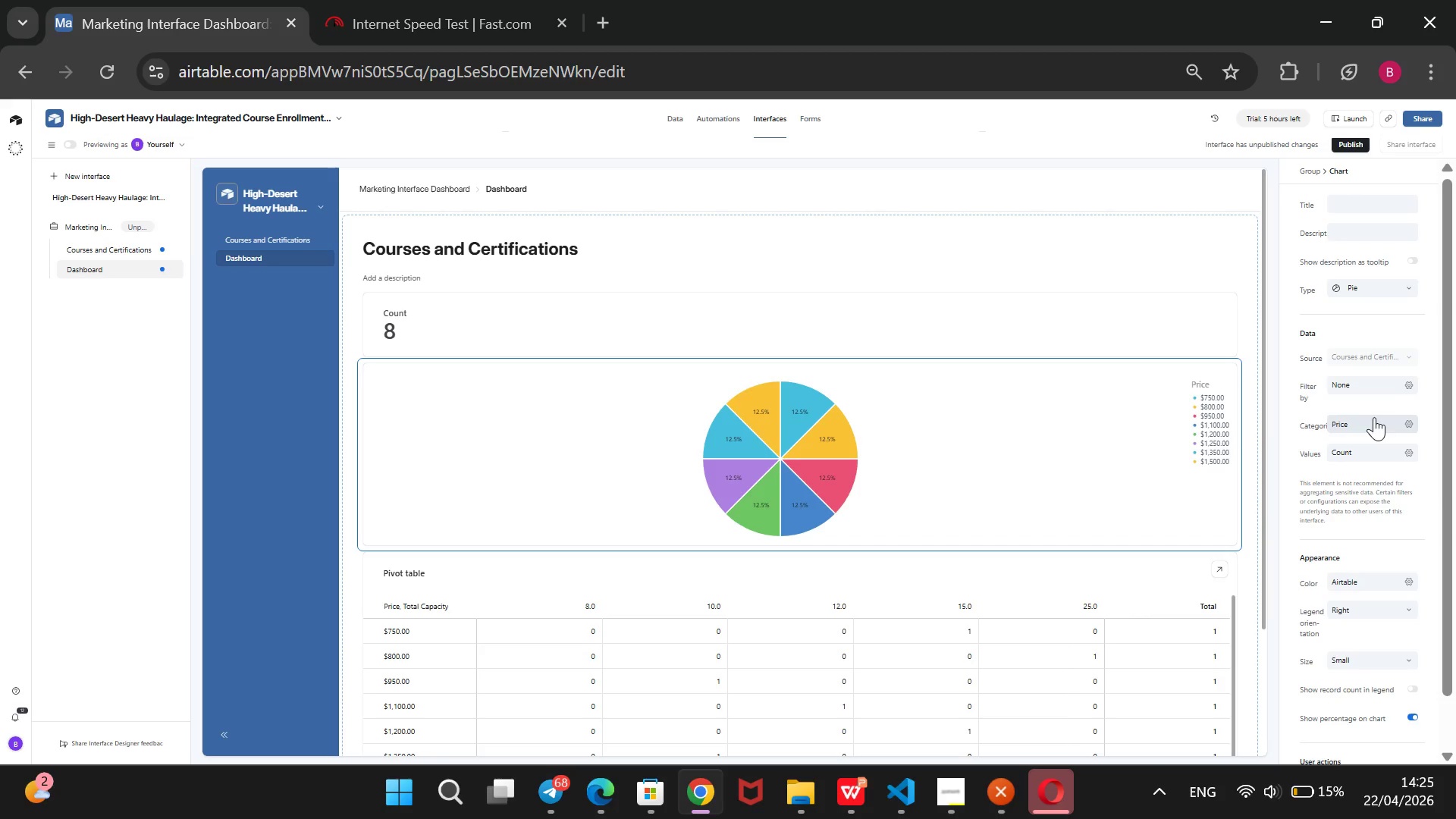 
wait(14.44)
 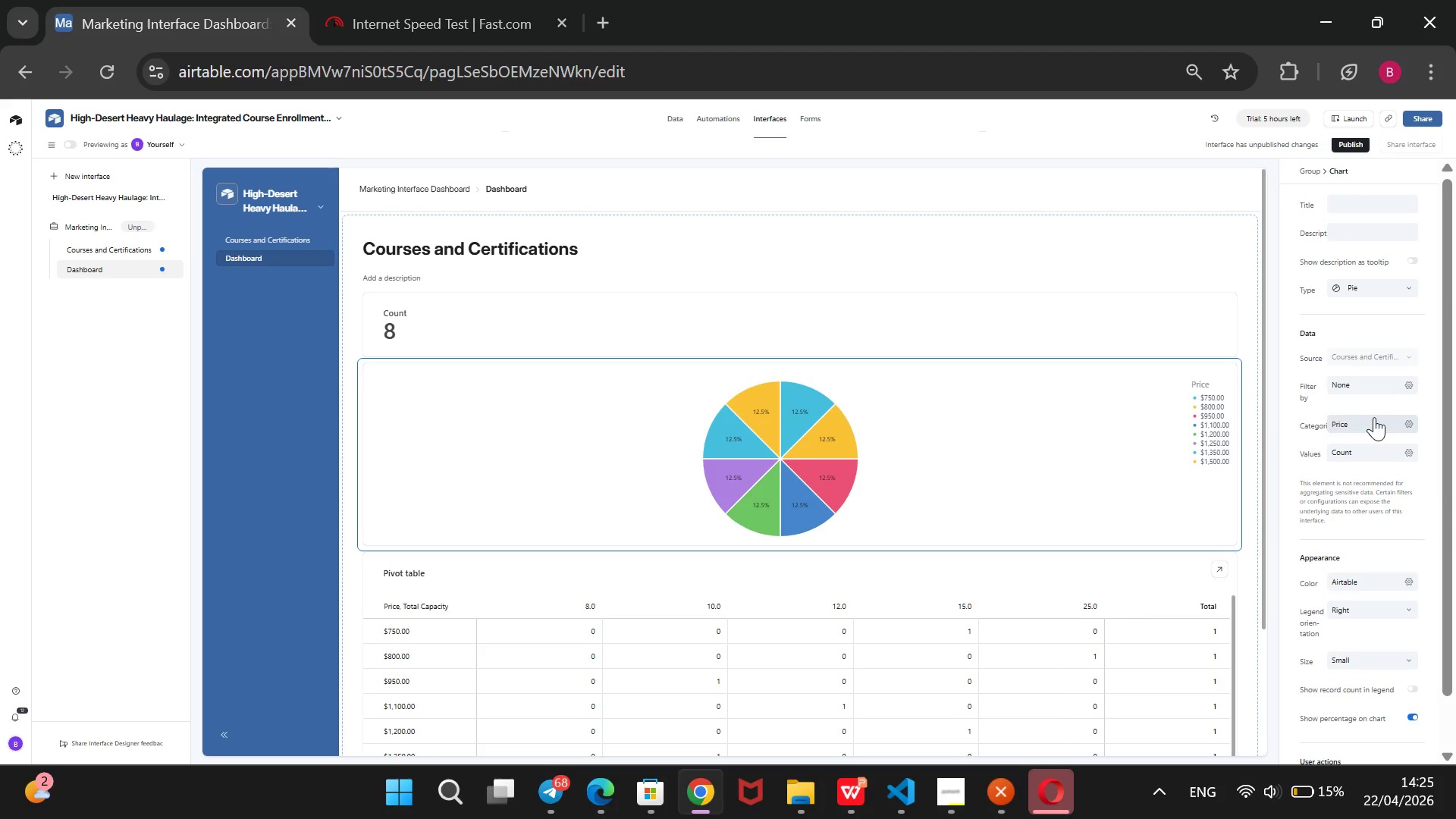 
scroll: coordinate [1197, 542], scroll_direction: down, amount: 2.0
 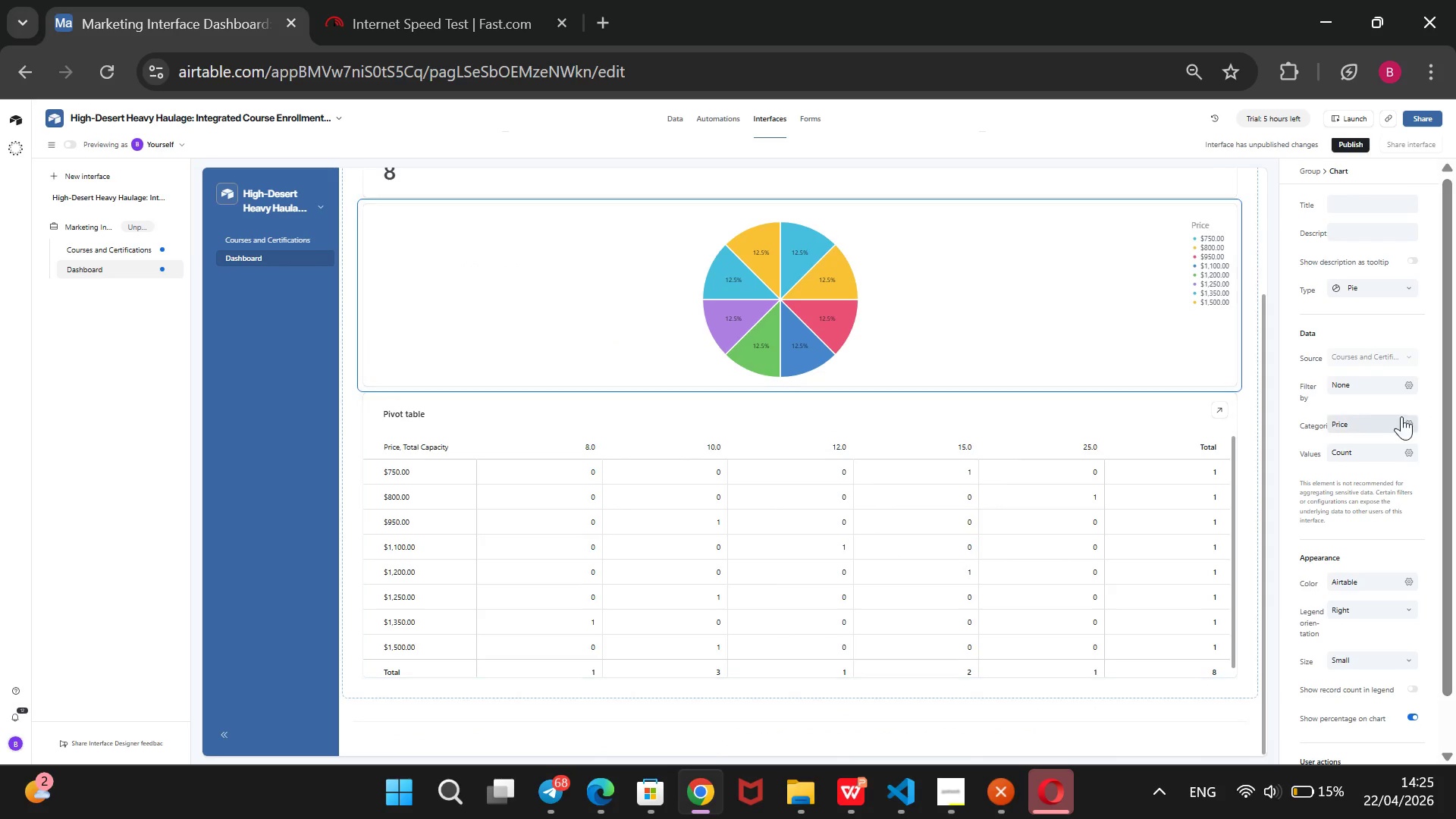 
scroll: coordinate [1358, 410], scroll_direction: up, amount: 5.0
 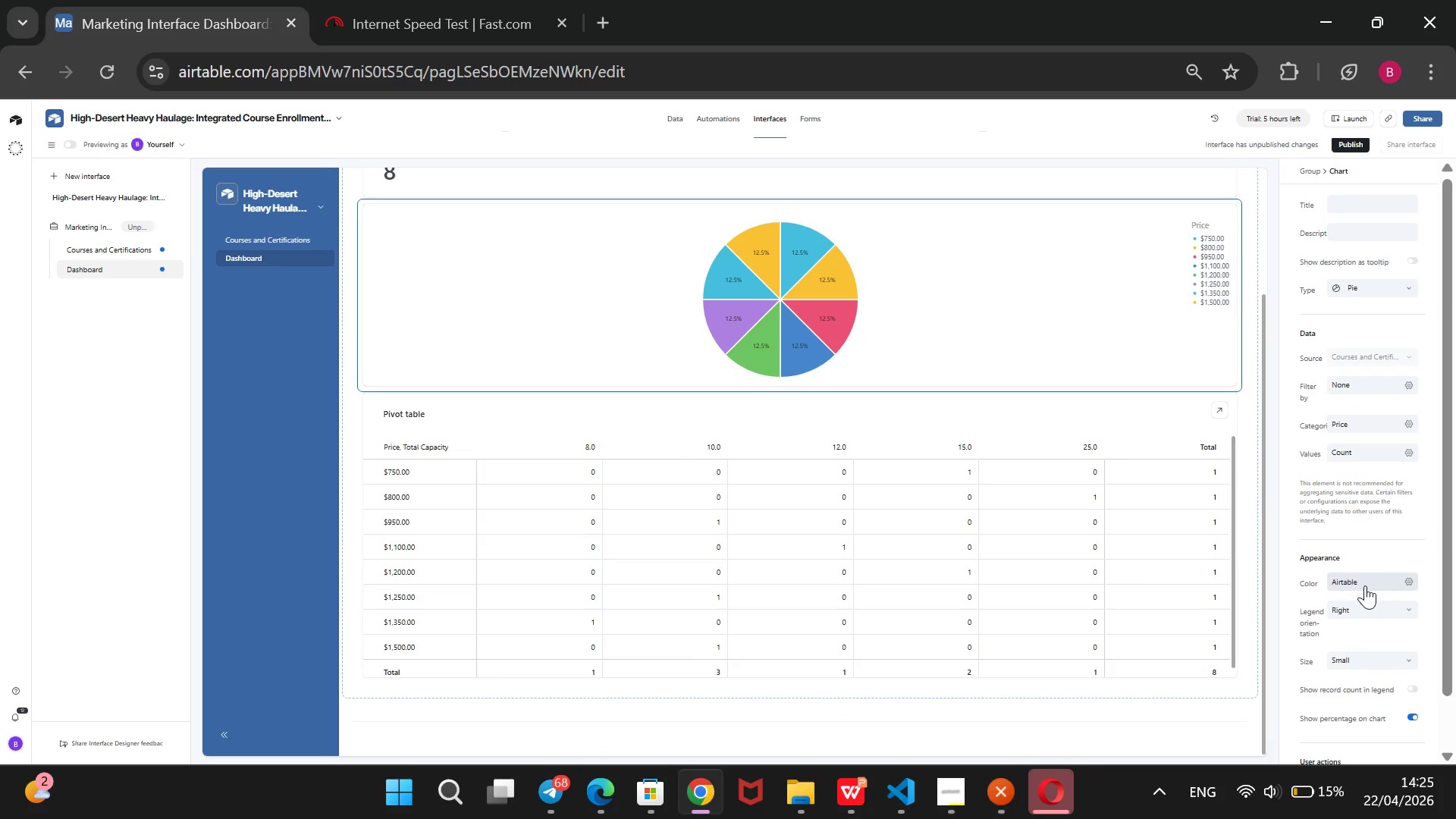 
wait(5.11)
 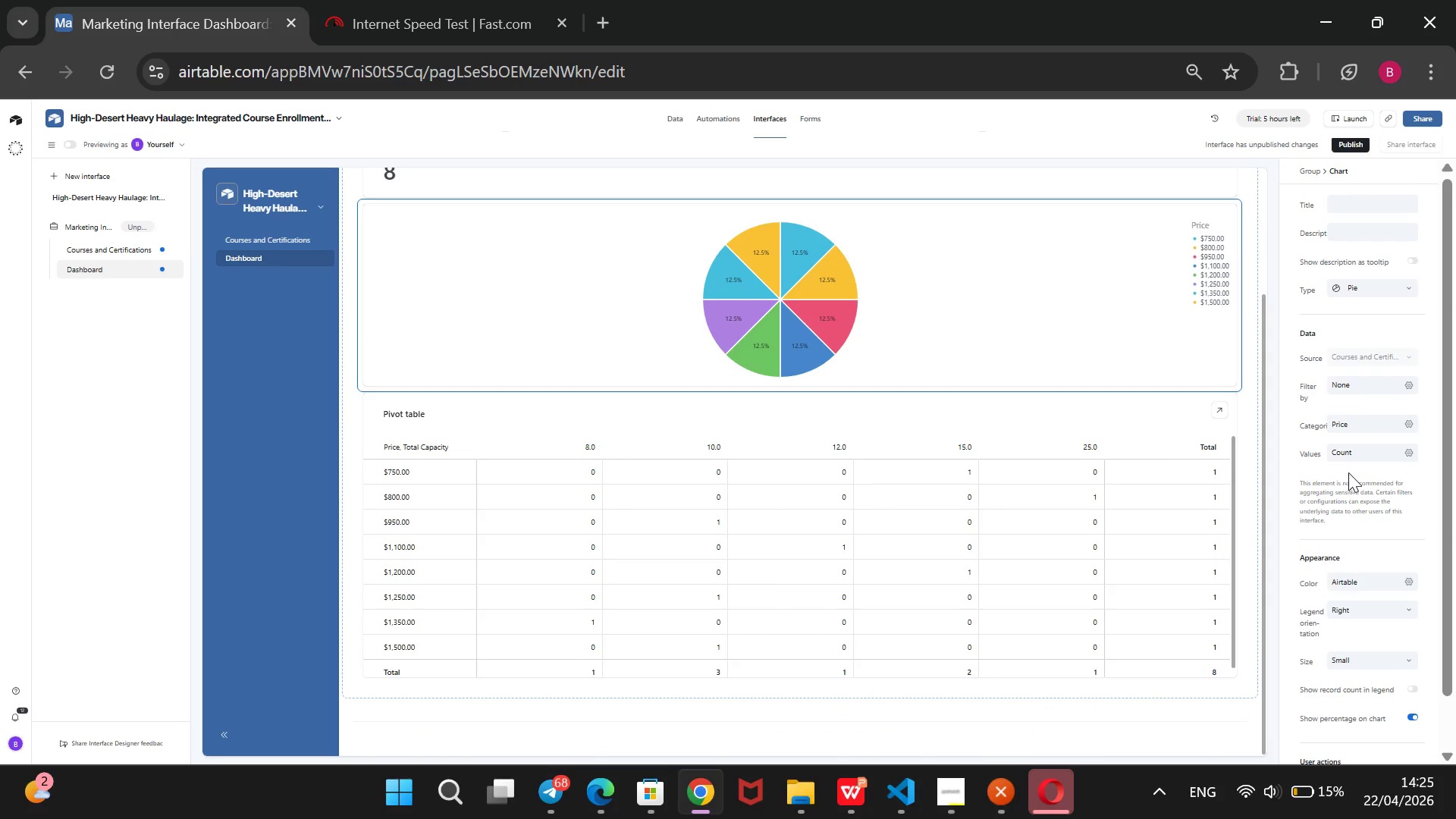 
scroll: coordinate [1363, 633], scroll_direction: down, amount: 2.0
 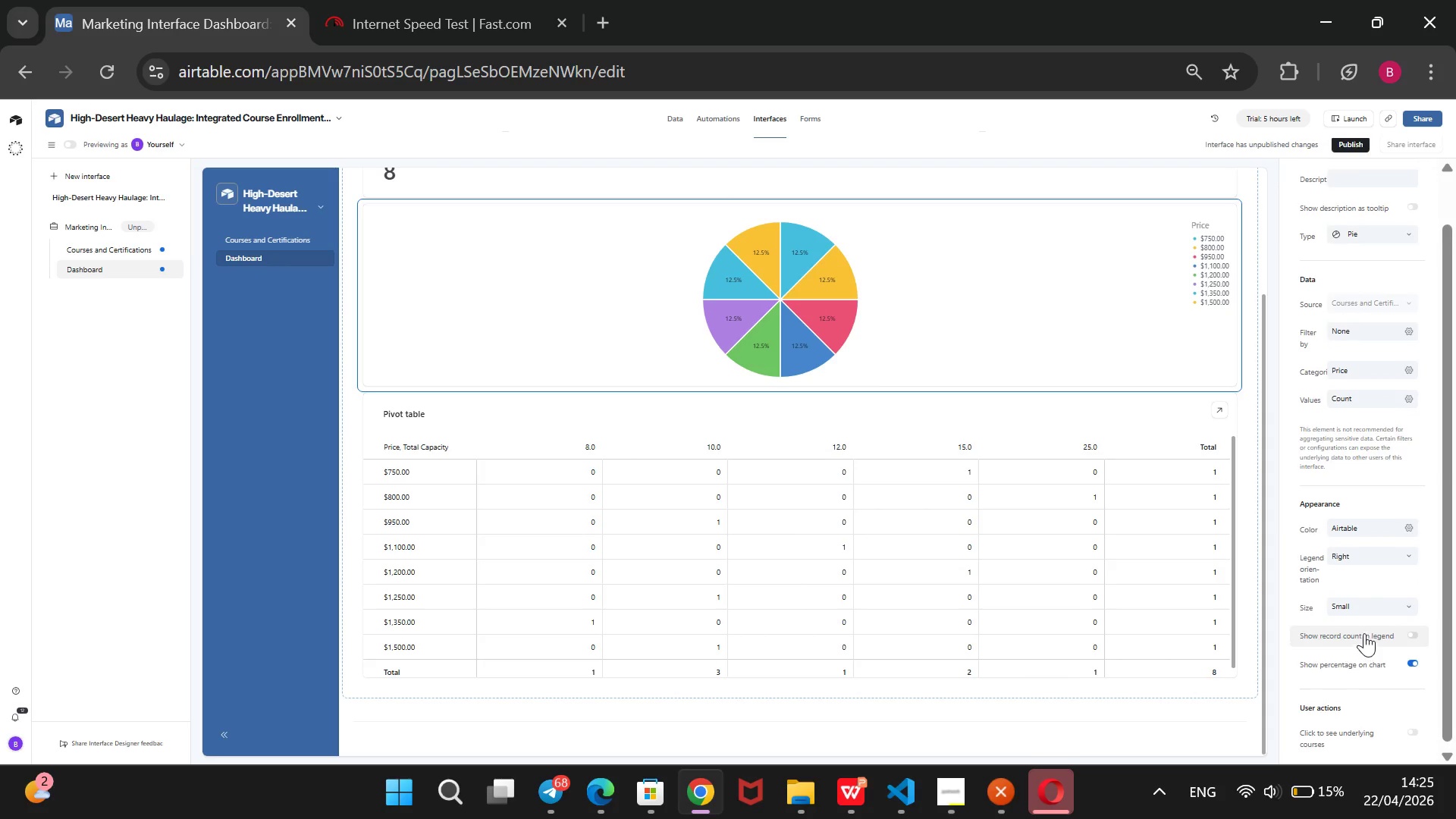 
scroll: coordinate [1364, 633], scroll_direction: up, amount: 5.0
 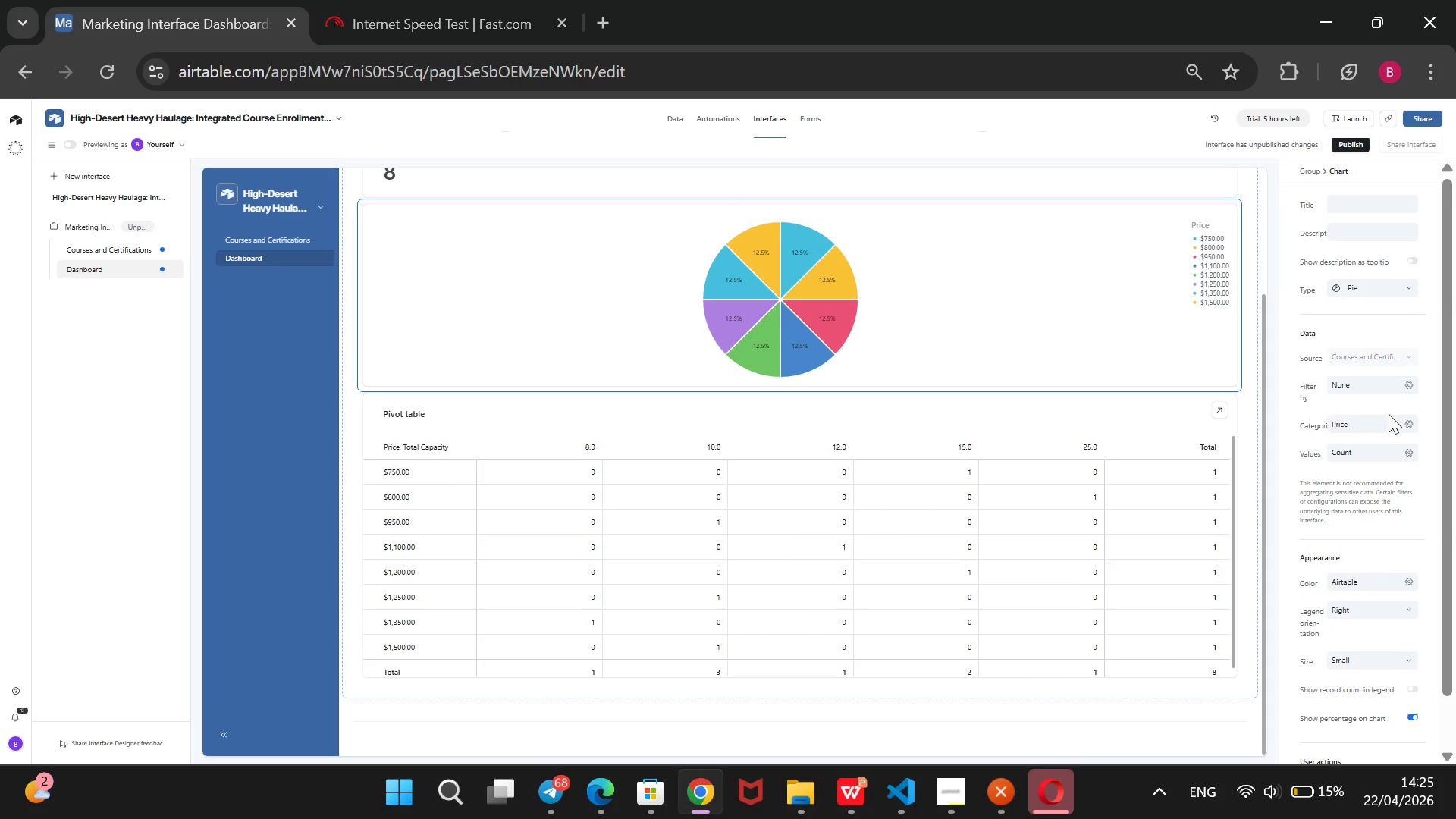 
left_click([1385, 422])
 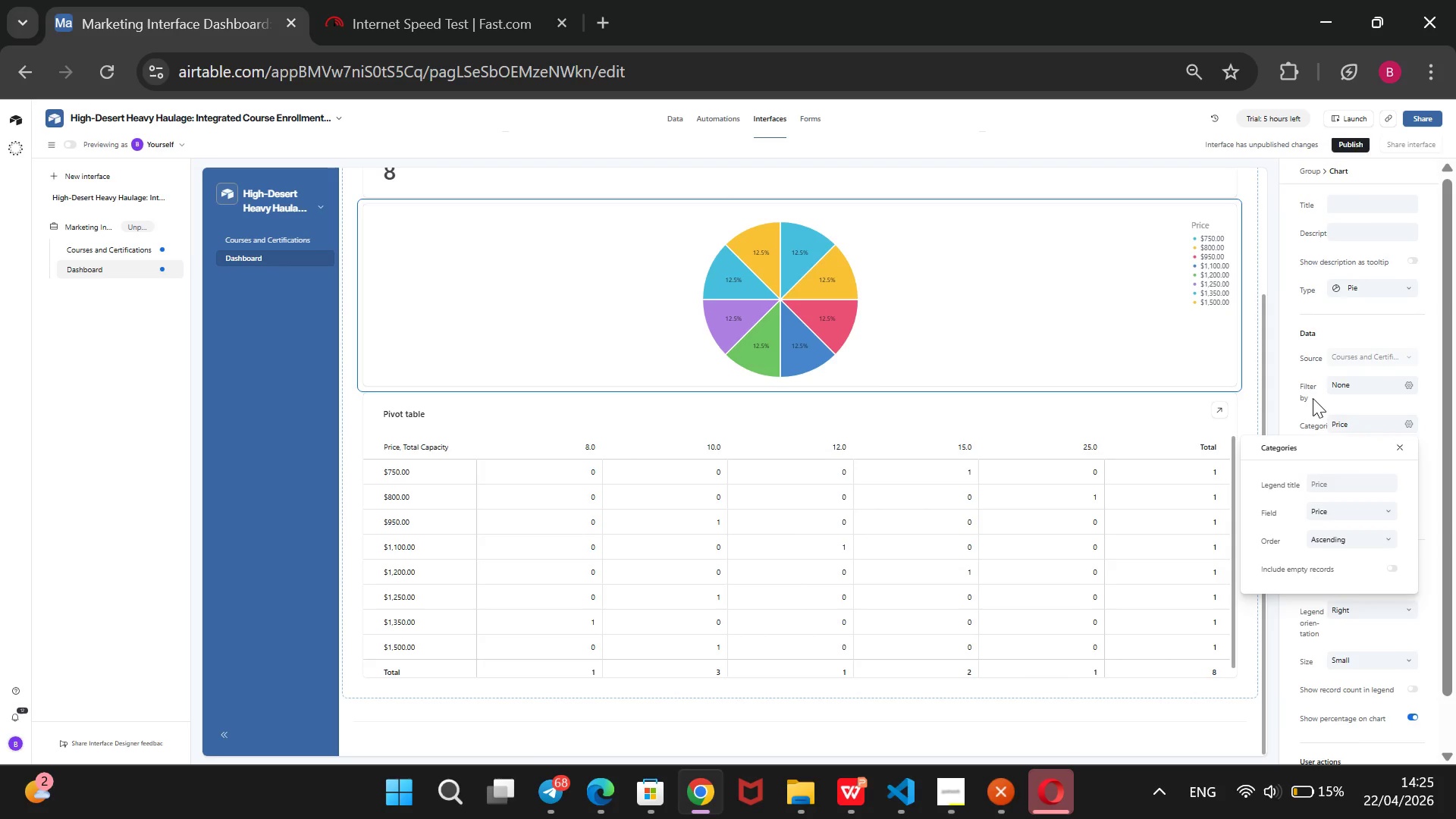 
left_click([1307, 396])
 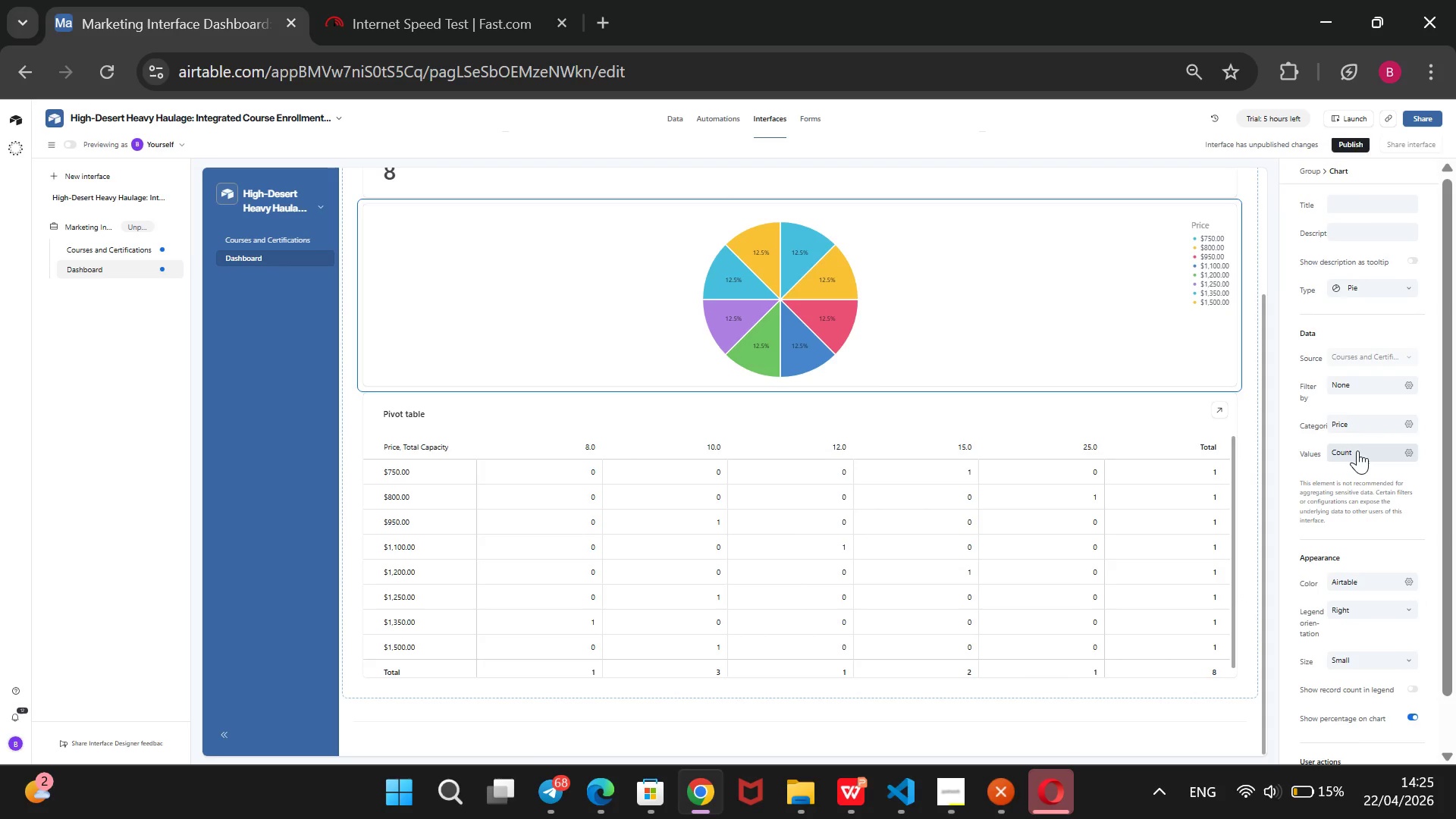 
left_click([1356, 451])
 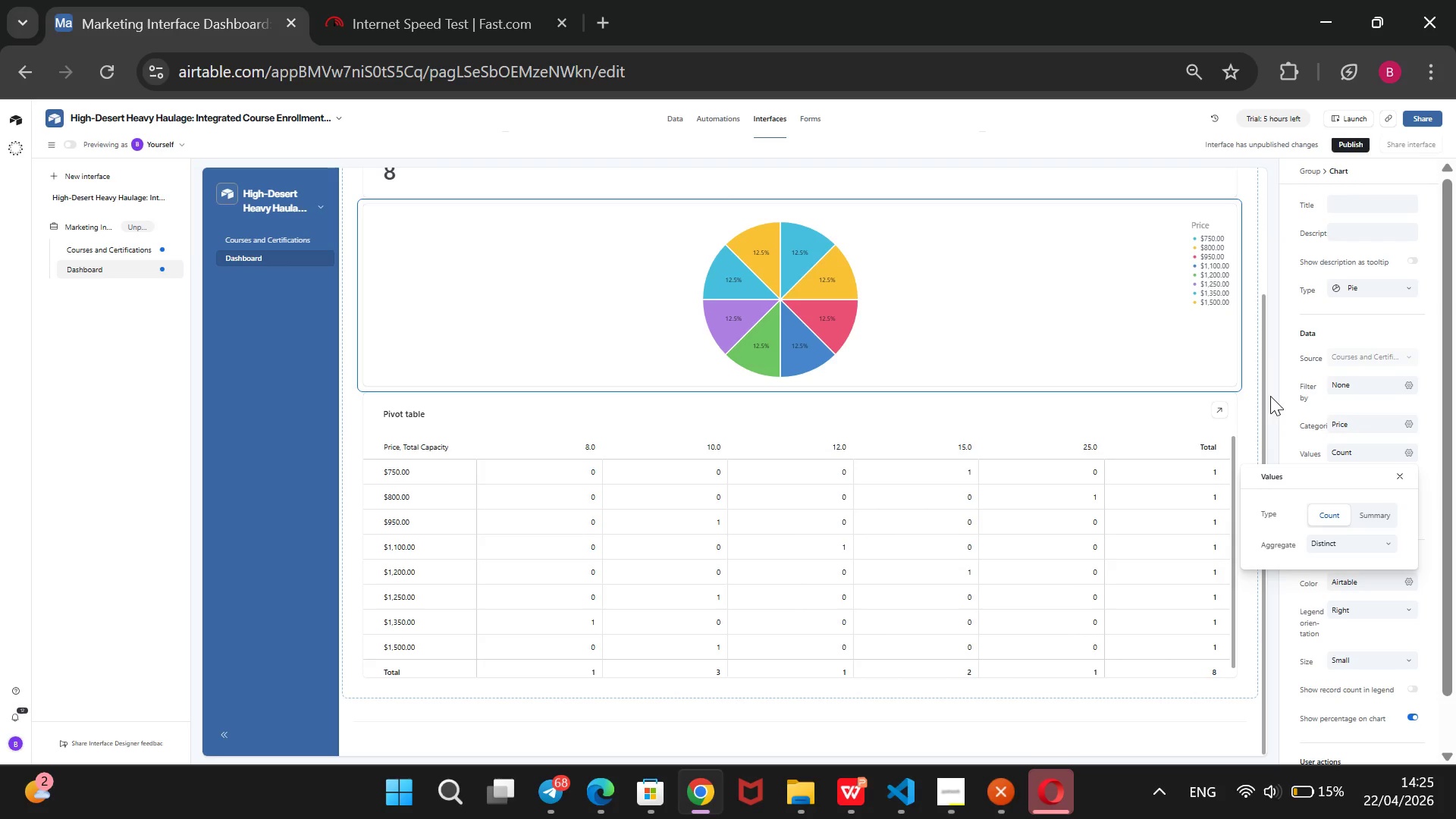 
left_click([1303, 395])
 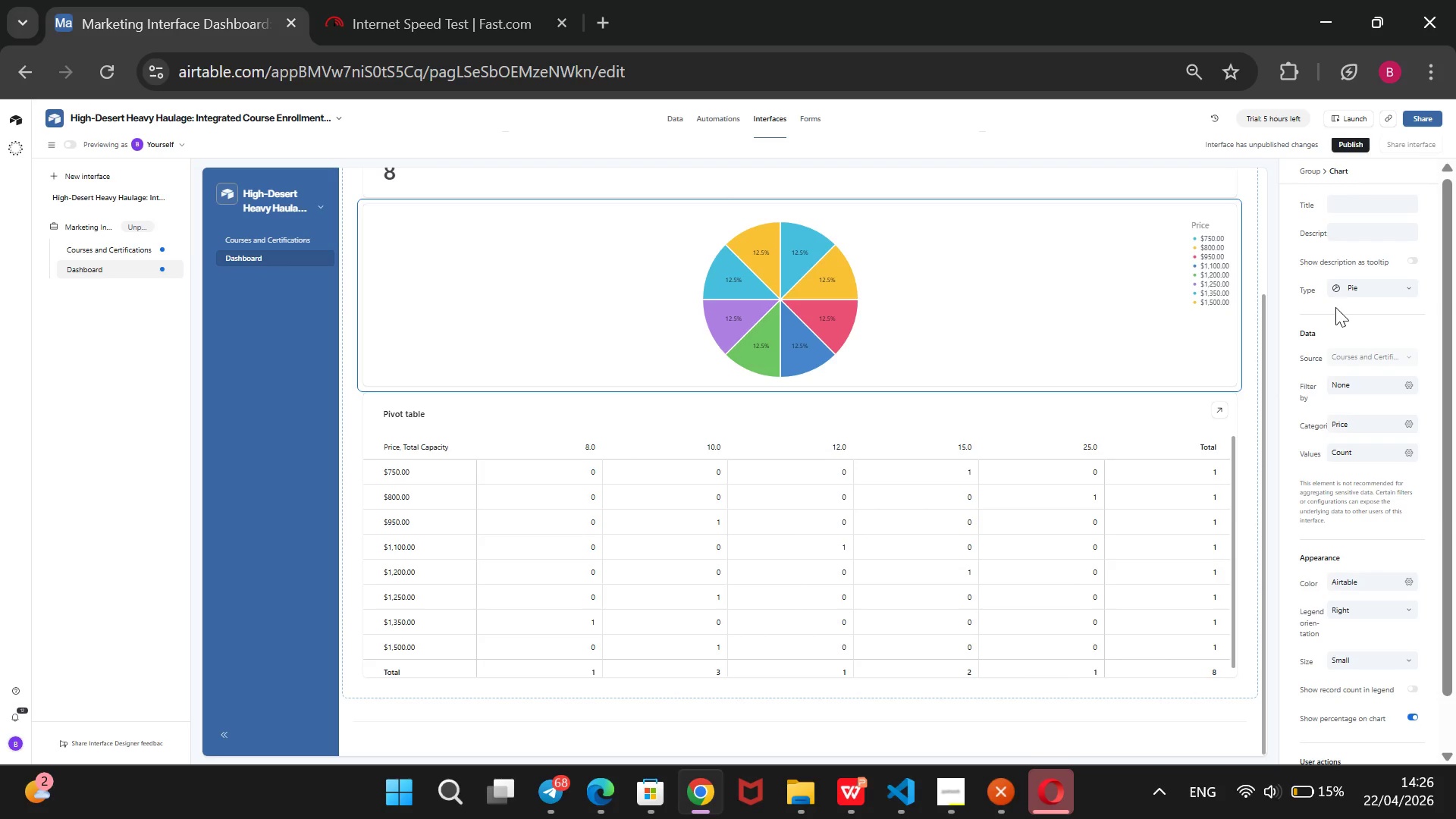 
wait(6.91)
 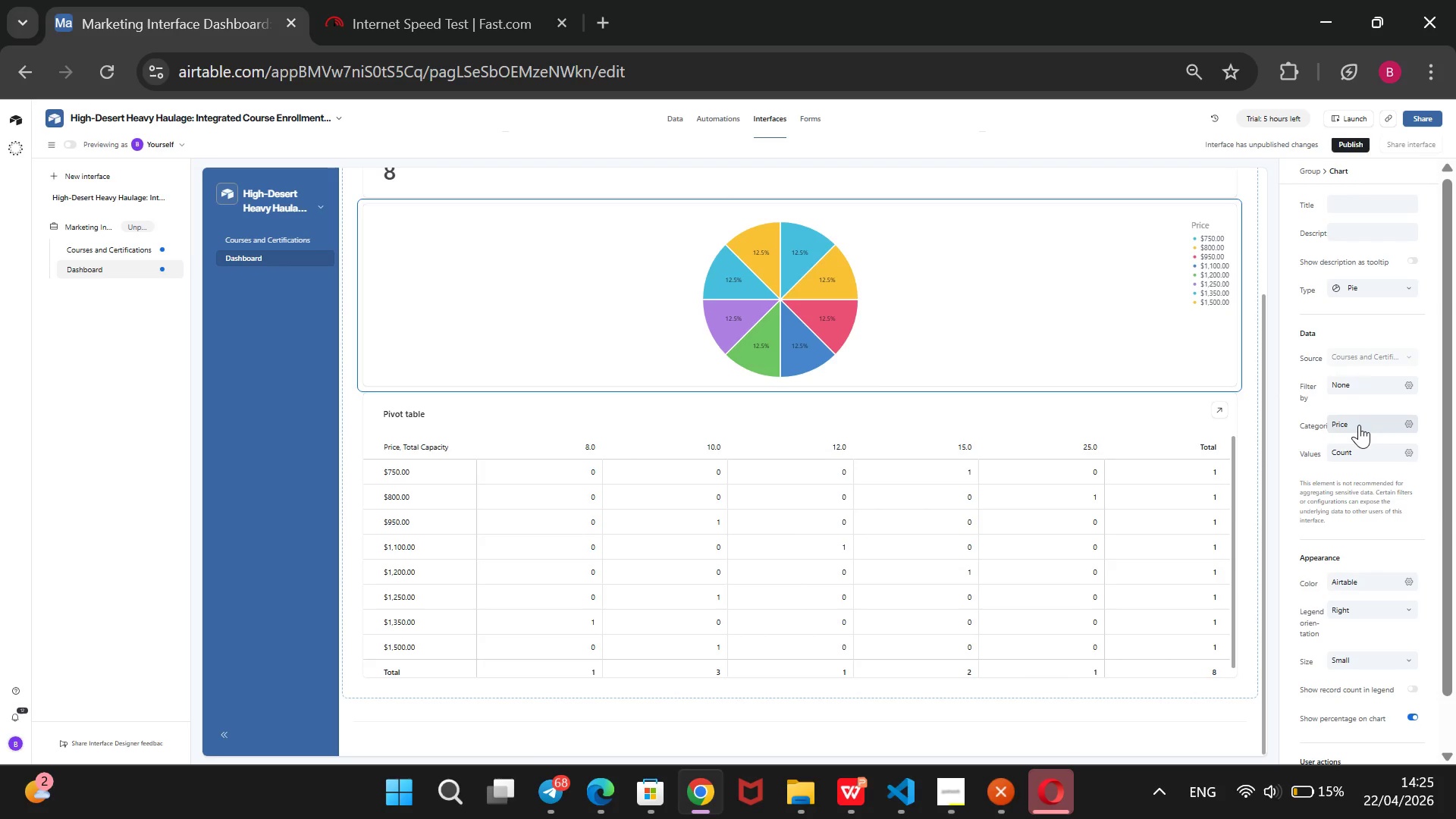 
scroll: coordinate [1364, 322], scroll_direction: down, amount: 6.0
 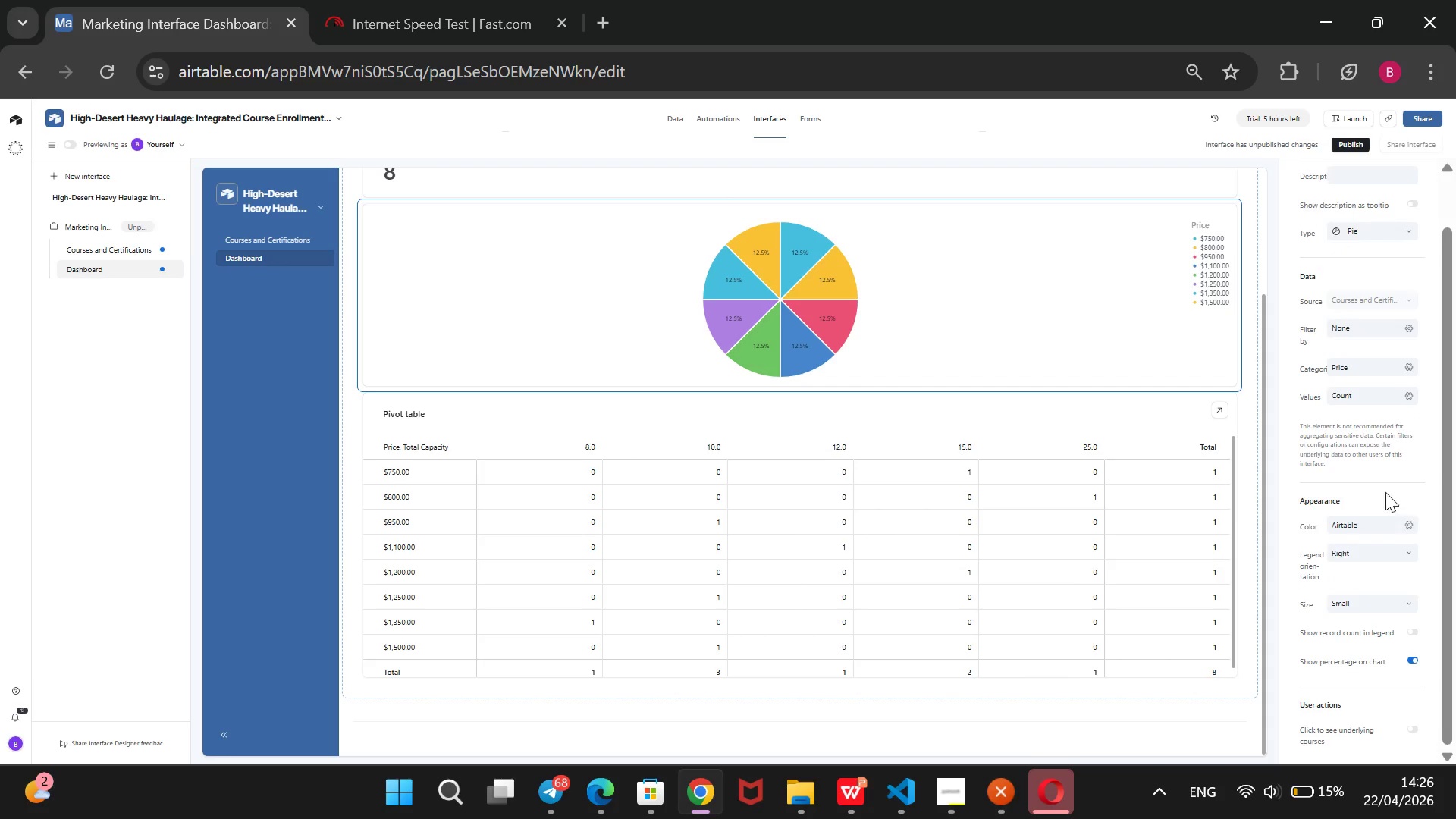 
scroll: coordinate [1380, 480], scroll_direction: up, amount: 4.0
 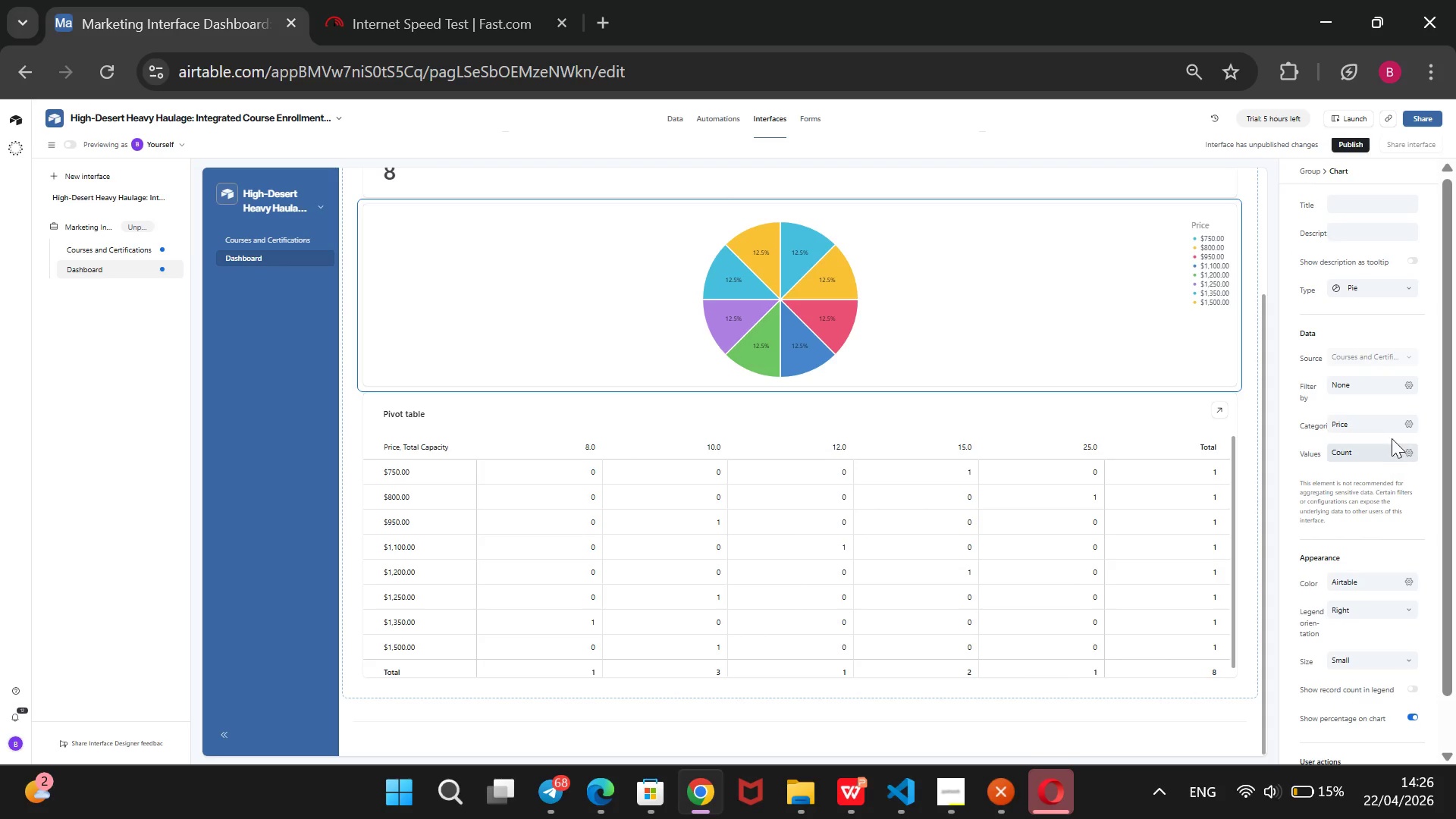 
wait(9.34)
 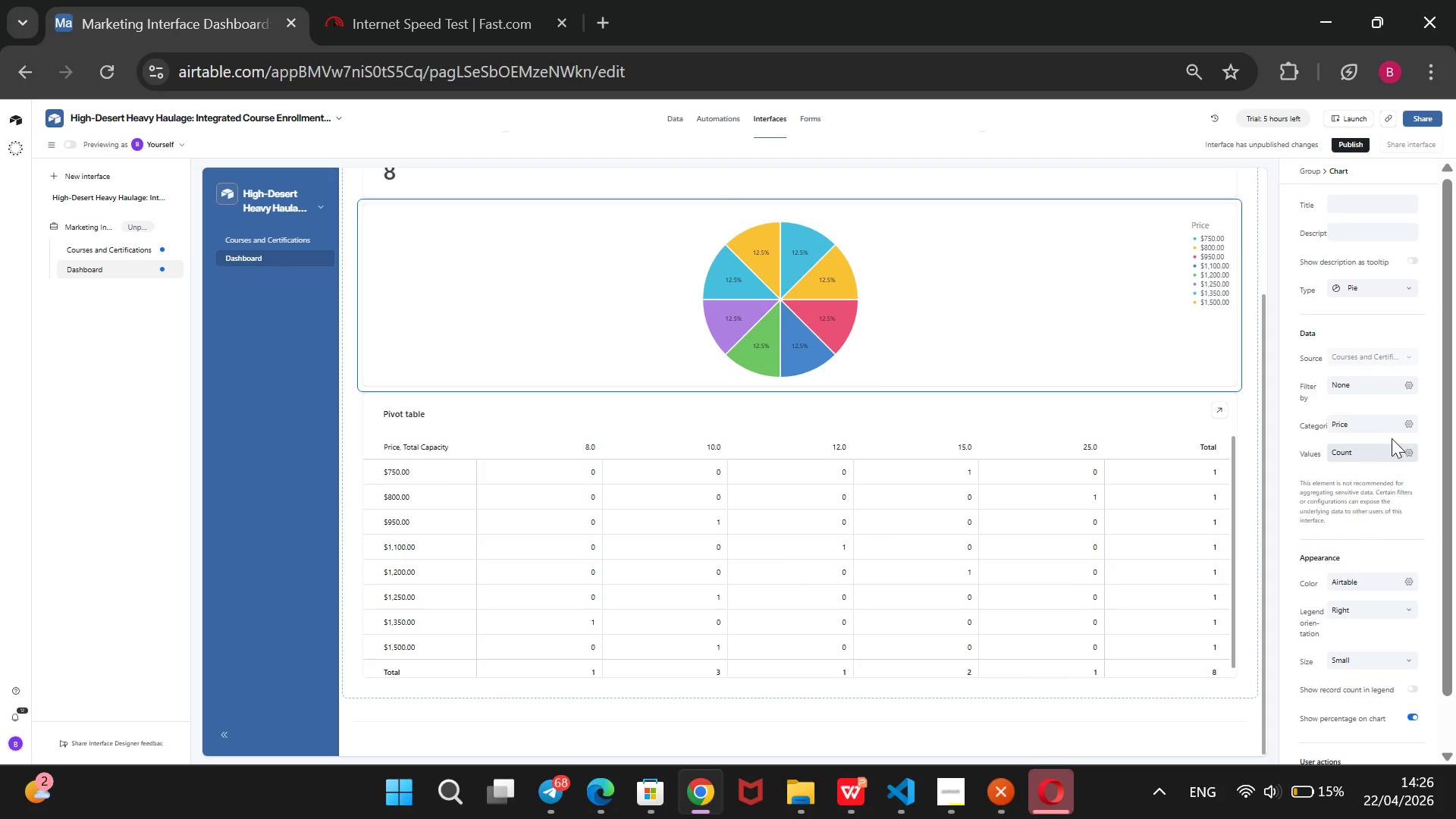 
left_click([1360, 381])
 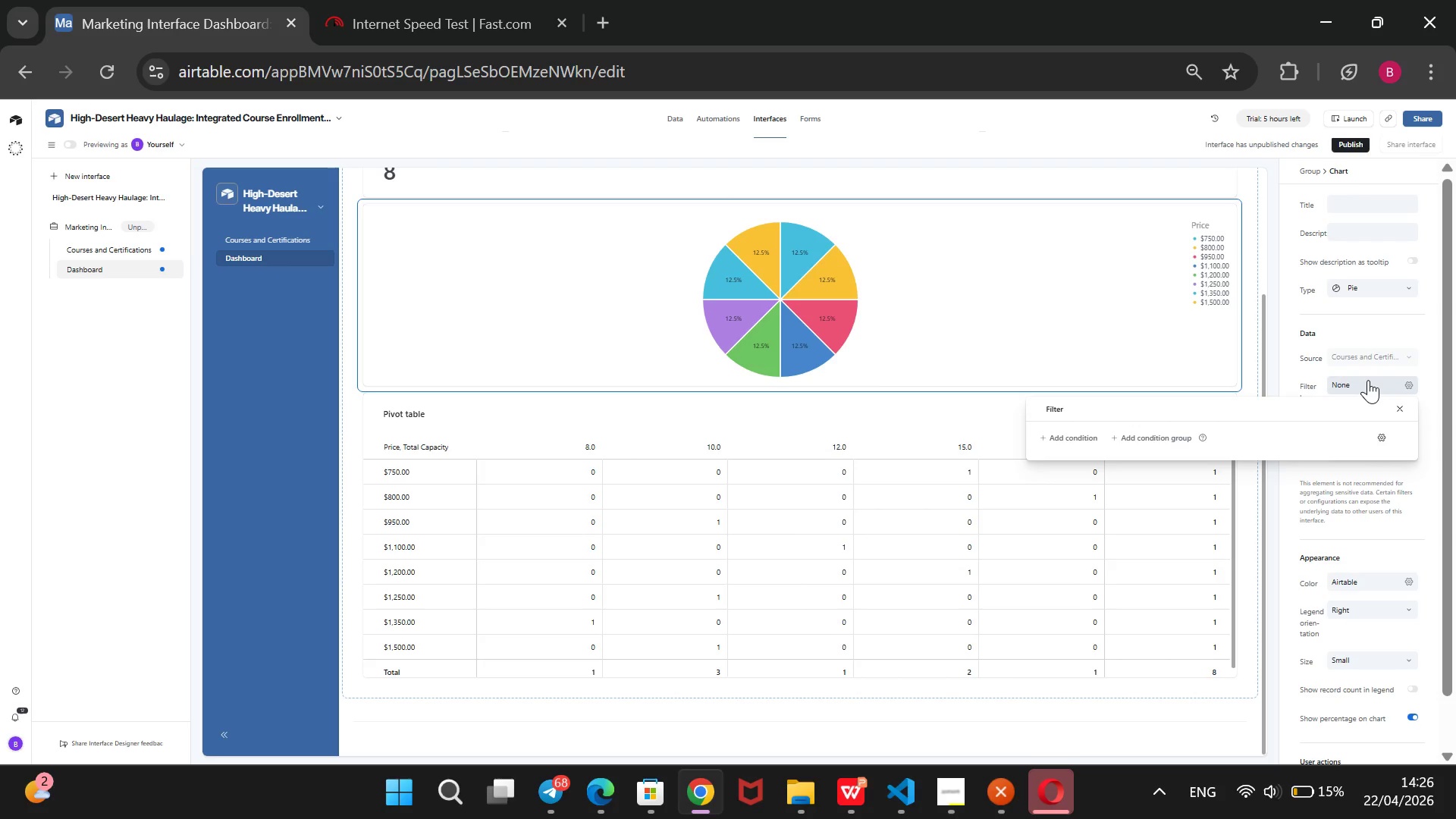 
wait(14.36)
 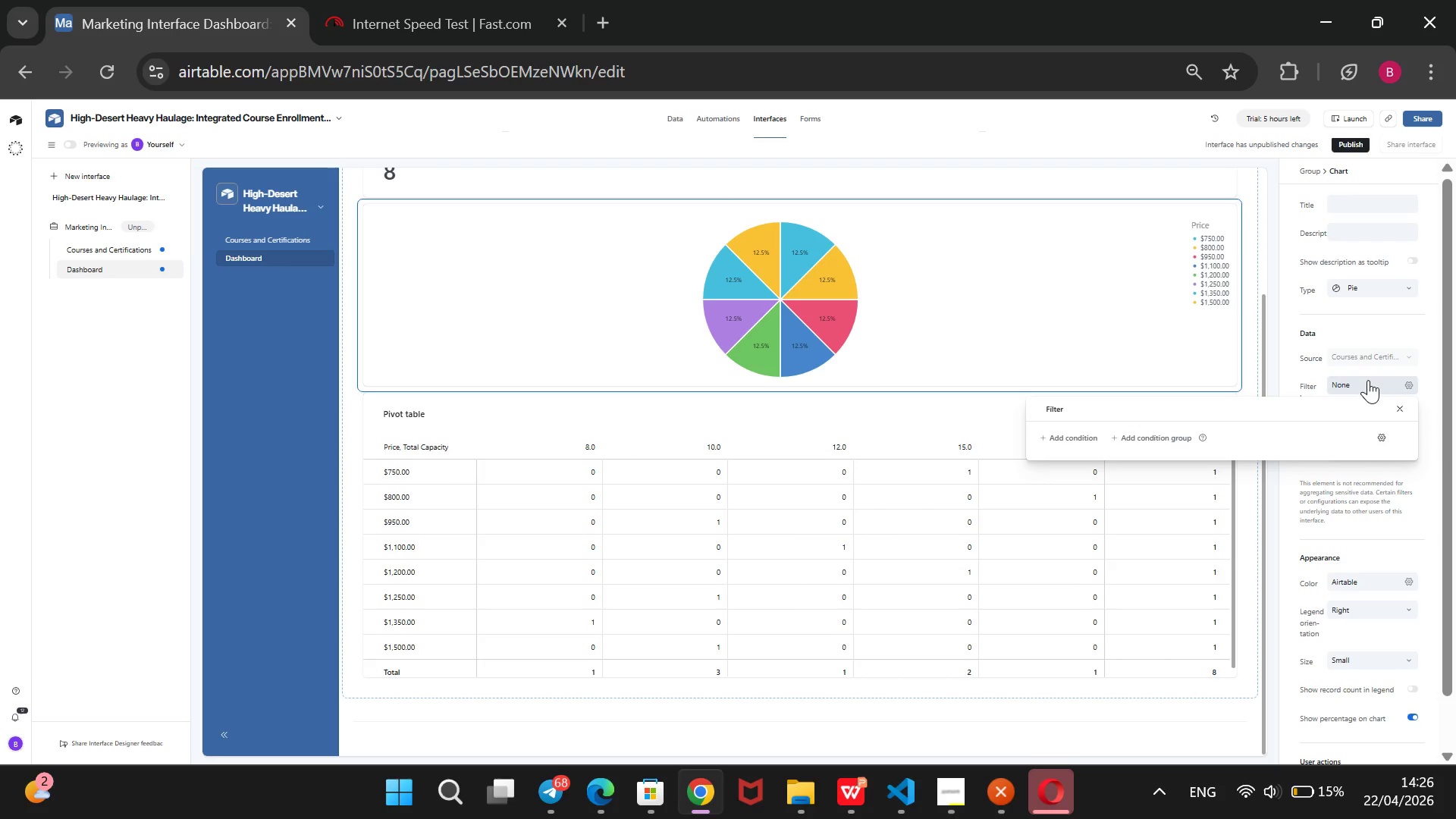 
left_click([1258, 224])
 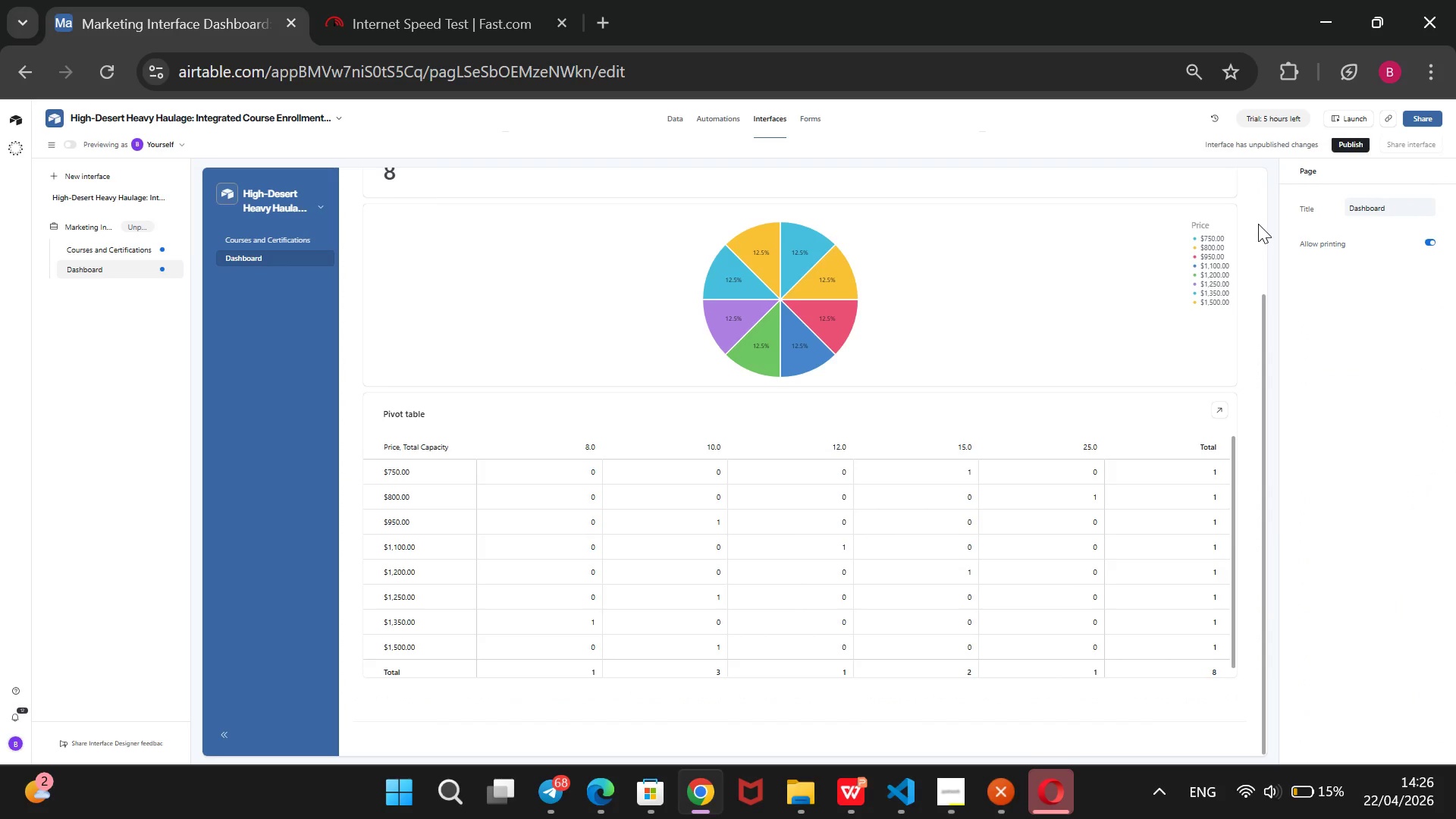 
wait(9.23)
 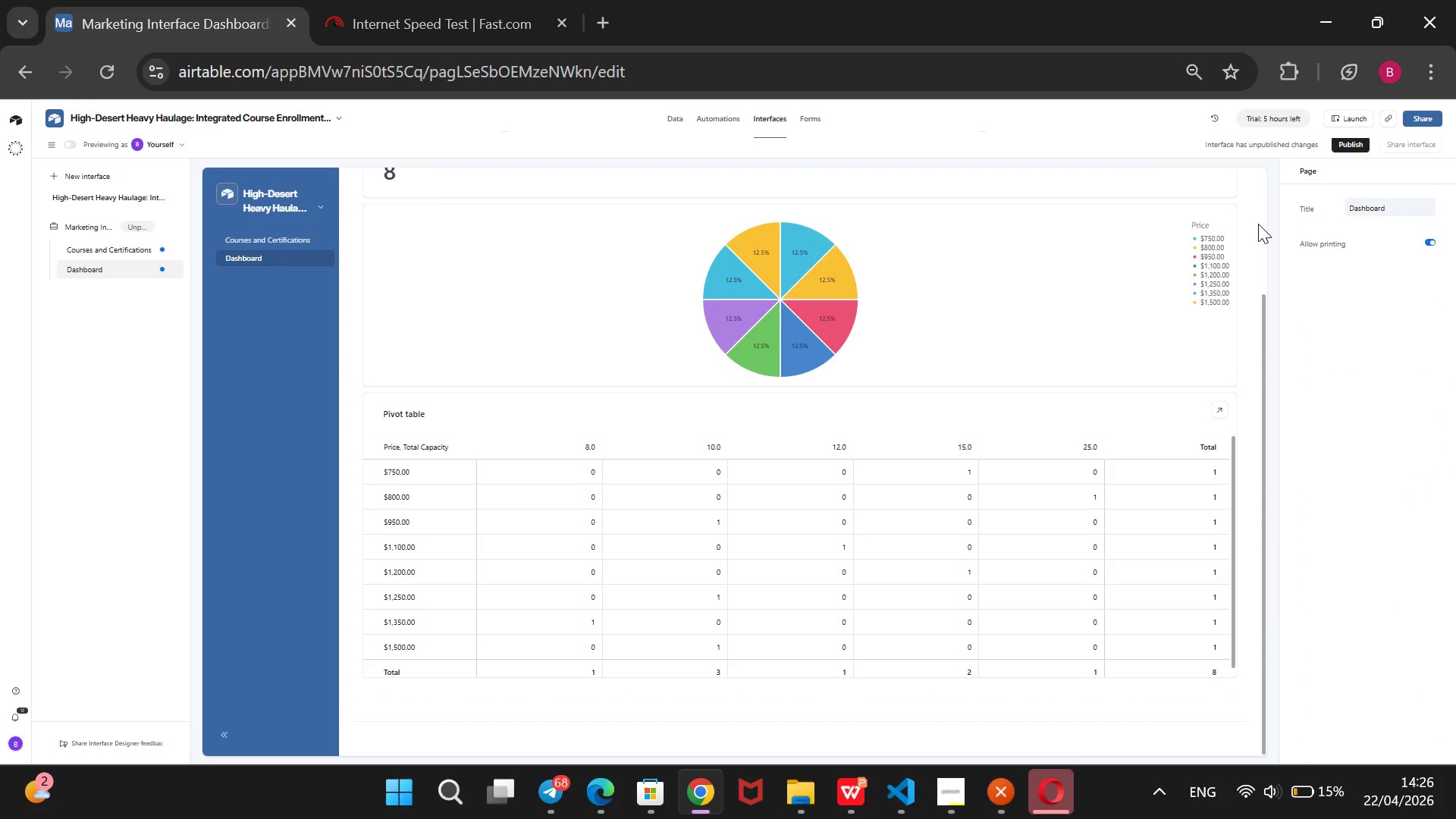 
left_click([1139, 305])
 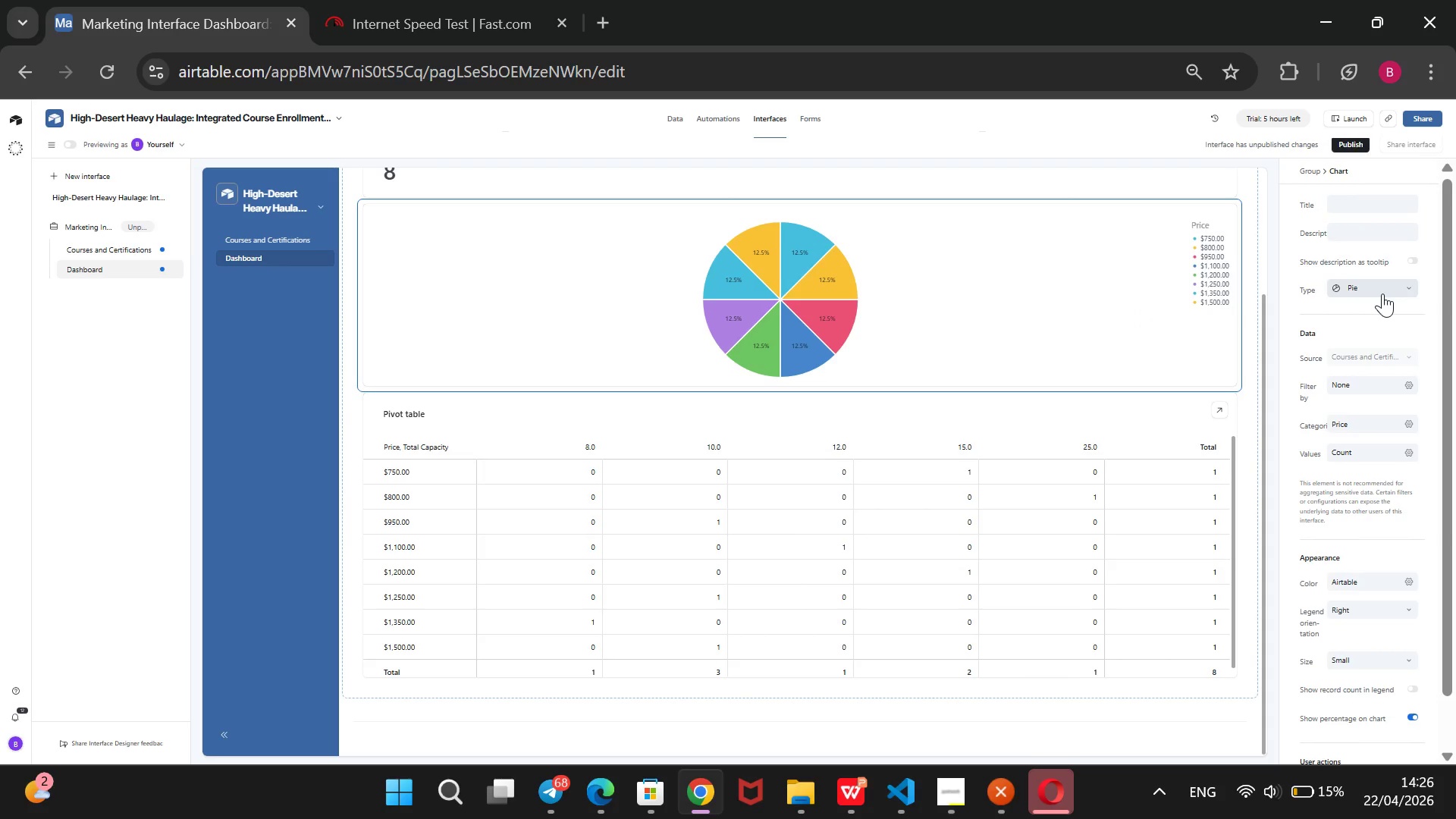 
left_click([1382, 293])
 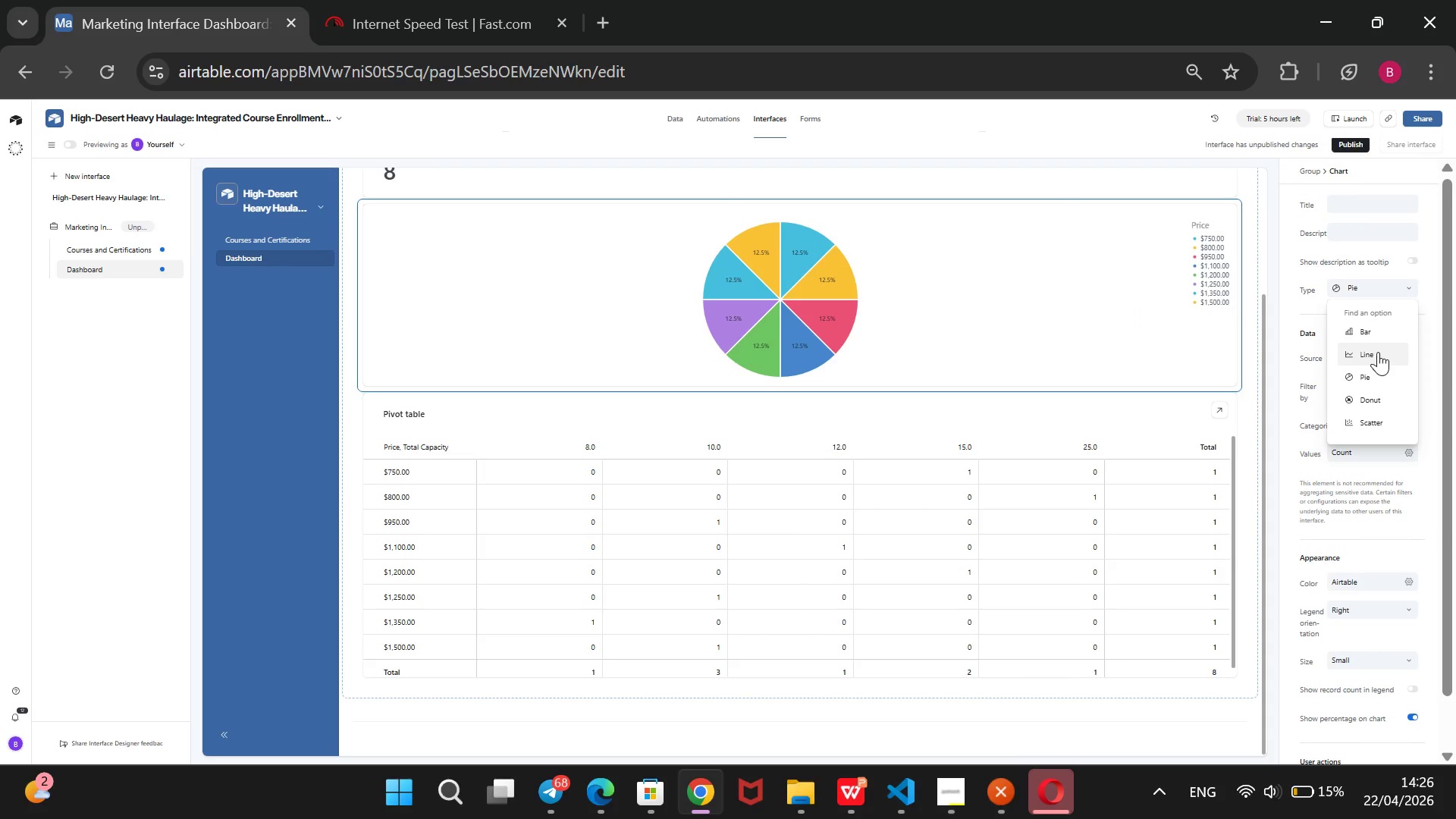 
left_click([1367, 324])
 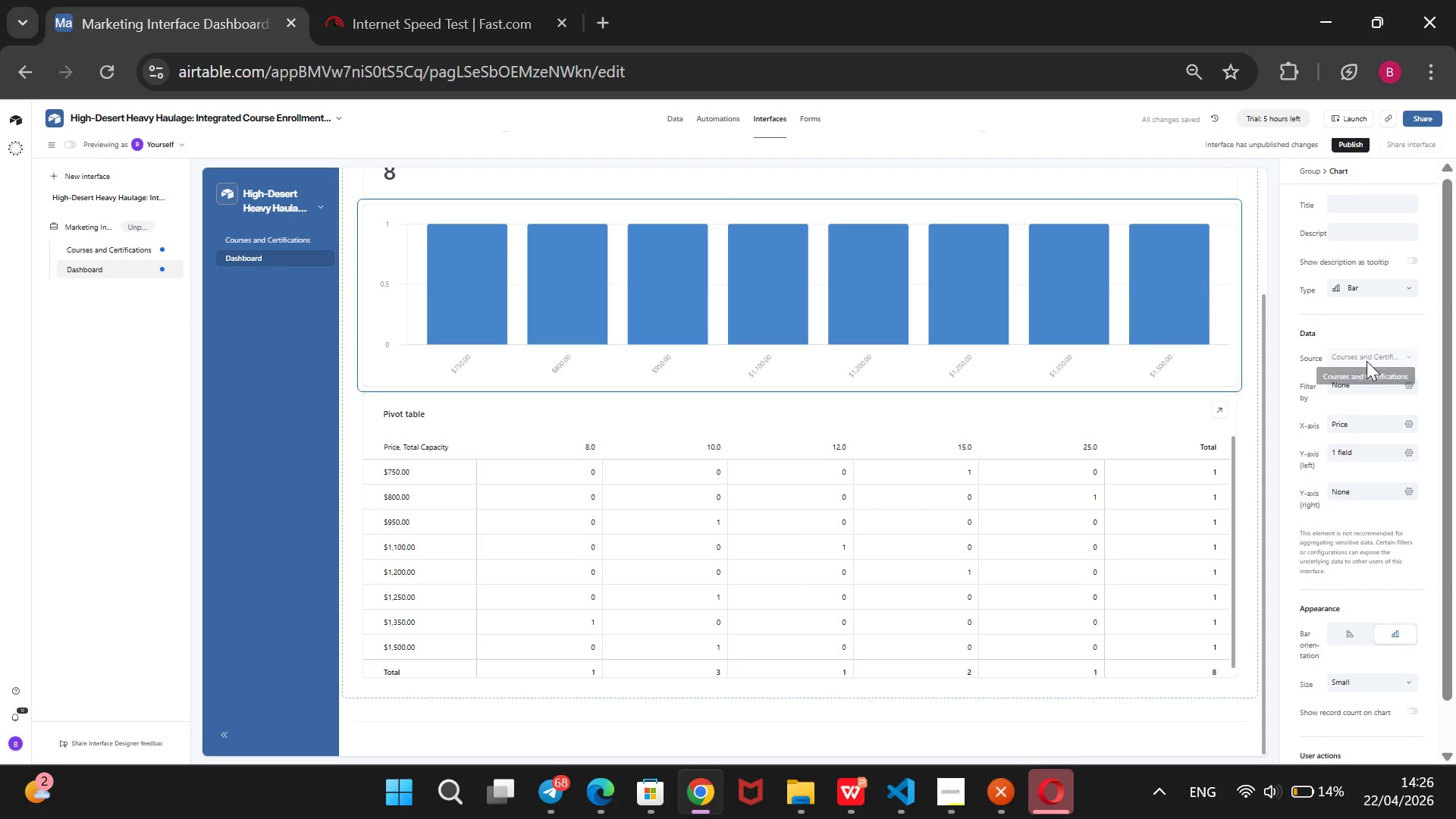 
wait(9.09)
 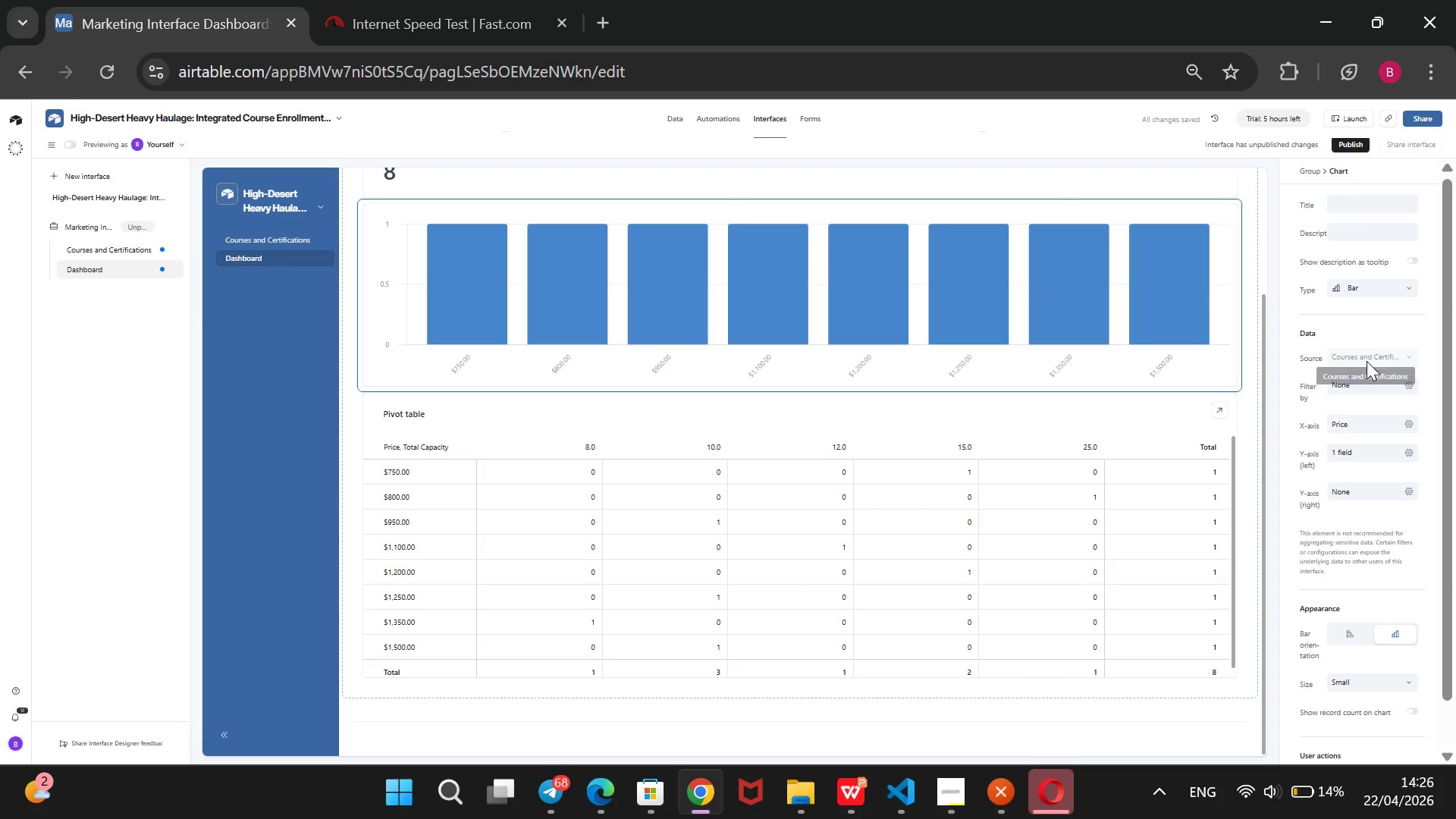 
left_click([1354, 427])
 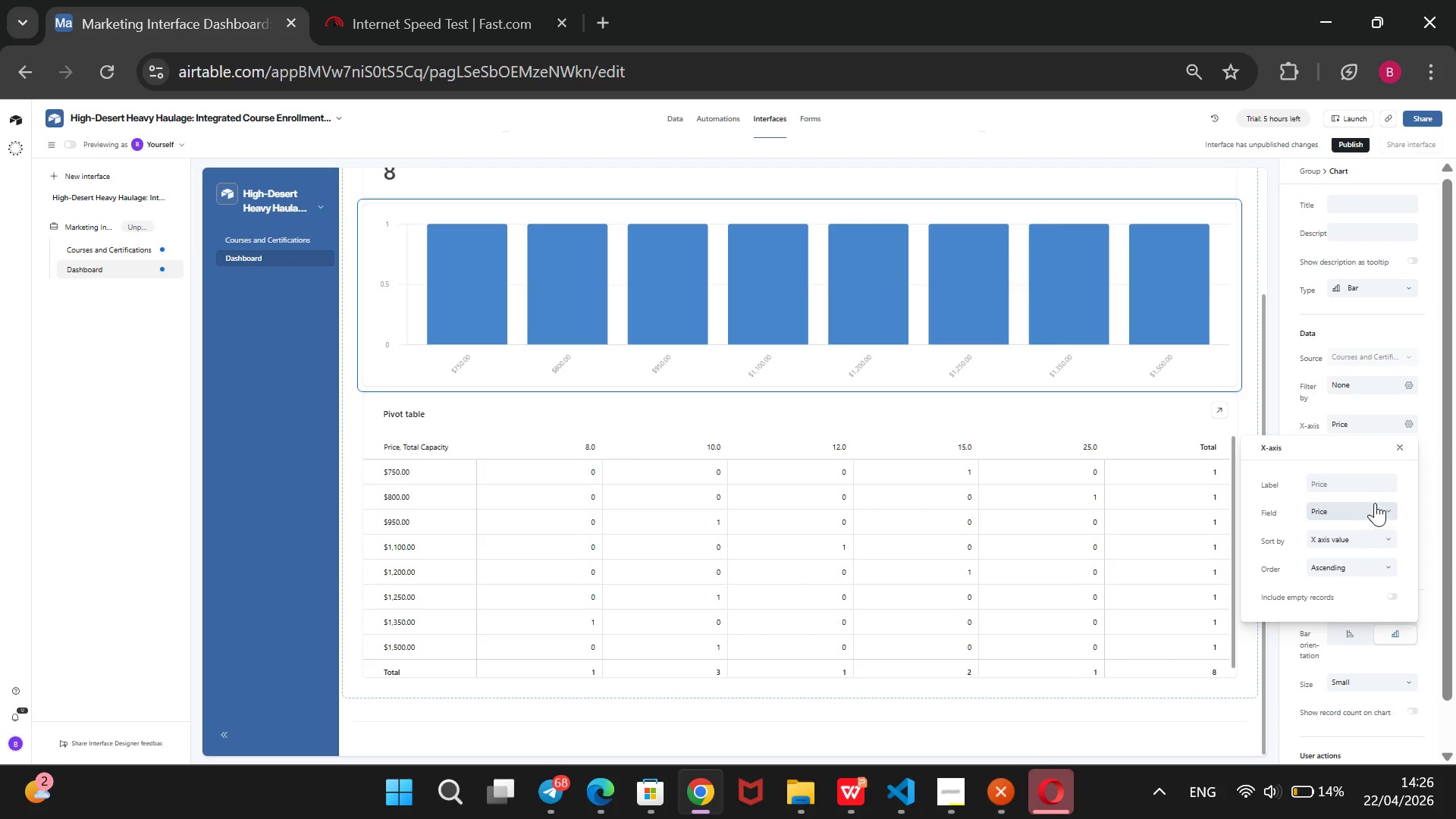 
left_click([1391, 511])
 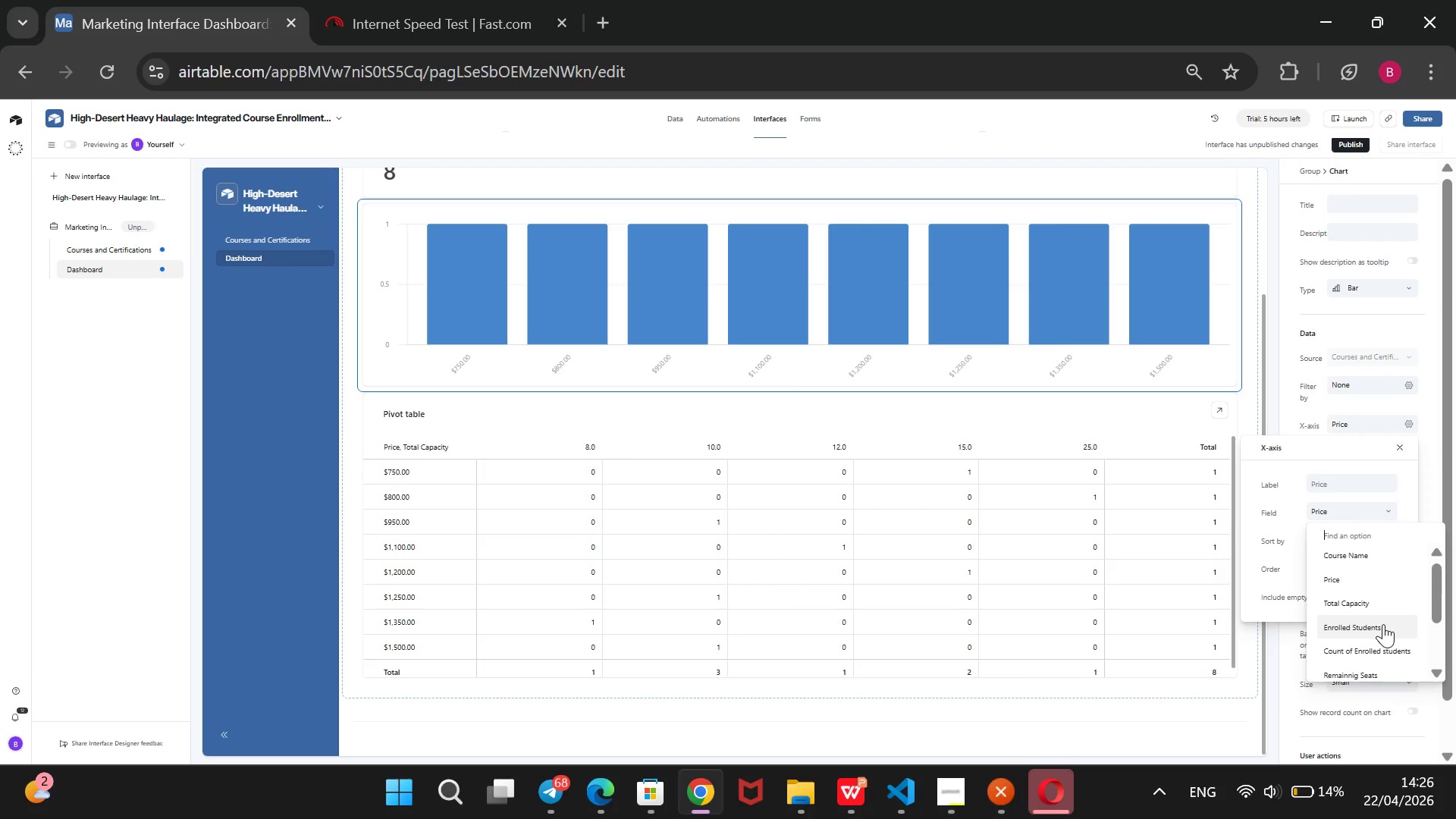 
wait(8.47)
 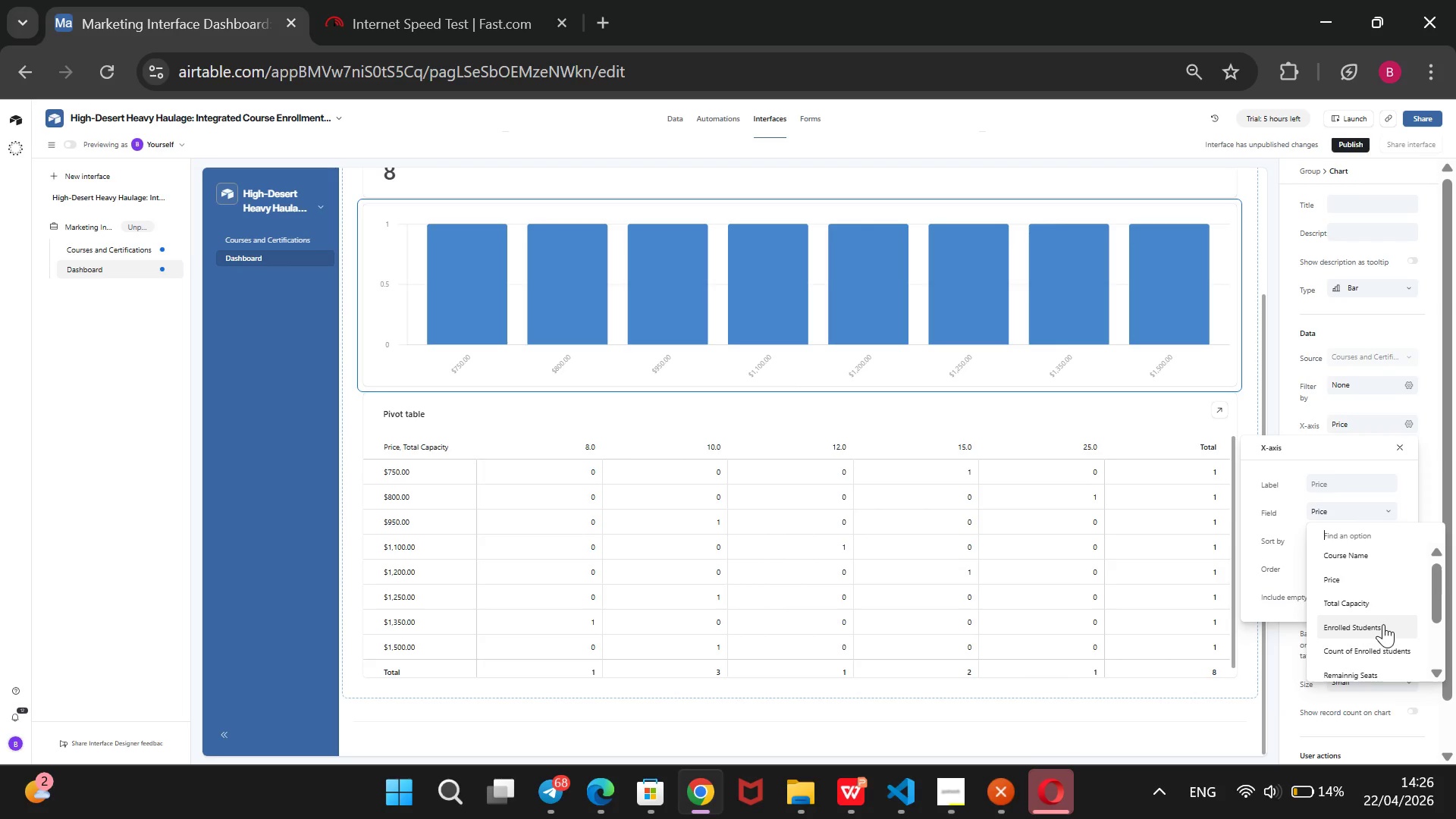 
left_click([1375, 642])
 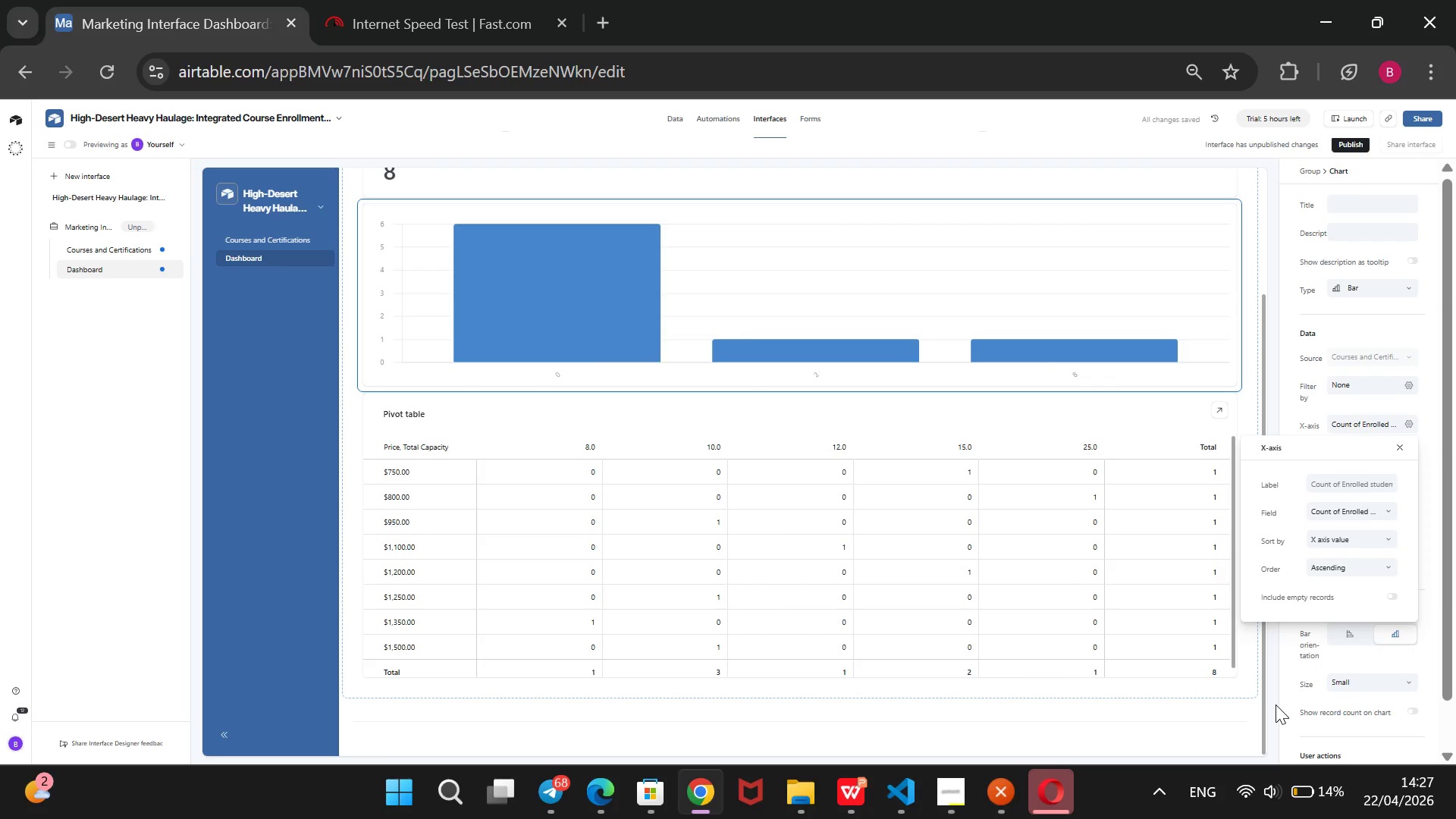 
left_click([1276, 704])
 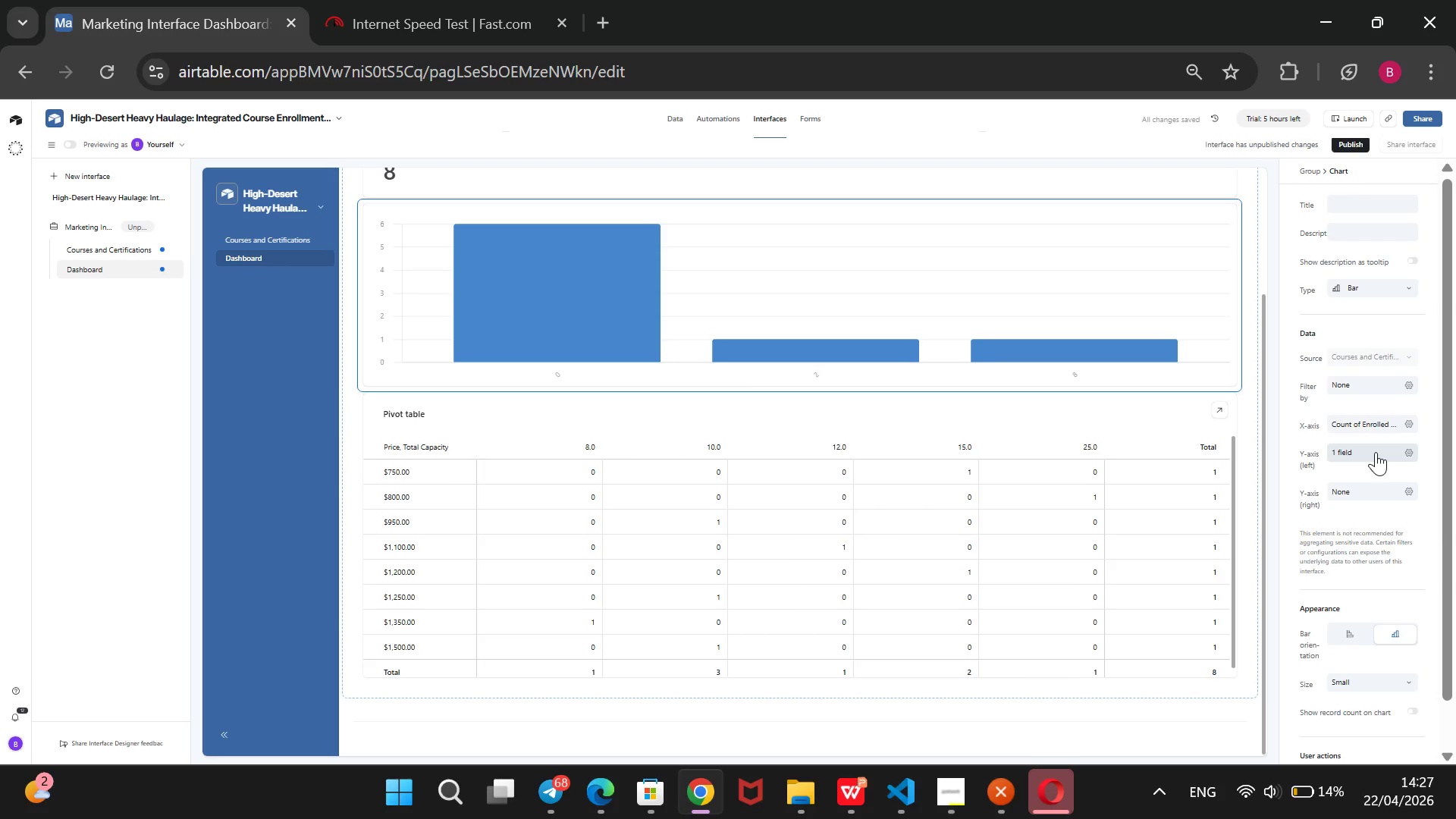 
left_click([1376, 452])
 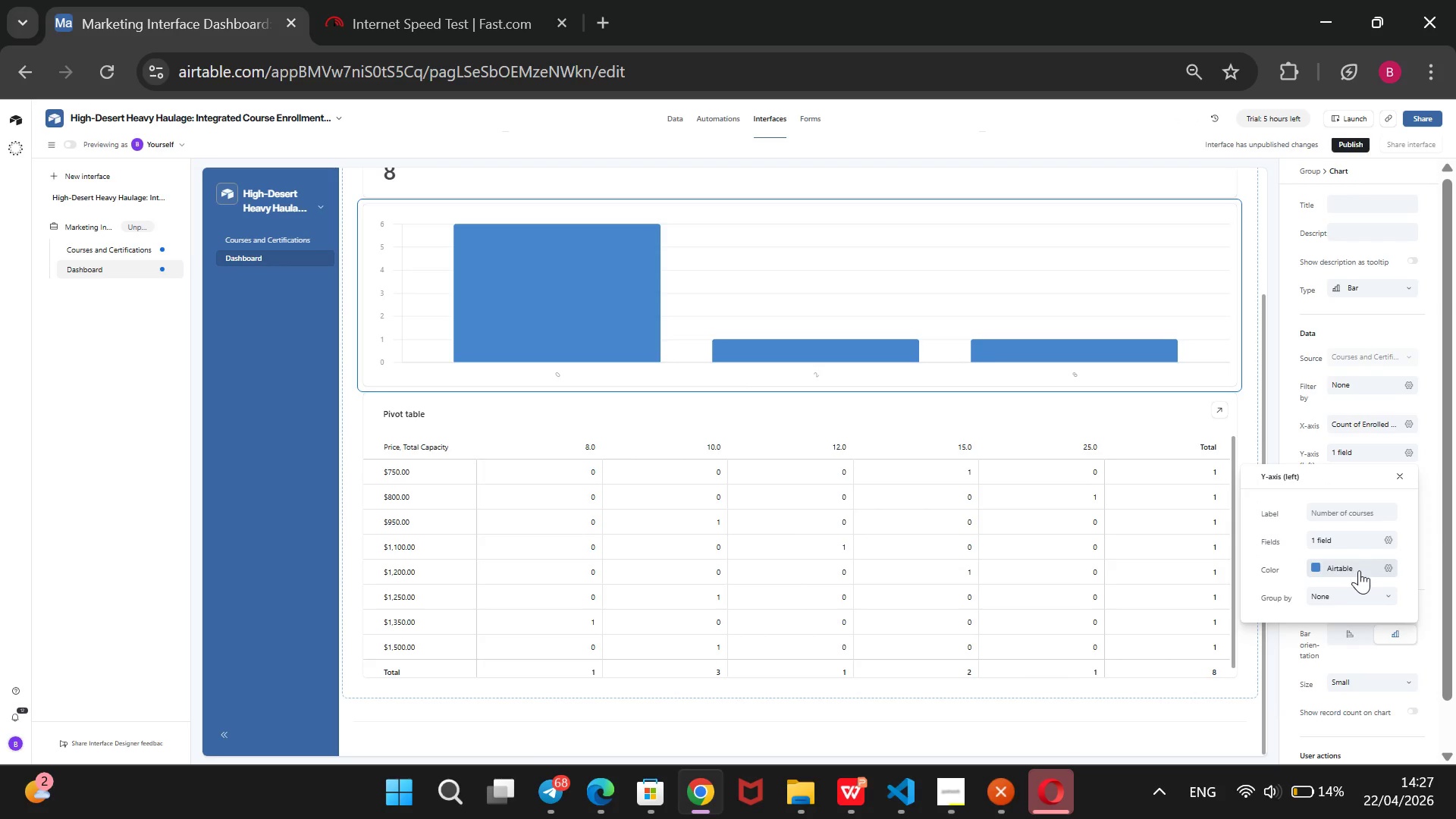 
left_click([1354, 532])
 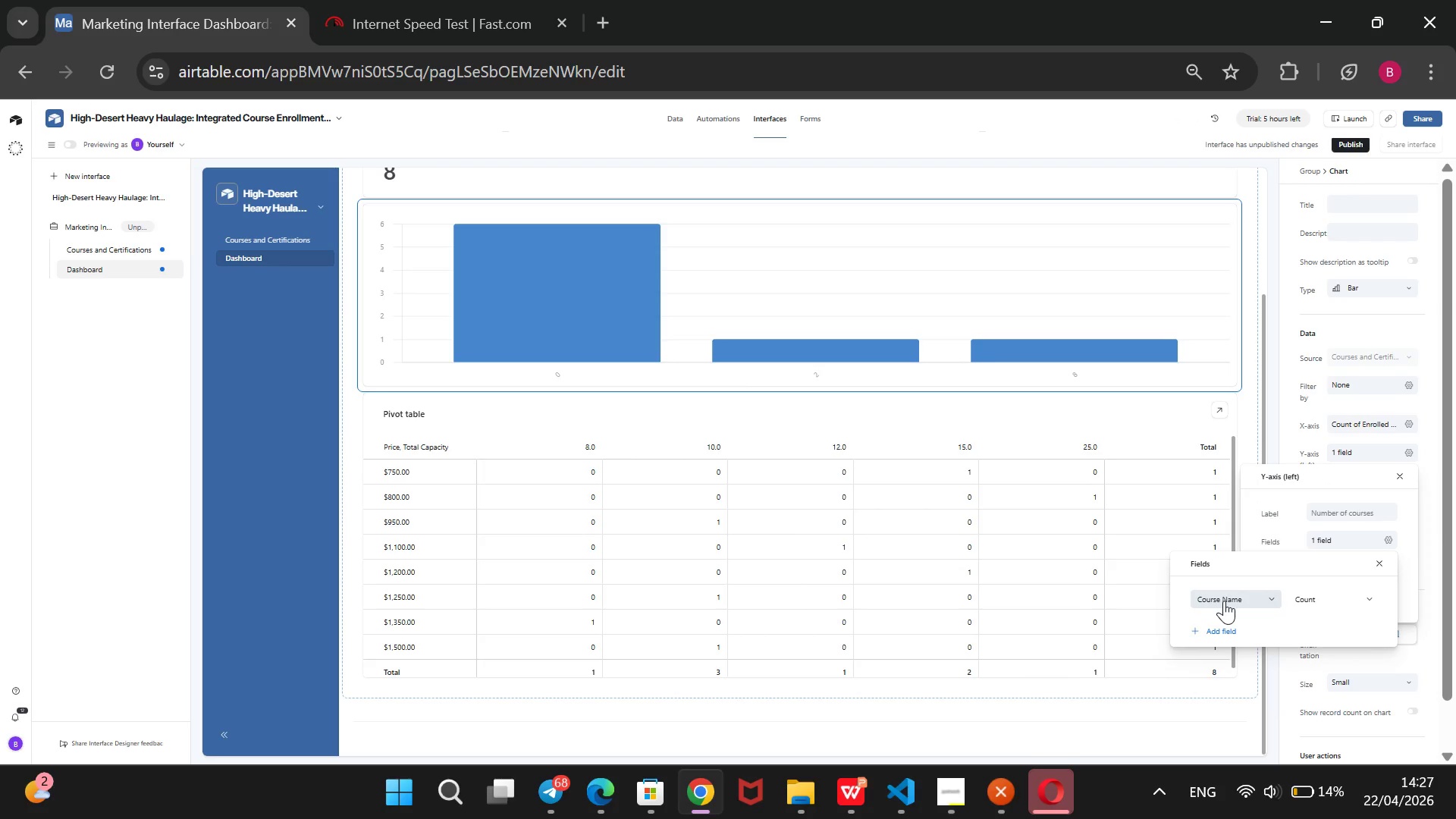 
left_click([1238, 597])
 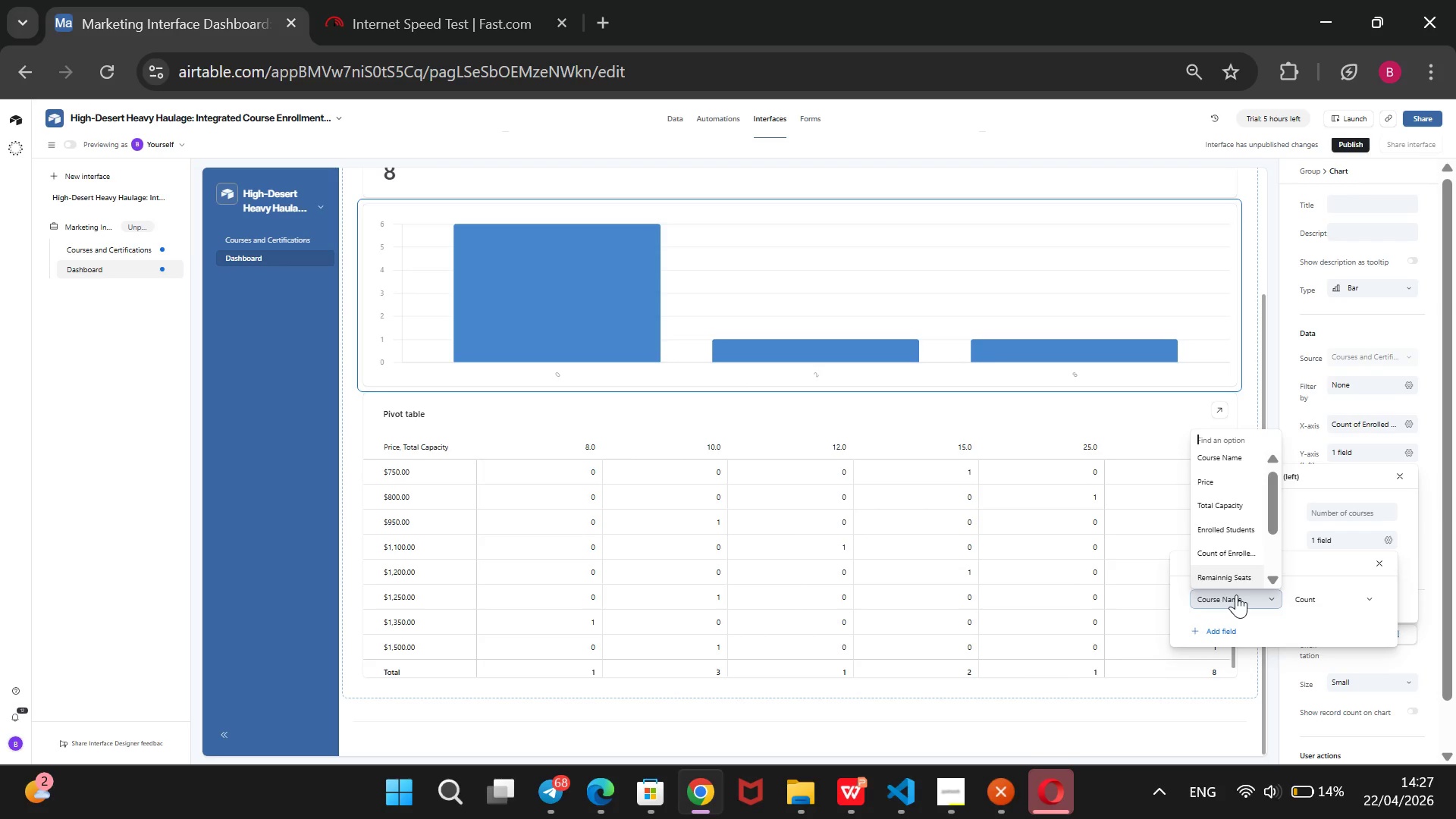 
wait(7.27)
 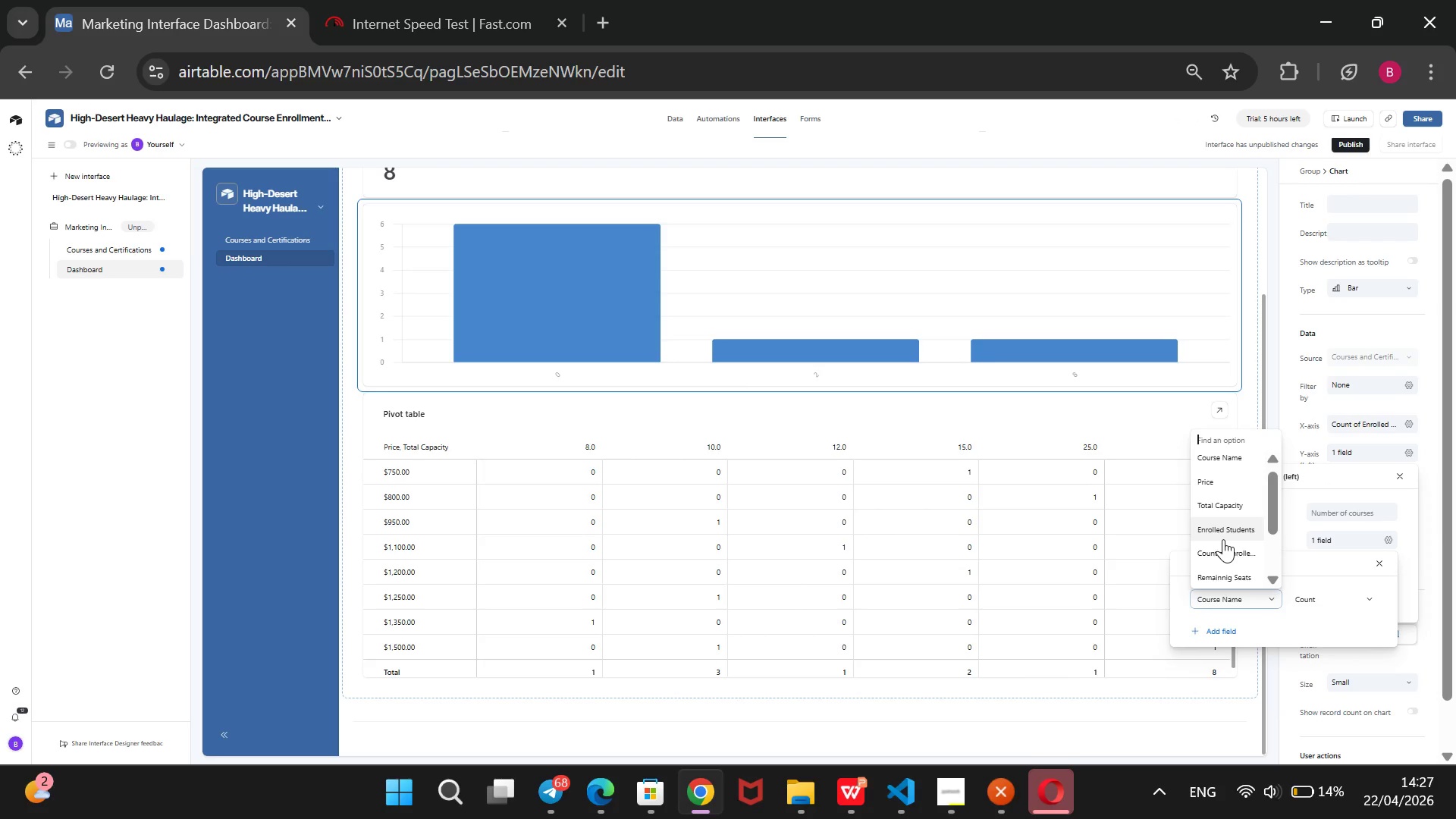 
left_click([1249, 455])
 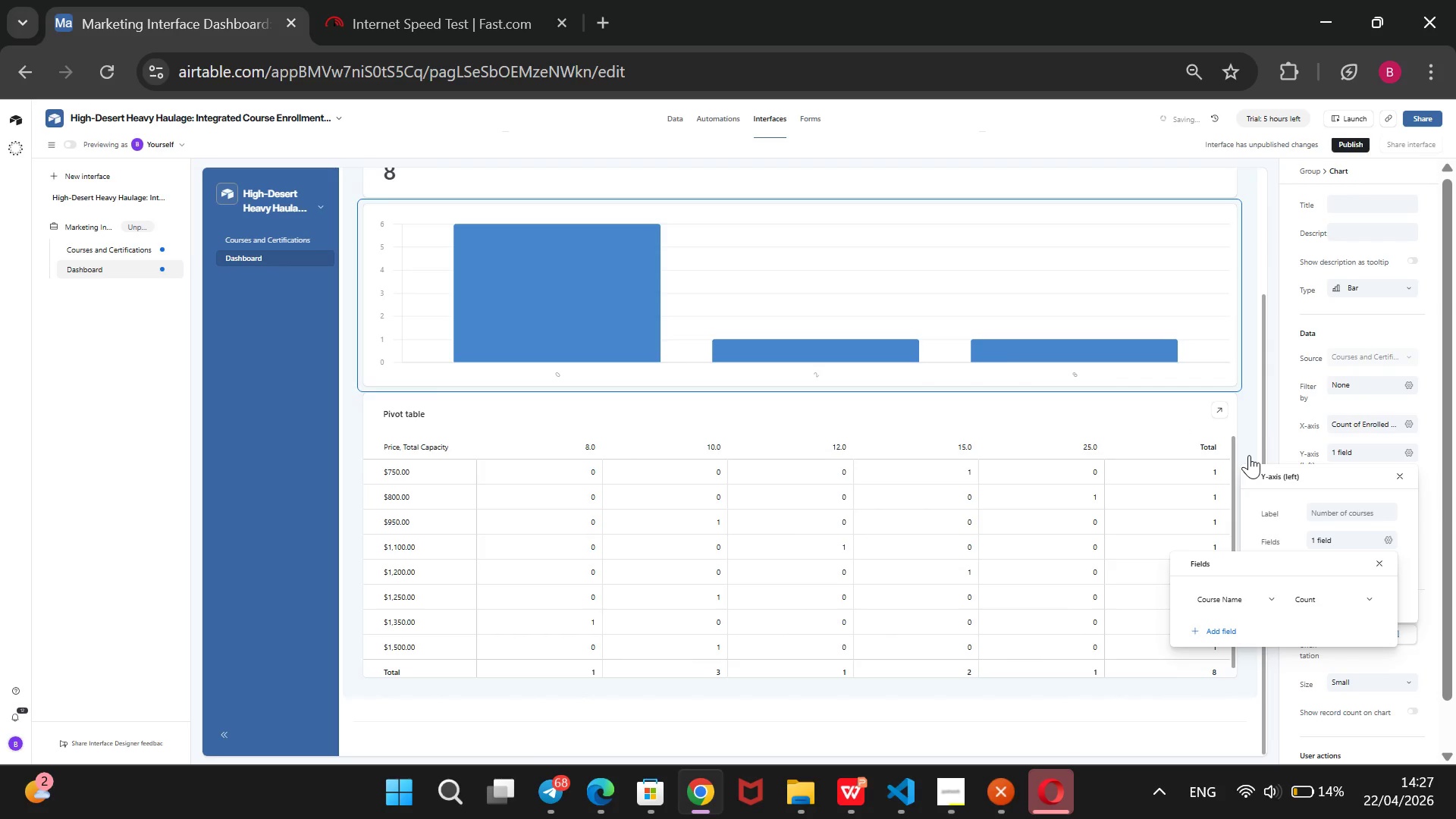 